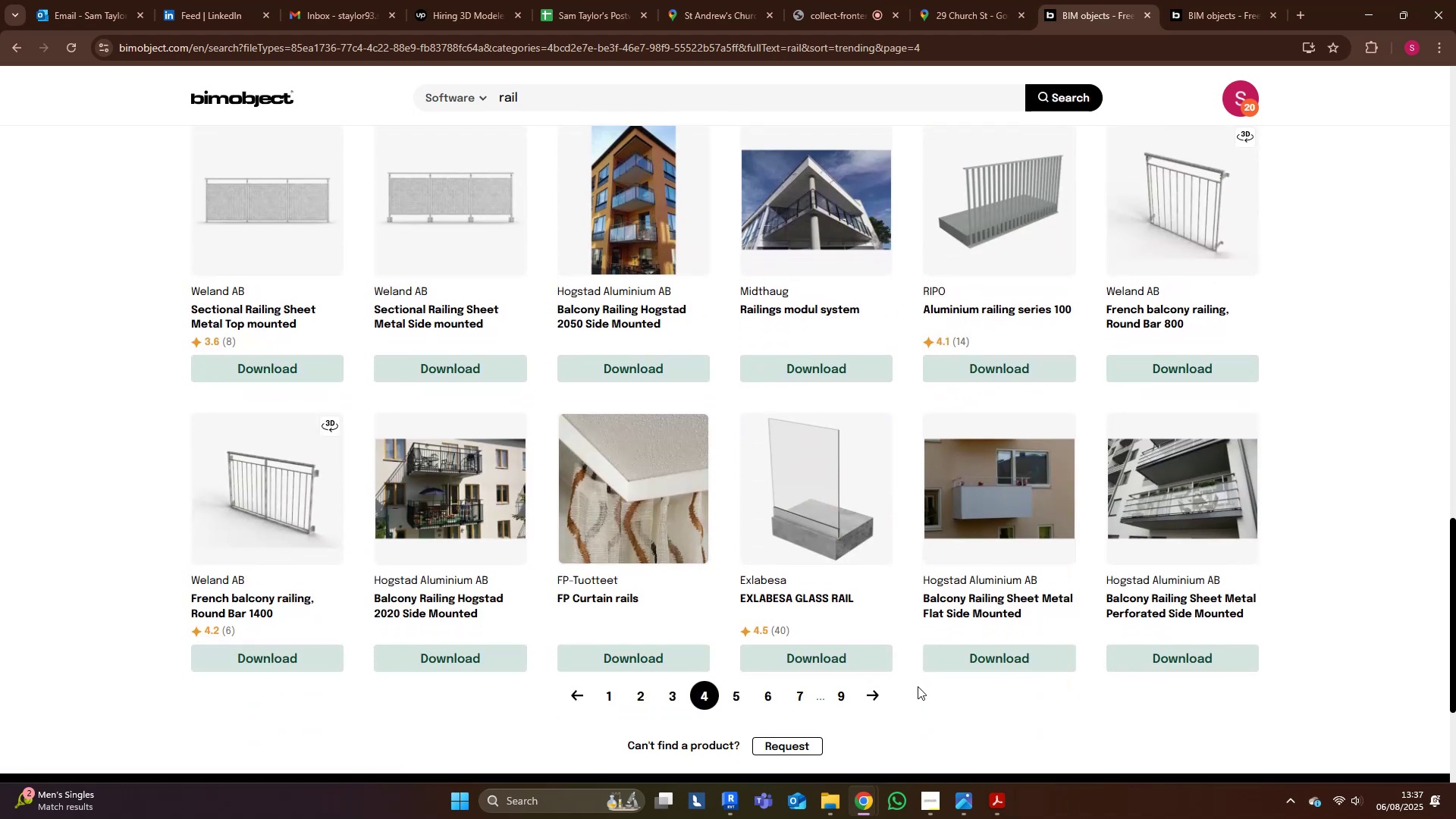 
left_click([872, 702])
 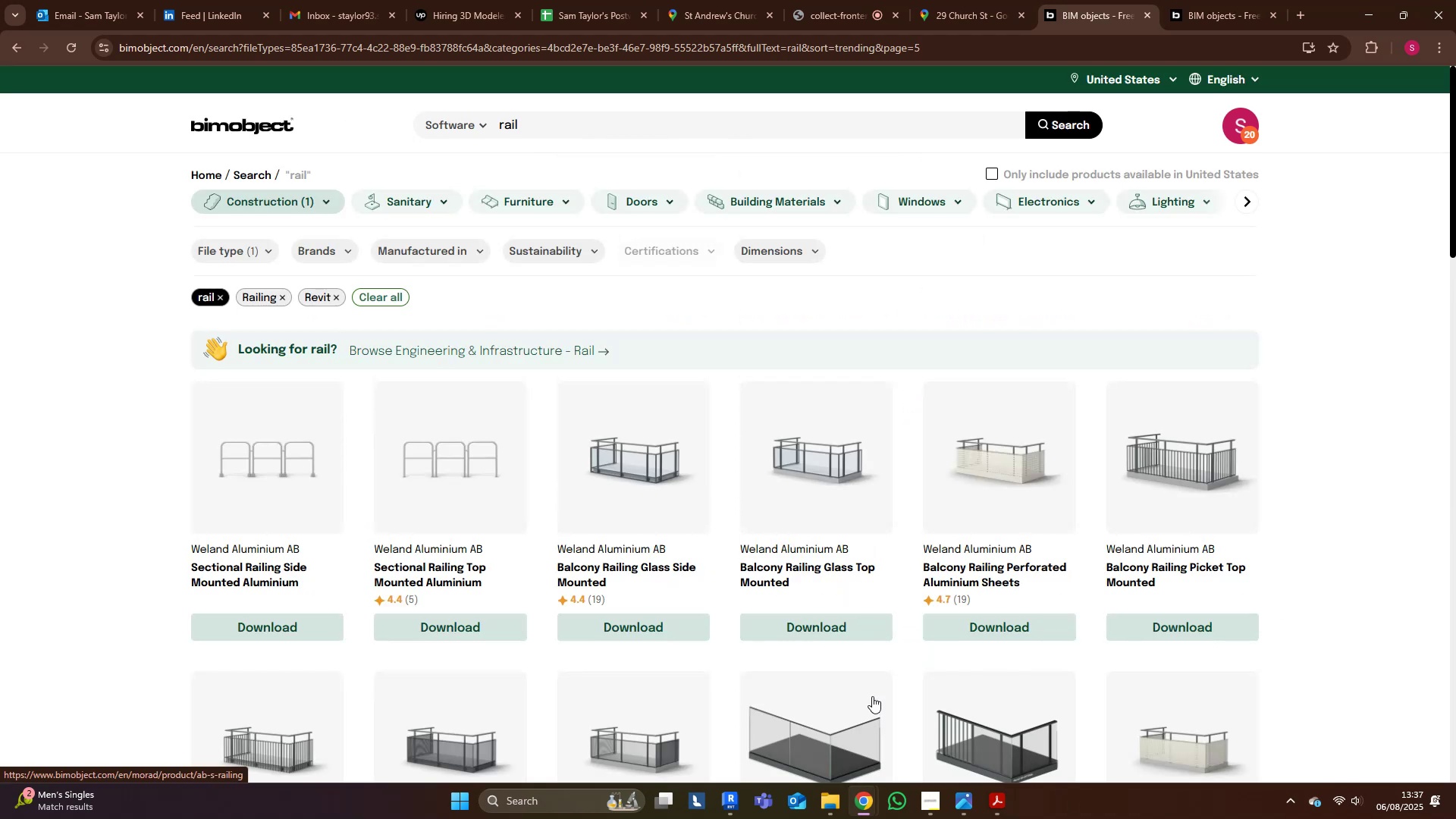 
scroll: coordinate [869, 618], scroll_direction: down, amount: 24.0
 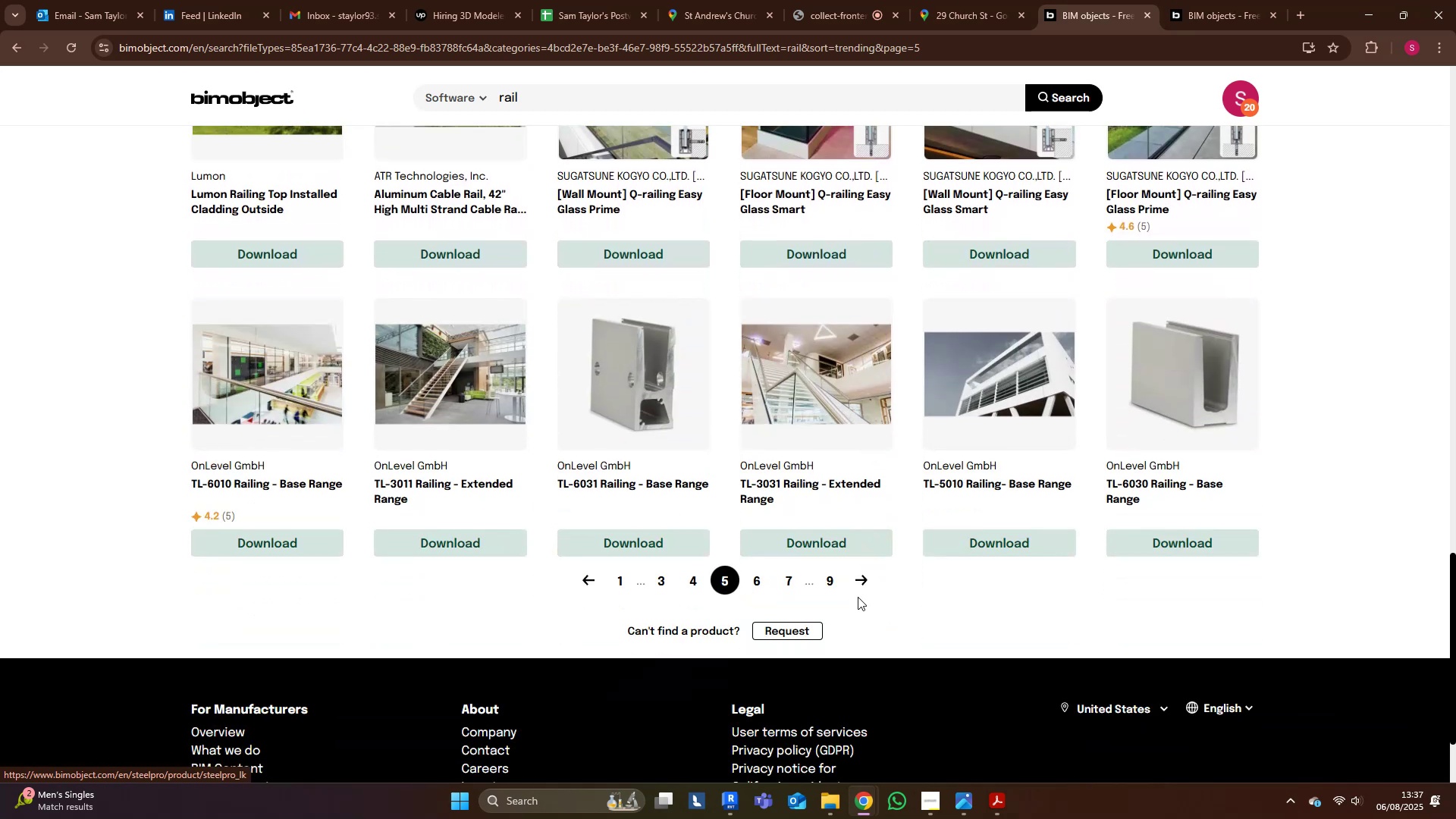 
left_click([856, 571])
 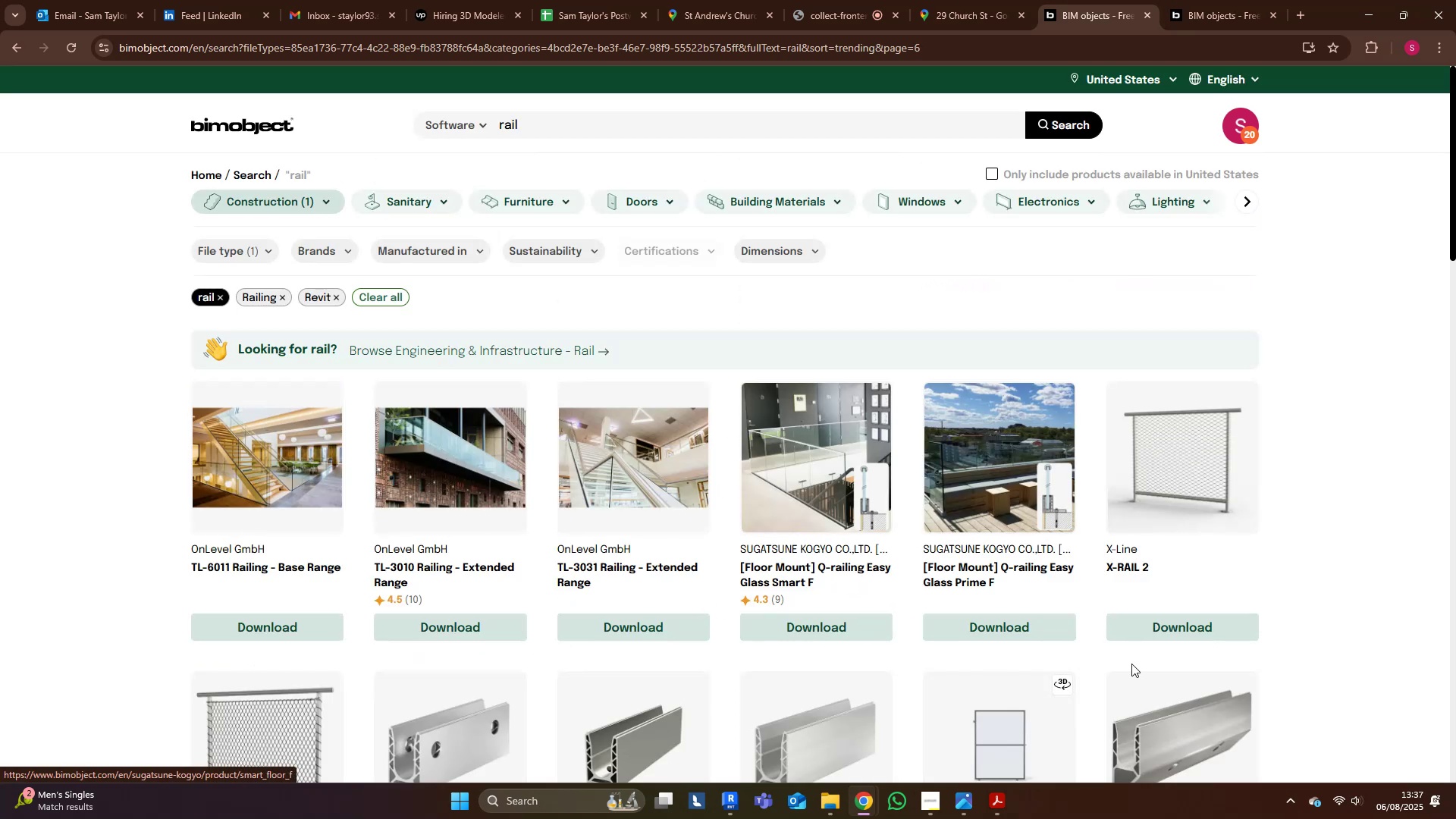 
scroll: coordinate [999, 649], scroll_direction: down, amount: 26.0
 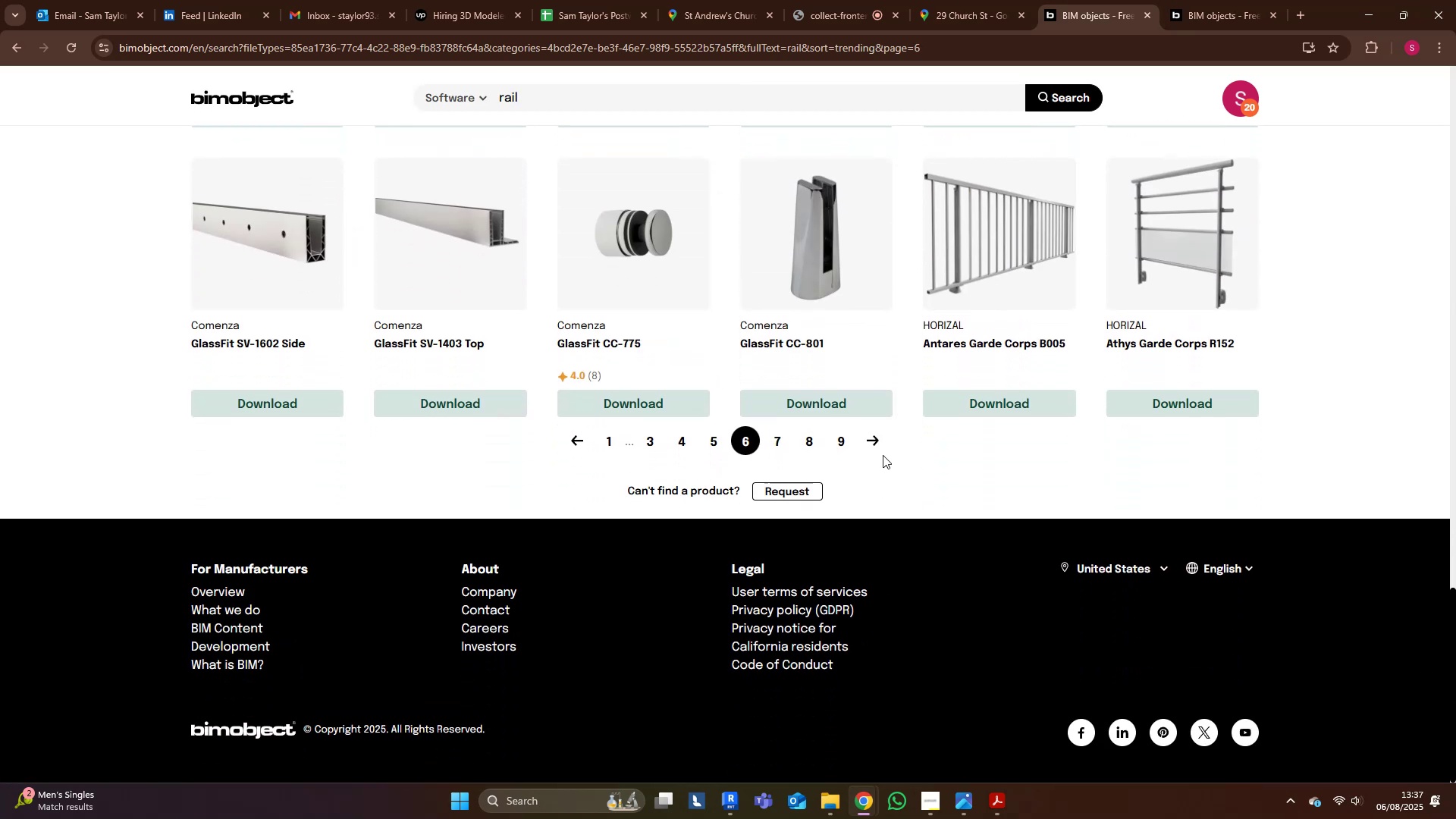 
left_click([883, 443])
 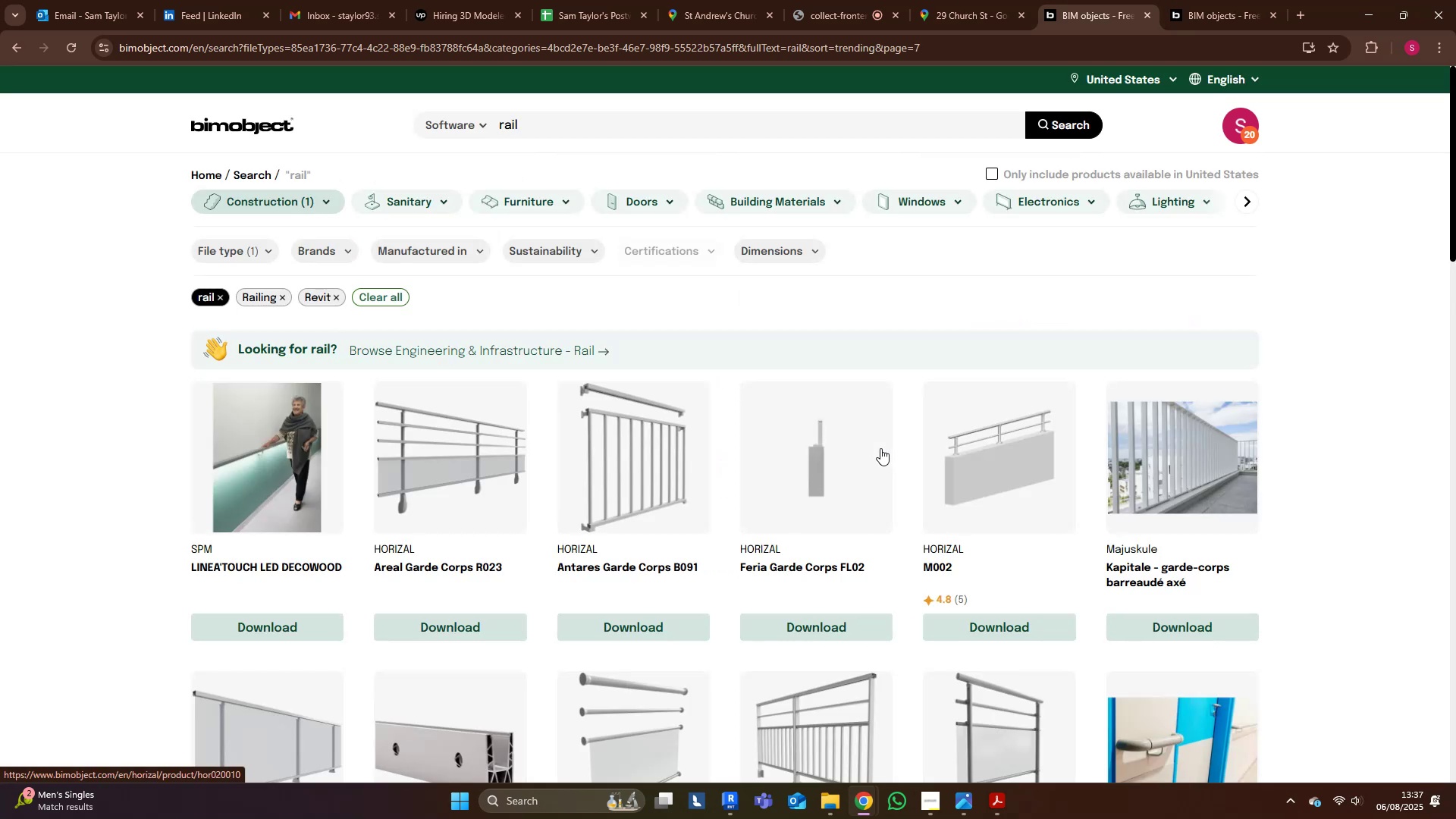 
scroll: coordinate [797, 630], scroll_direction: down, amount: 24.0
 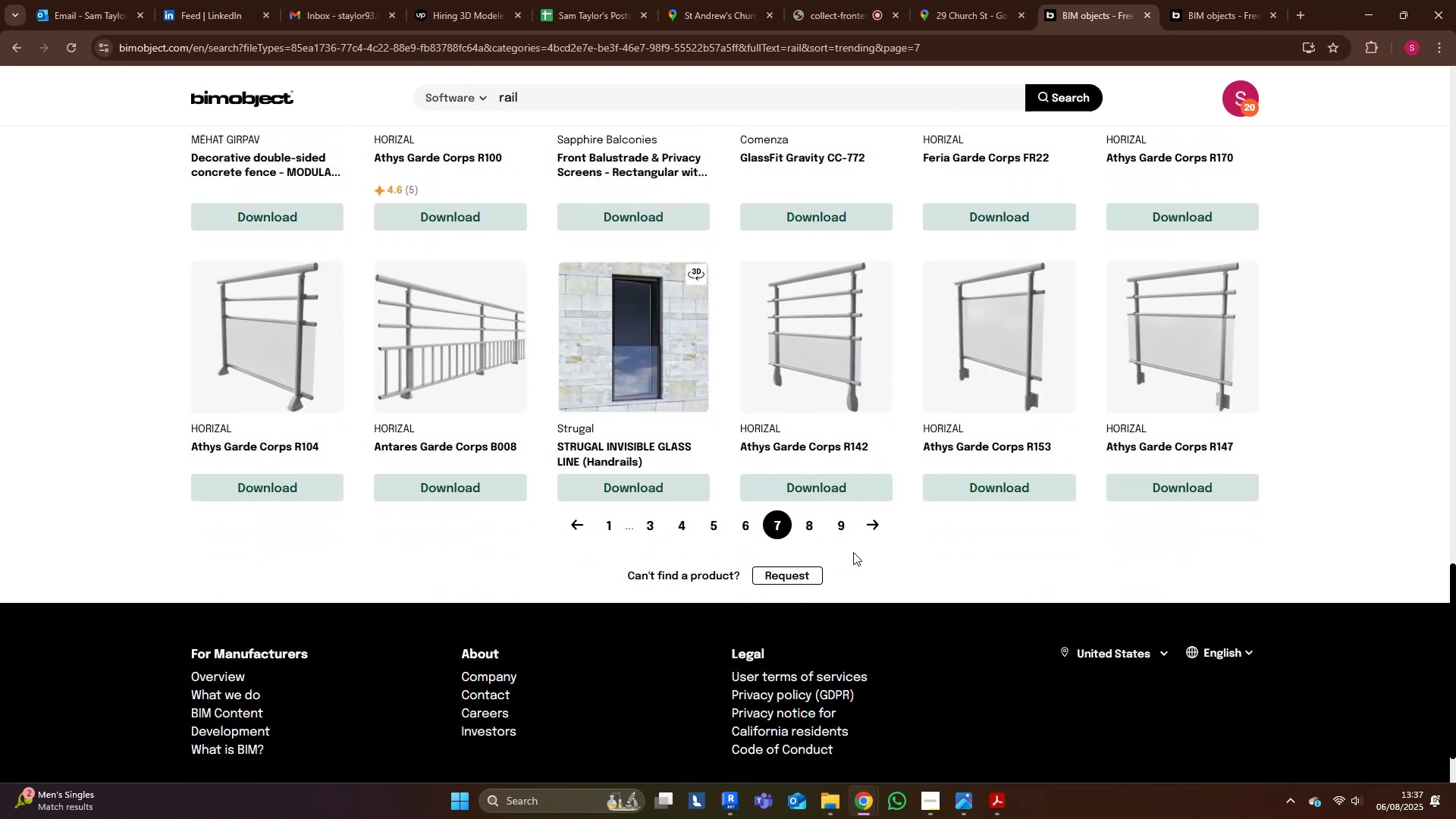 
left_click([877, 517])
 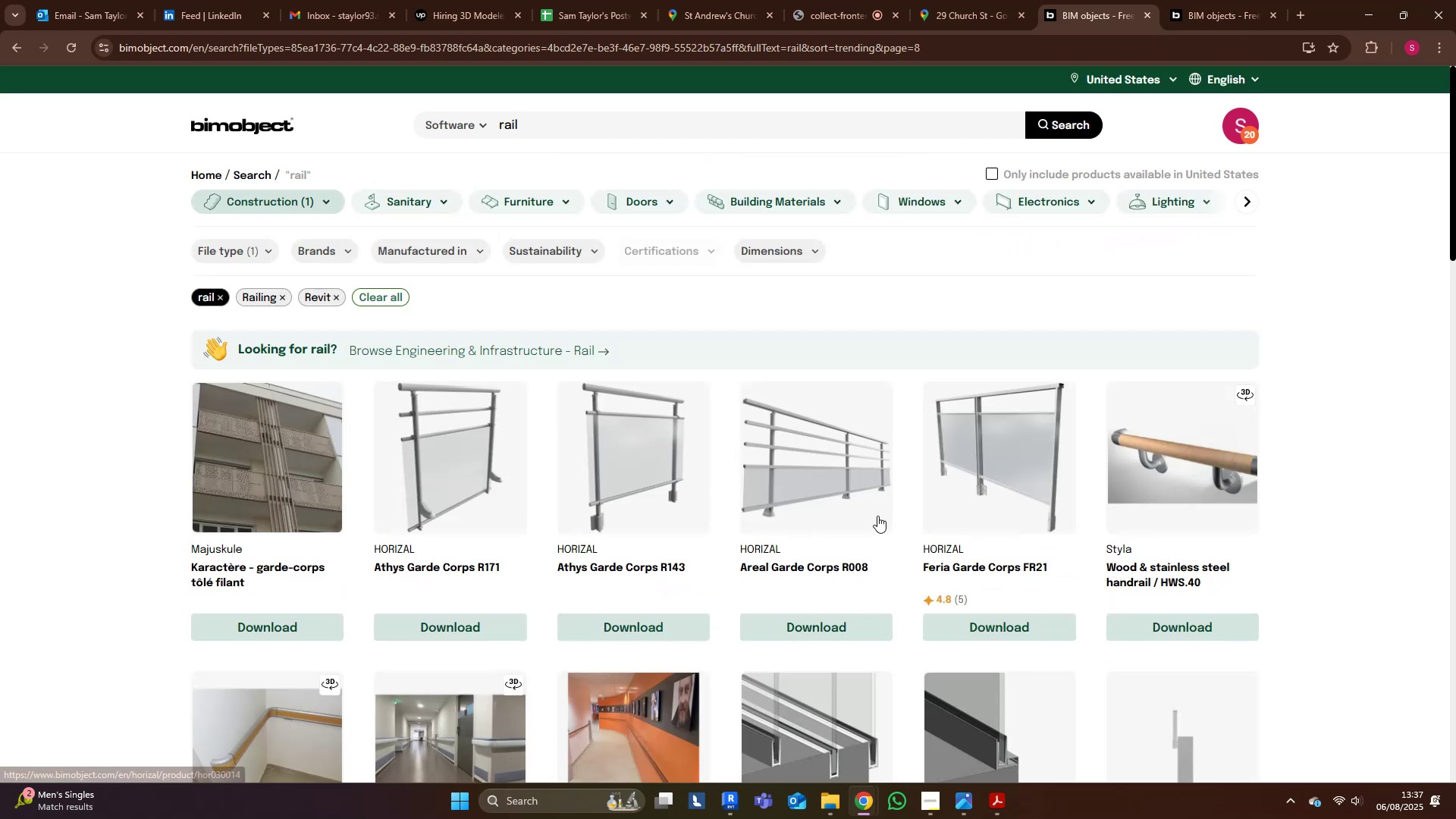 
scroll: coordinate [868, 519], scroll_direction: down, amount: 23.0
 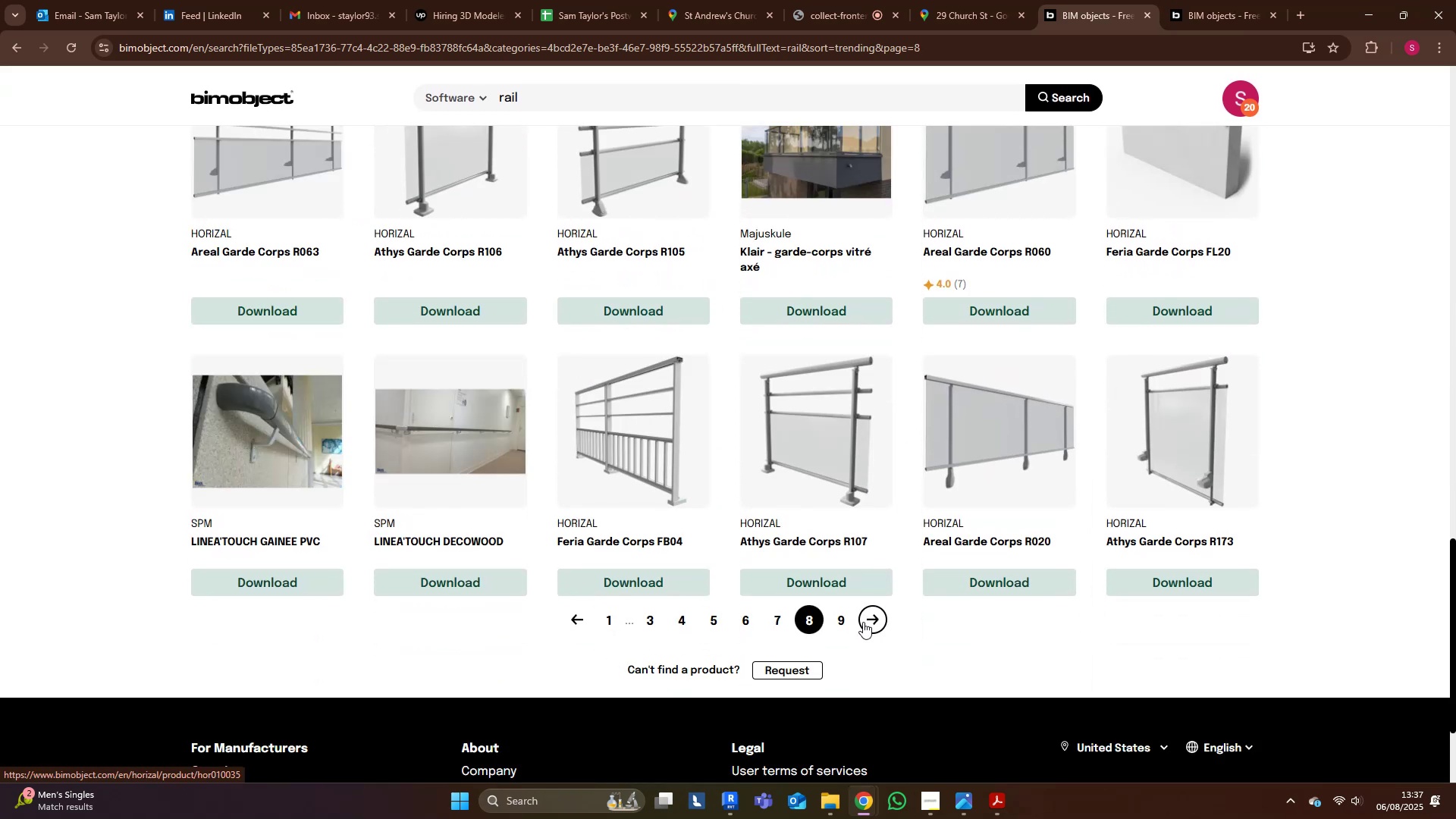 
left_click([867, 608])
 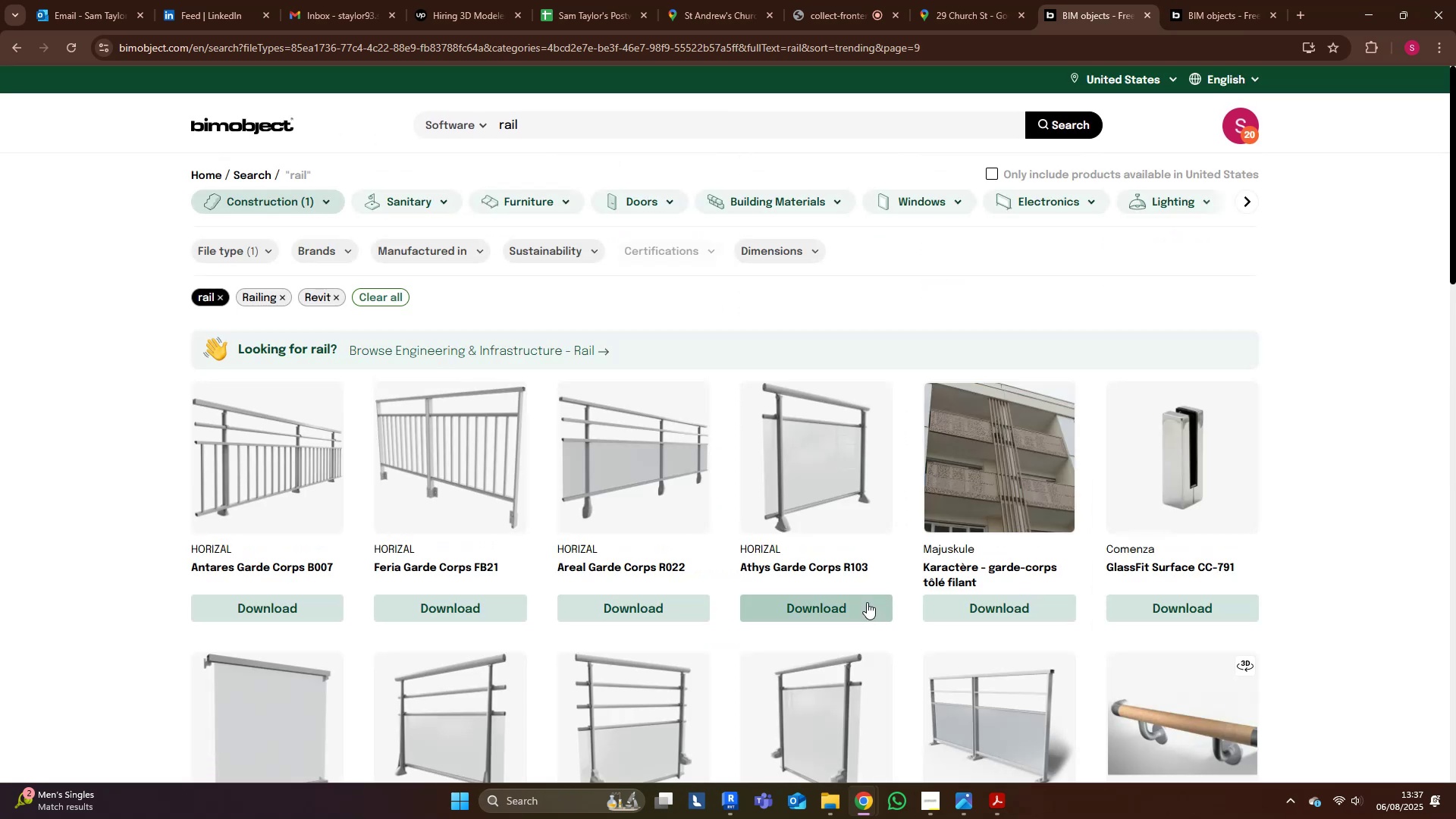 
scroll: coordinate [863, 592], scroll_direction: down, amount: 13.0
 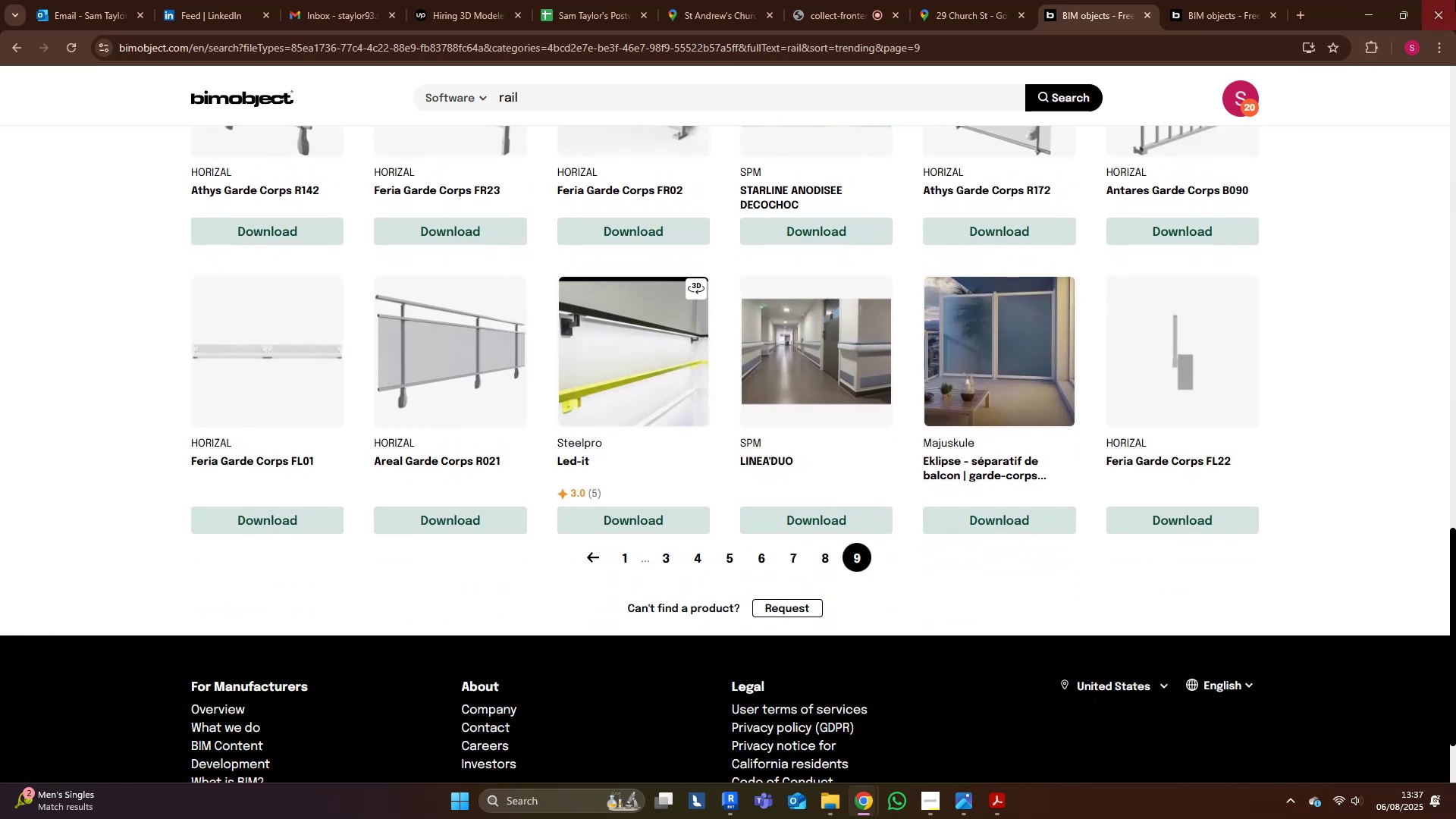 
left_click([1379, 7])
 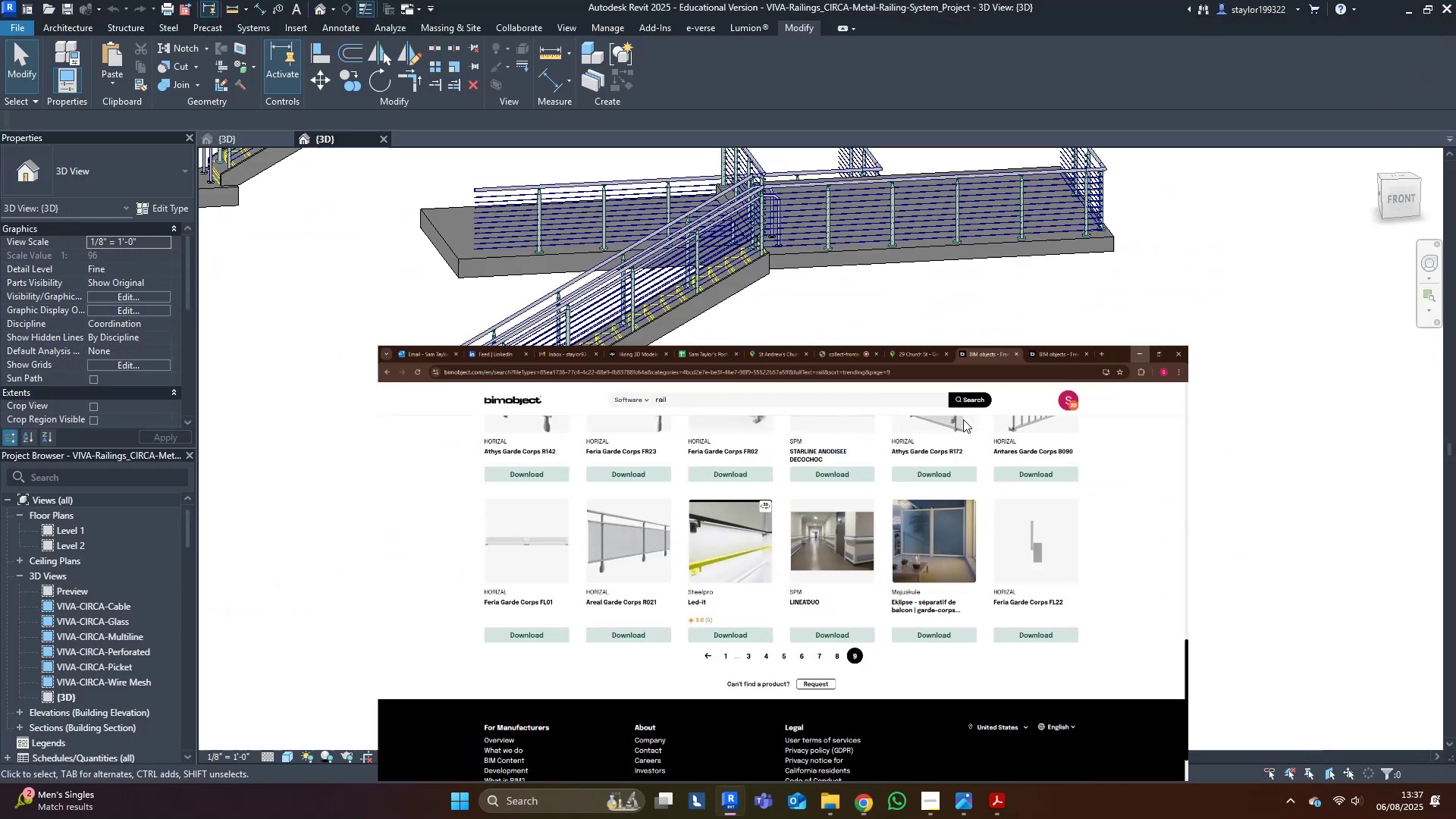 
middle_click([947, 430])
 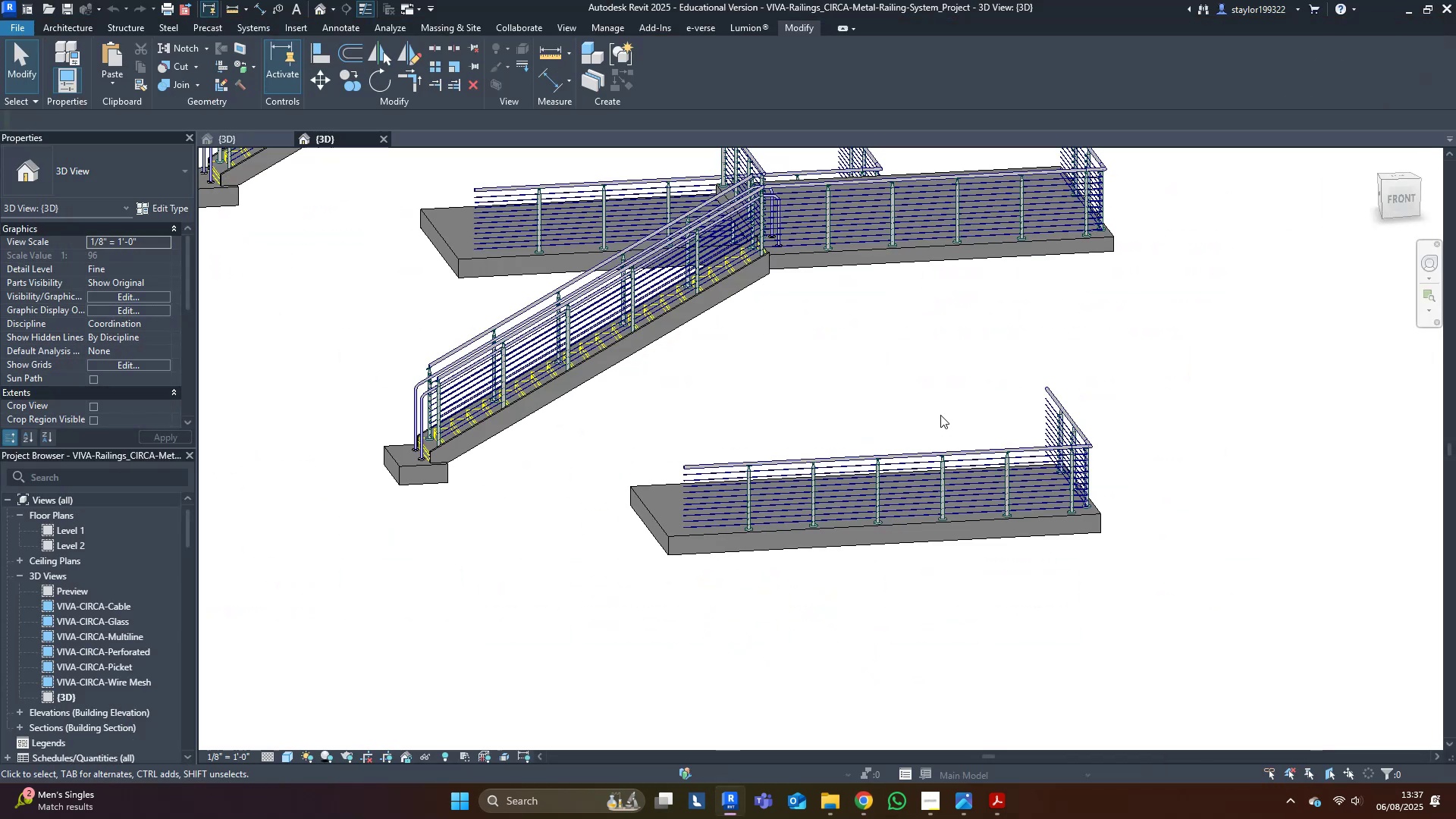 
scroll: coordinate [943, 409], scroll_direction: down, amount: 5.0
 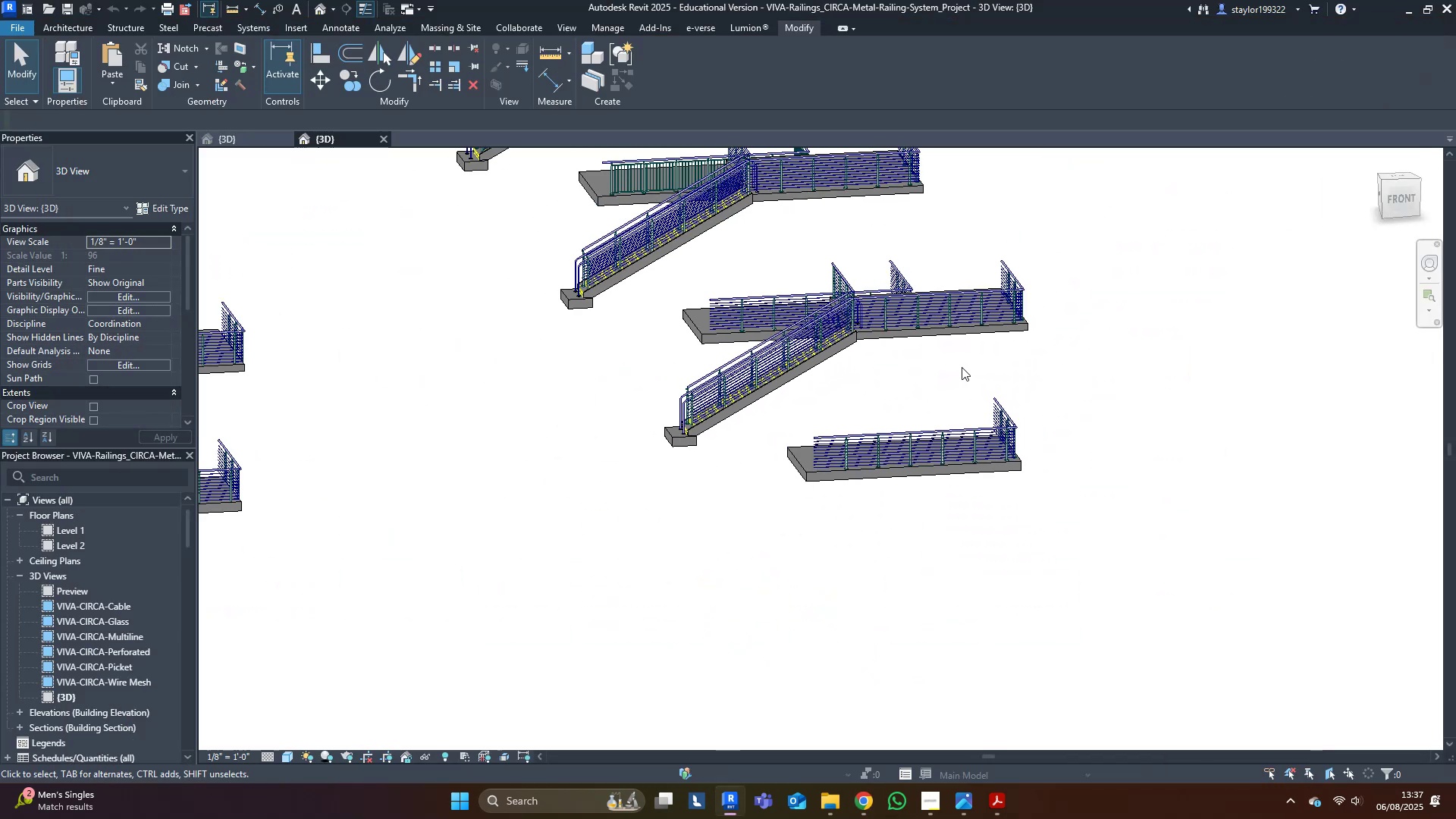 
left_click([963, 354])
 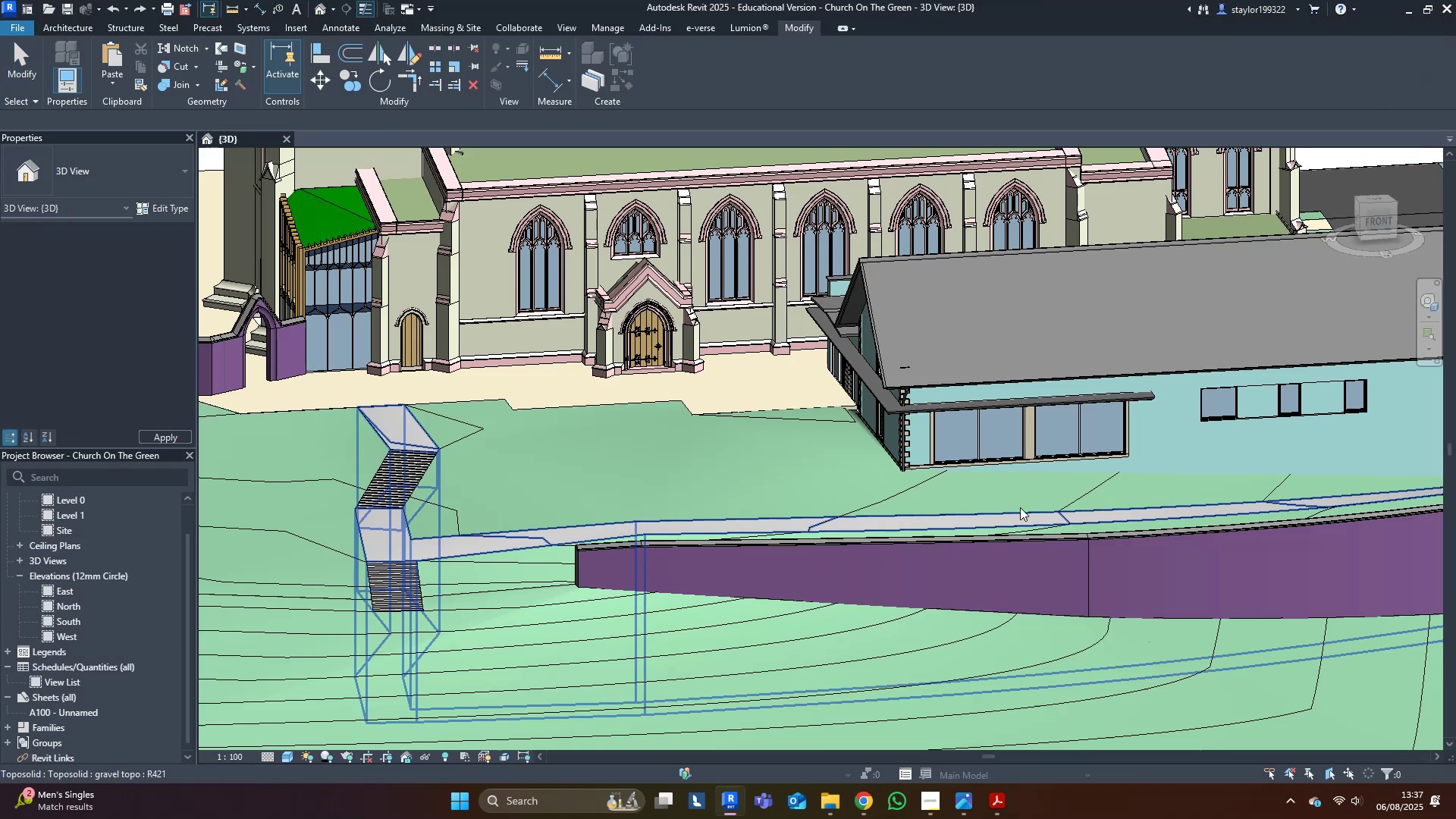 
scroll: coordinate [723, 526], scroll_direction: down, amount: 2.0
 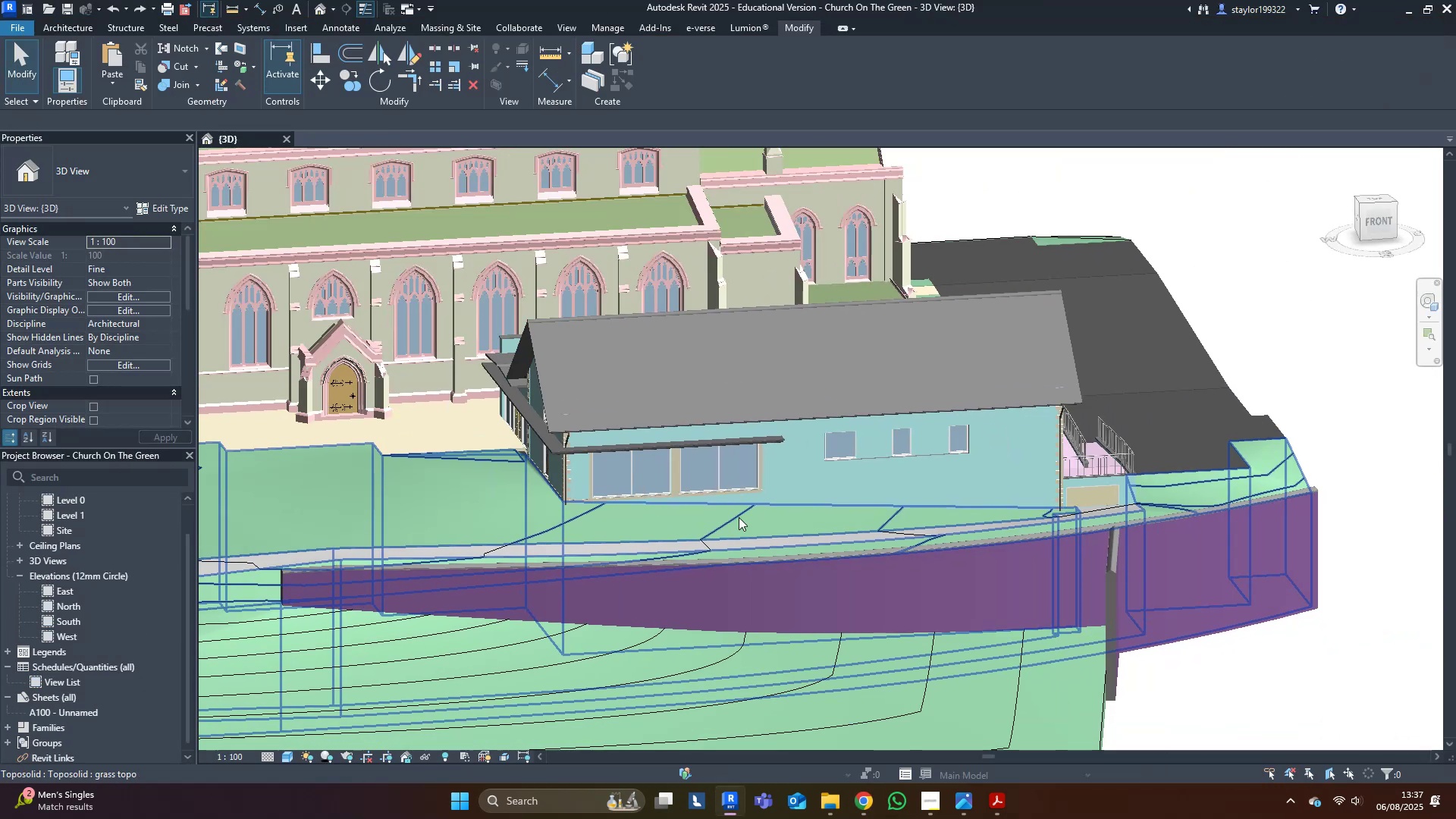 
key(Shift+ShiftLeft)
 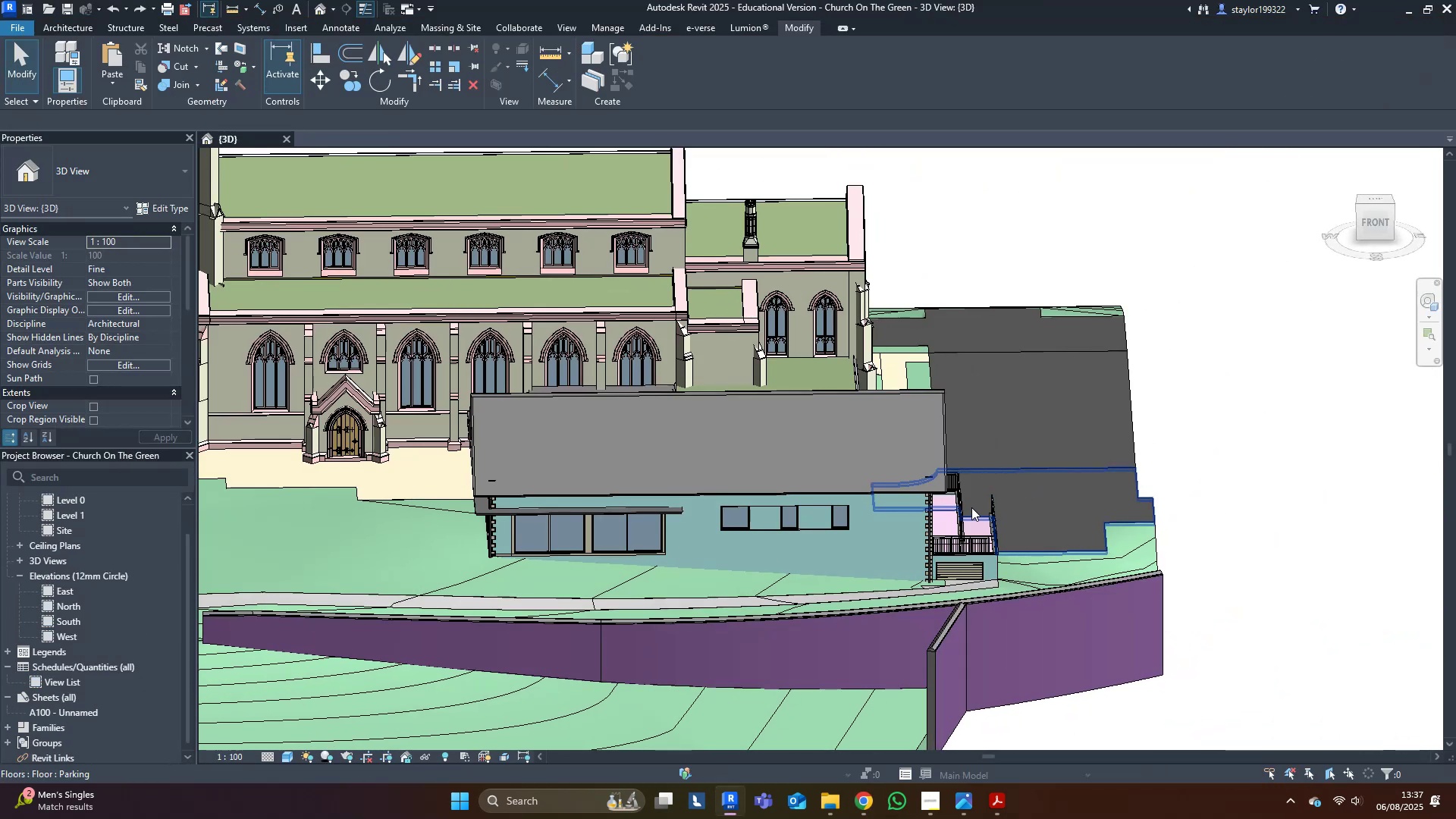 
left_click([959, 502])
 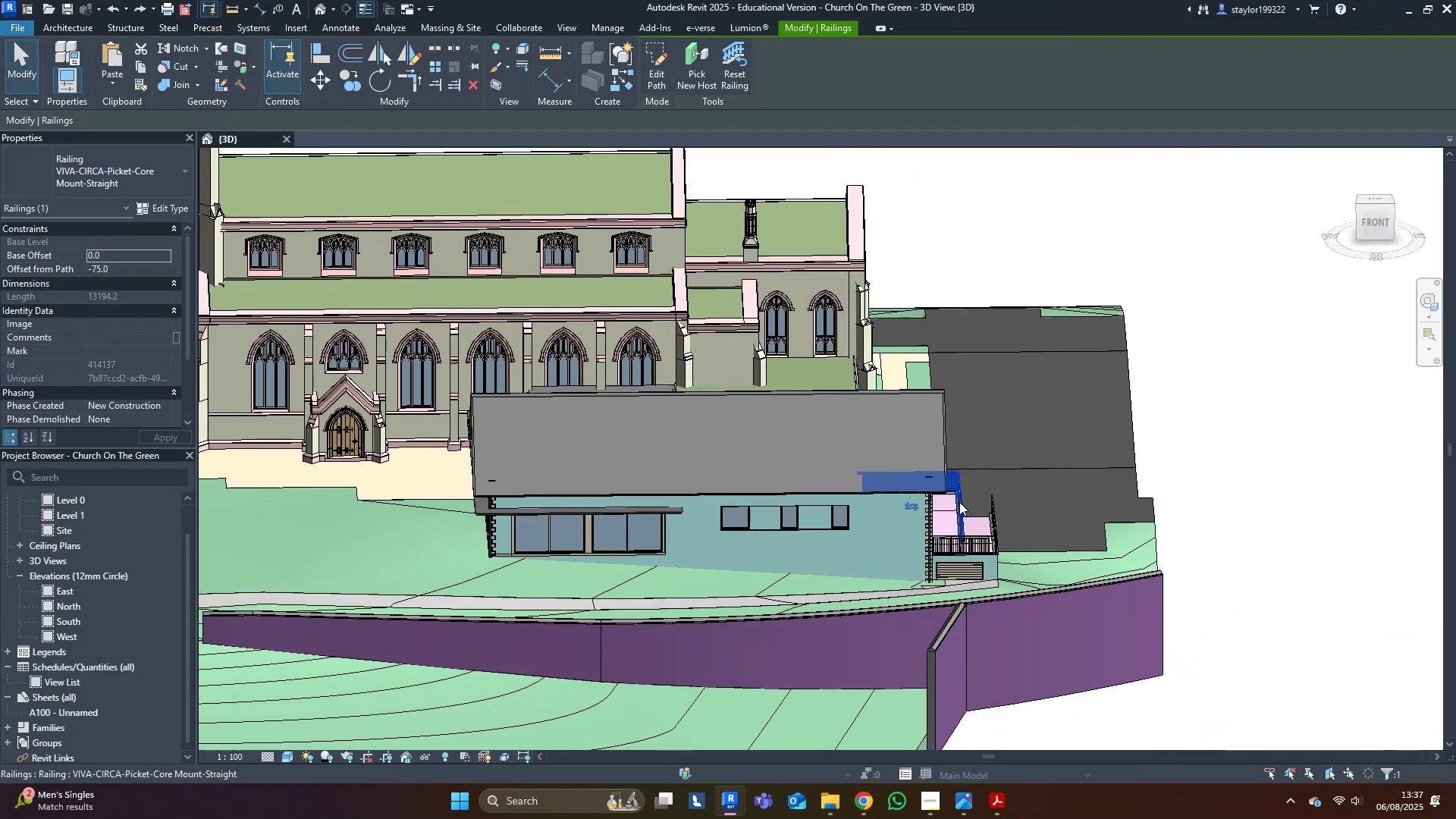 
hold_key(key=ControlLeft, duration=0.93)
 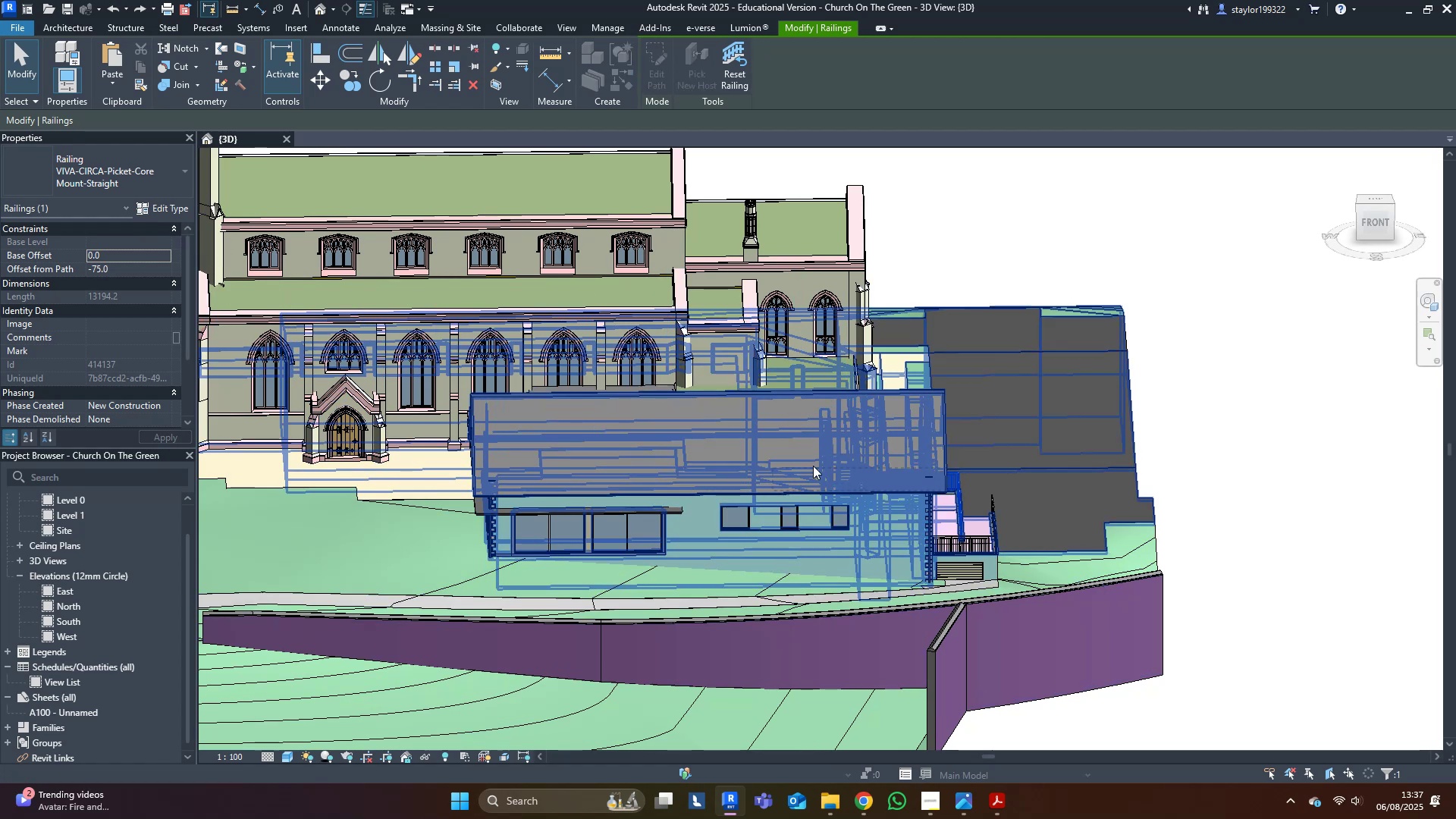 
key(Escape)
 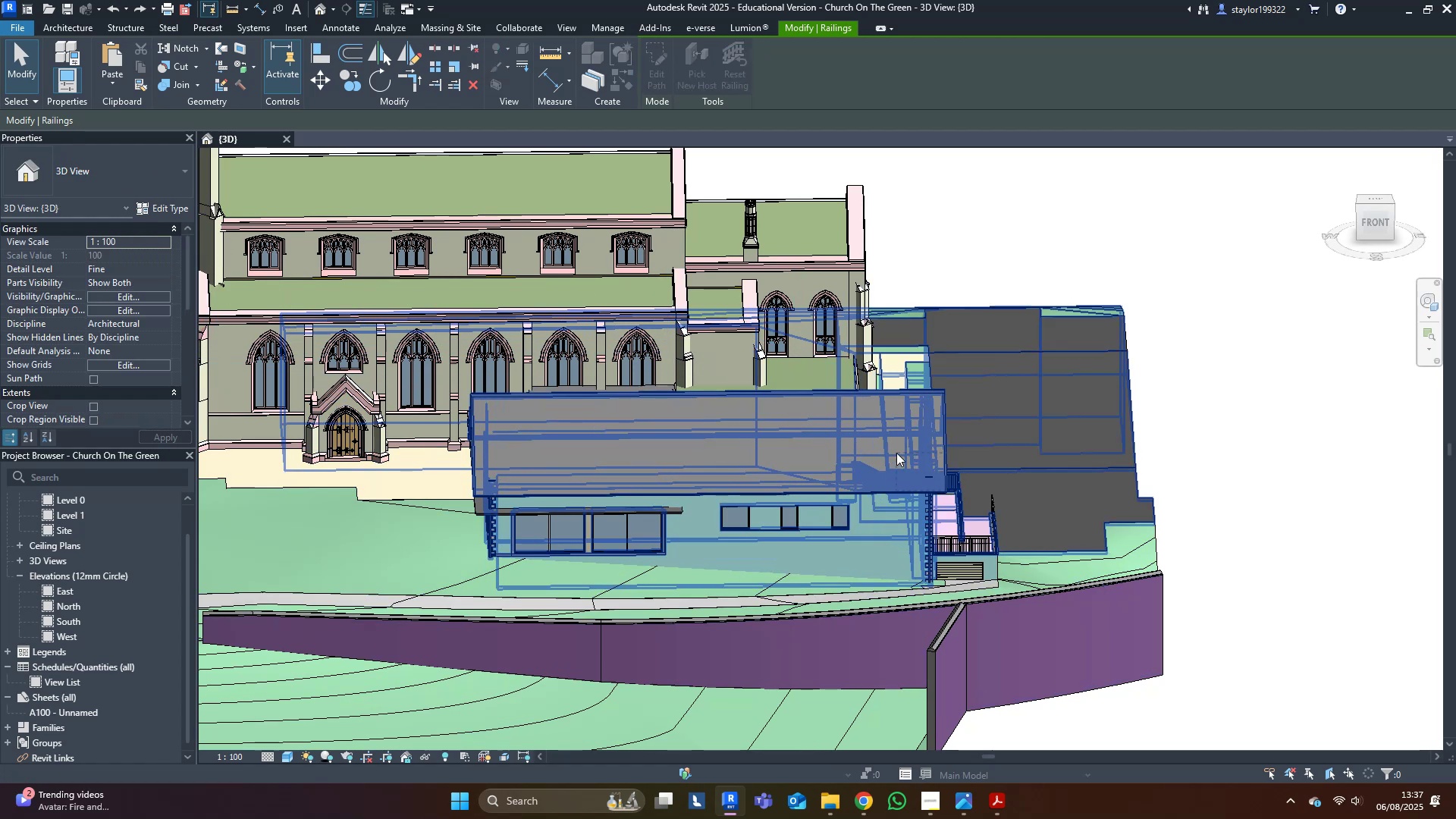 
key(Escape)
 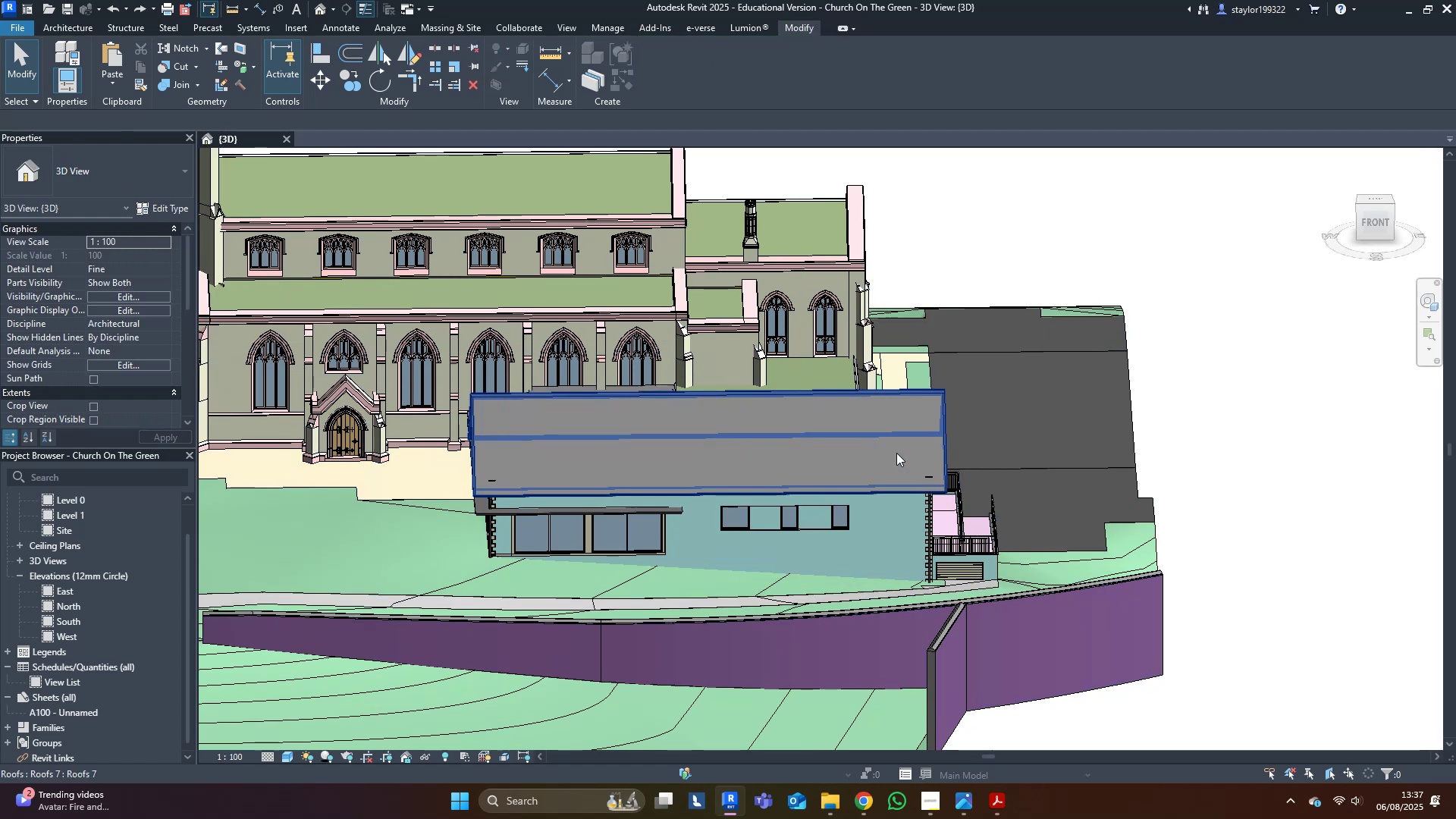 
key(Escape)
 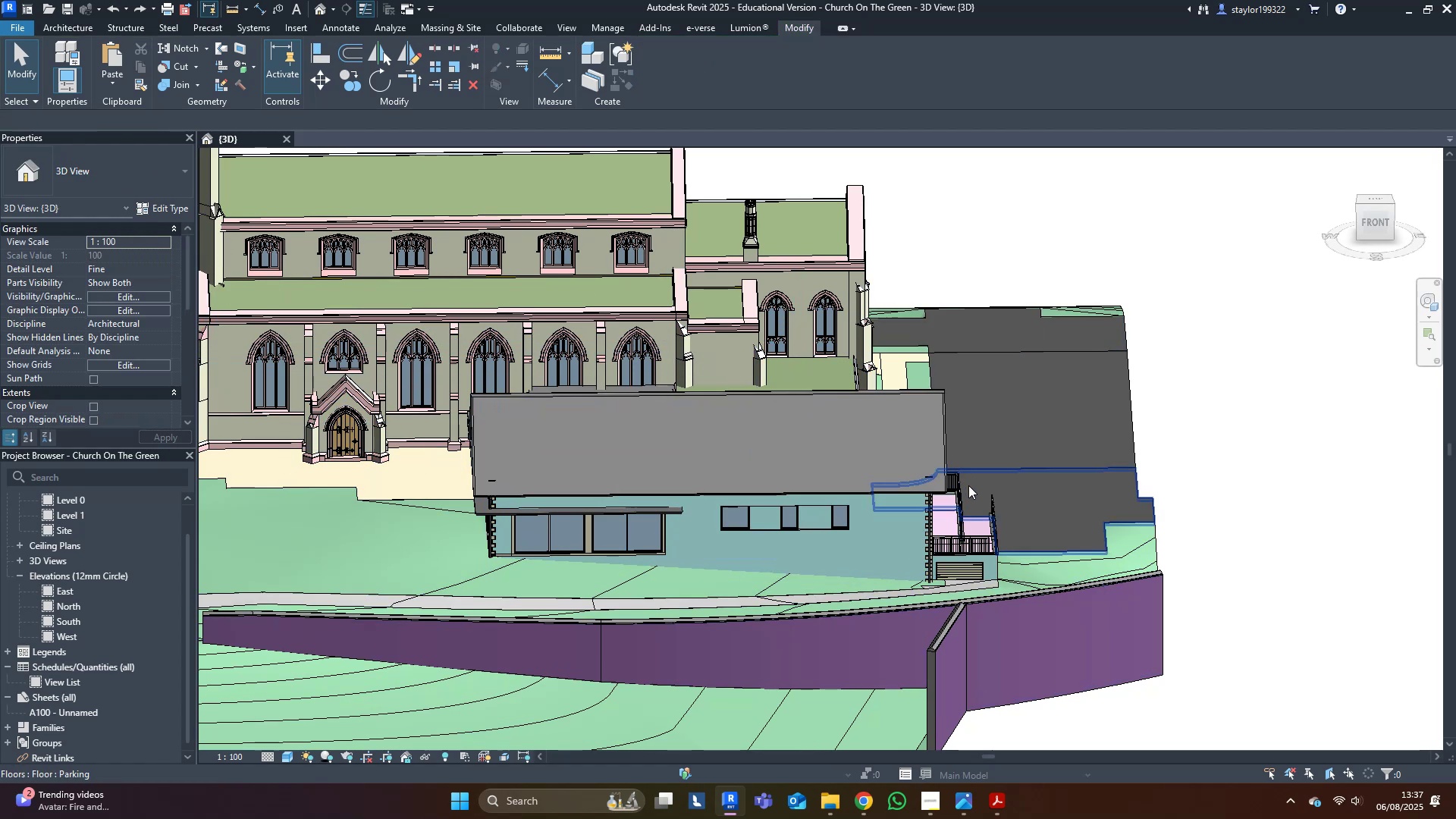 
left_click([956, 482])
 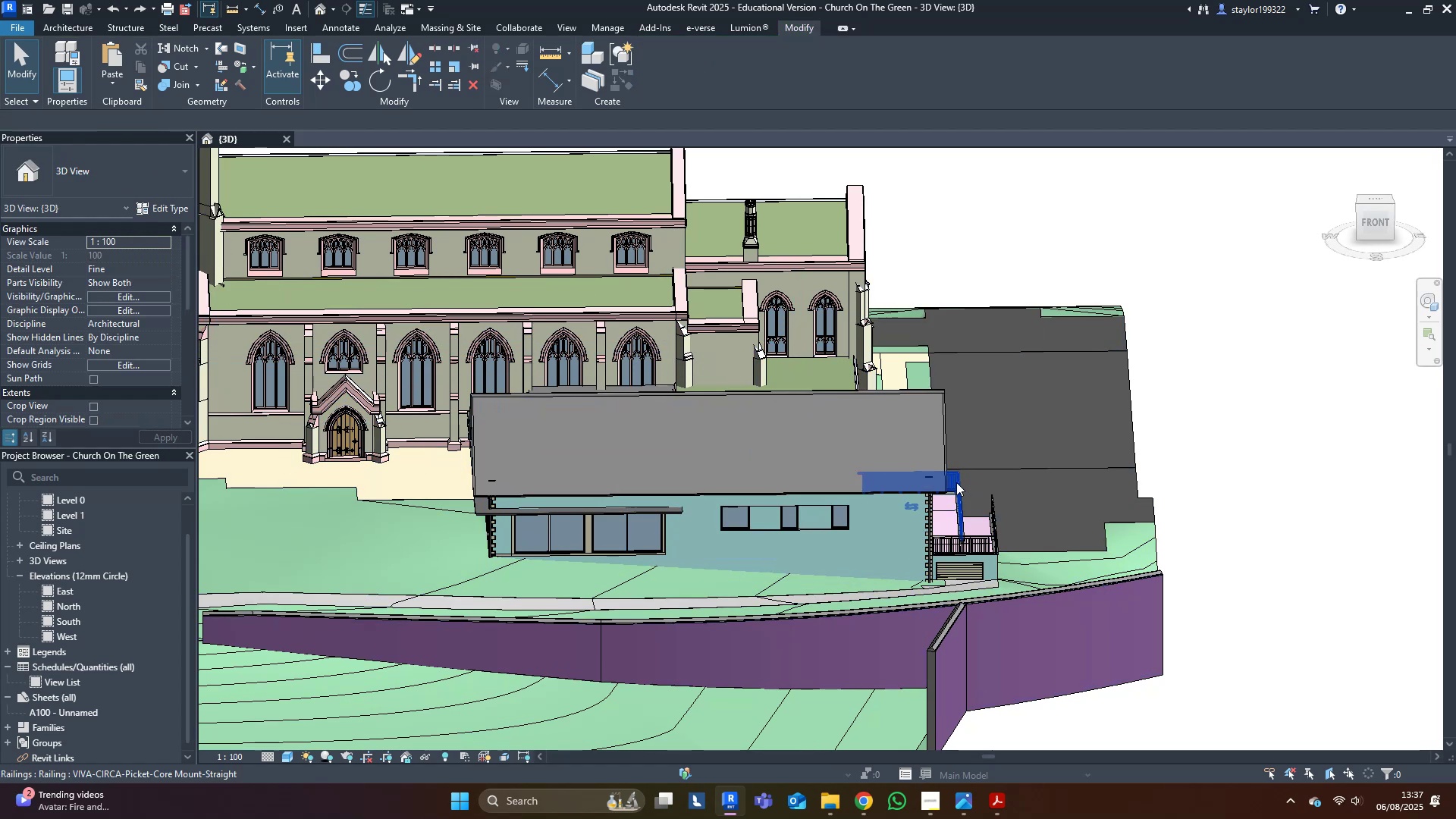 
key(Control+C)
 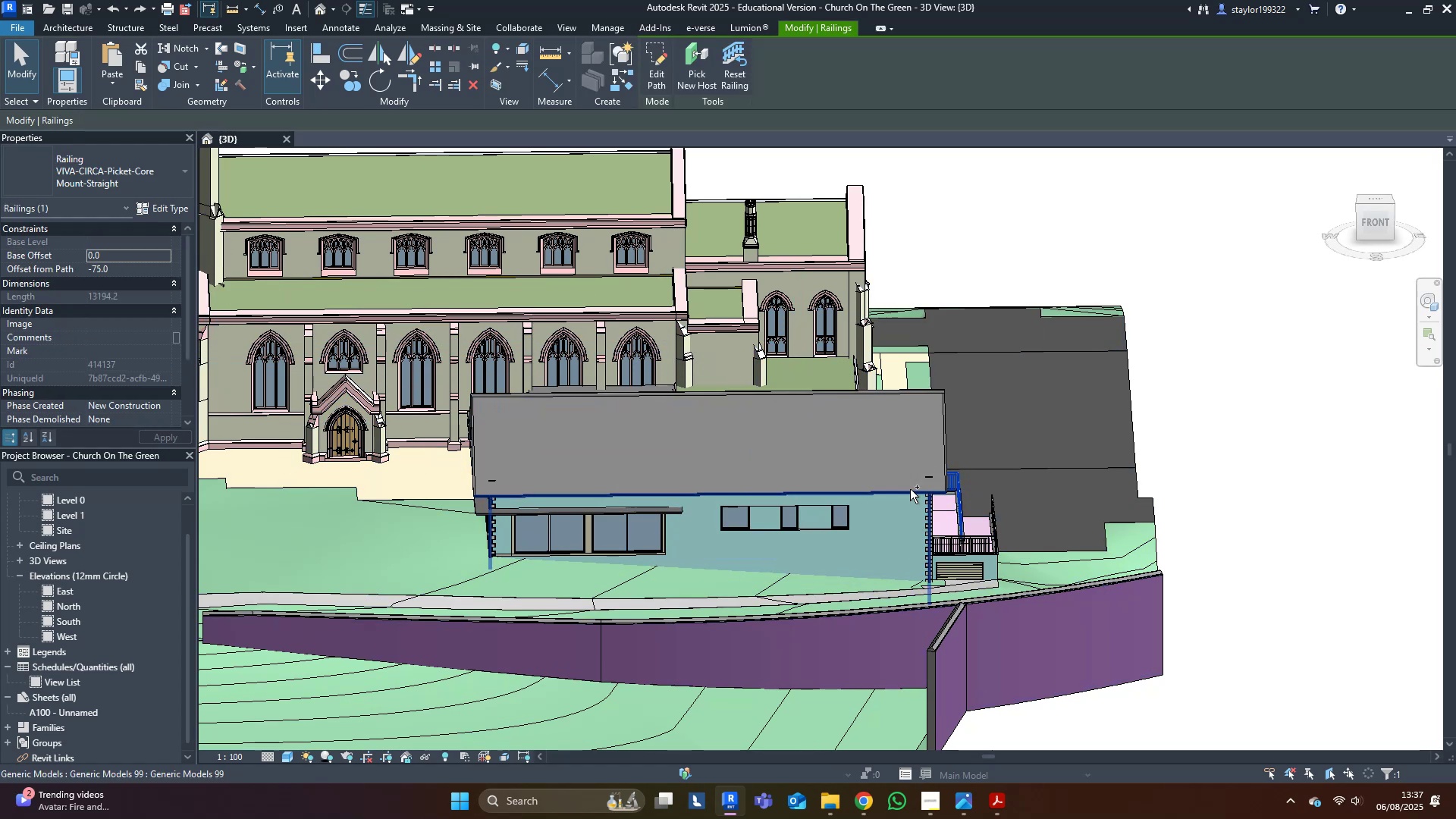 
key(Control+V)
 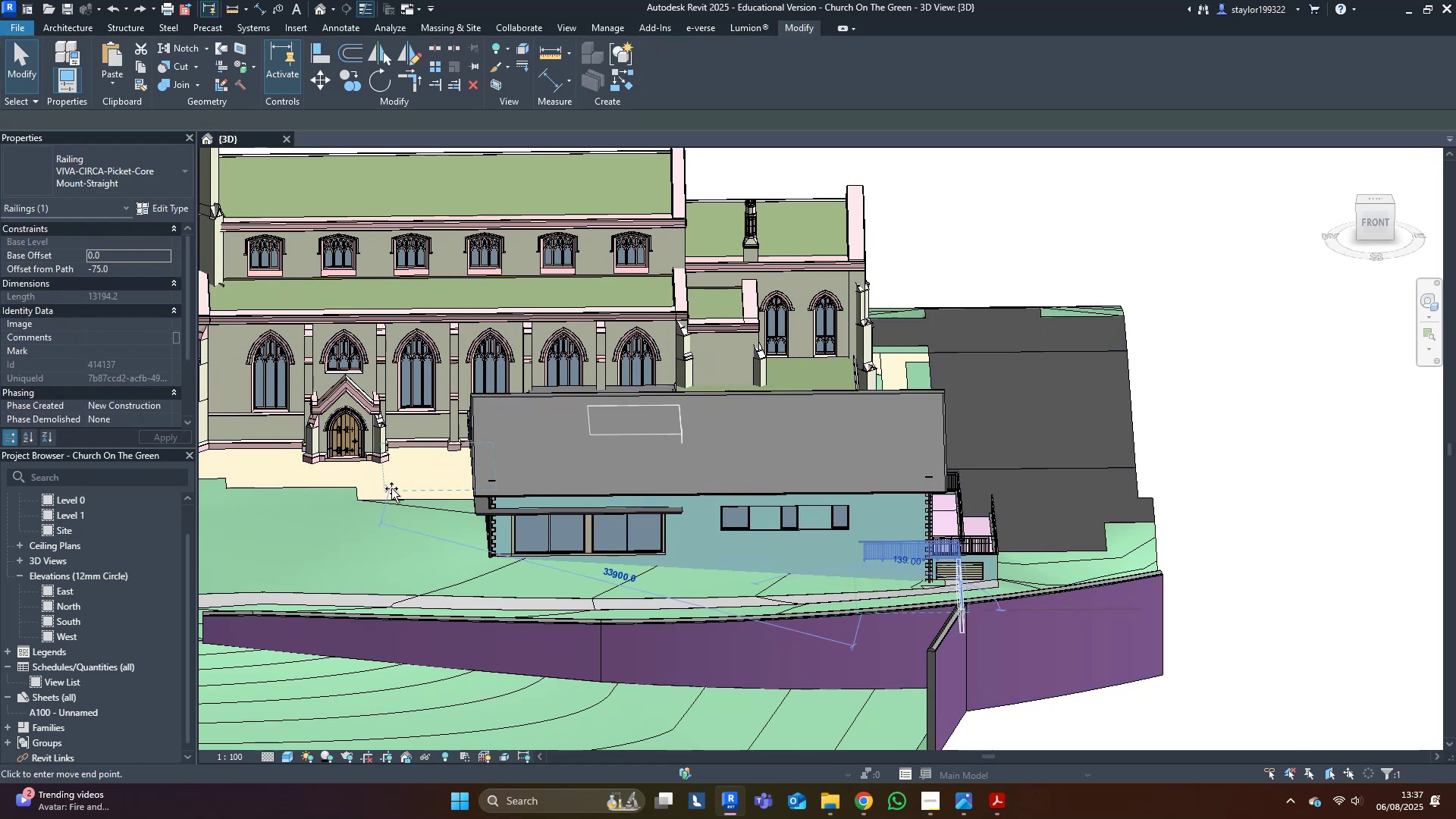 
left_click([391, 489])
 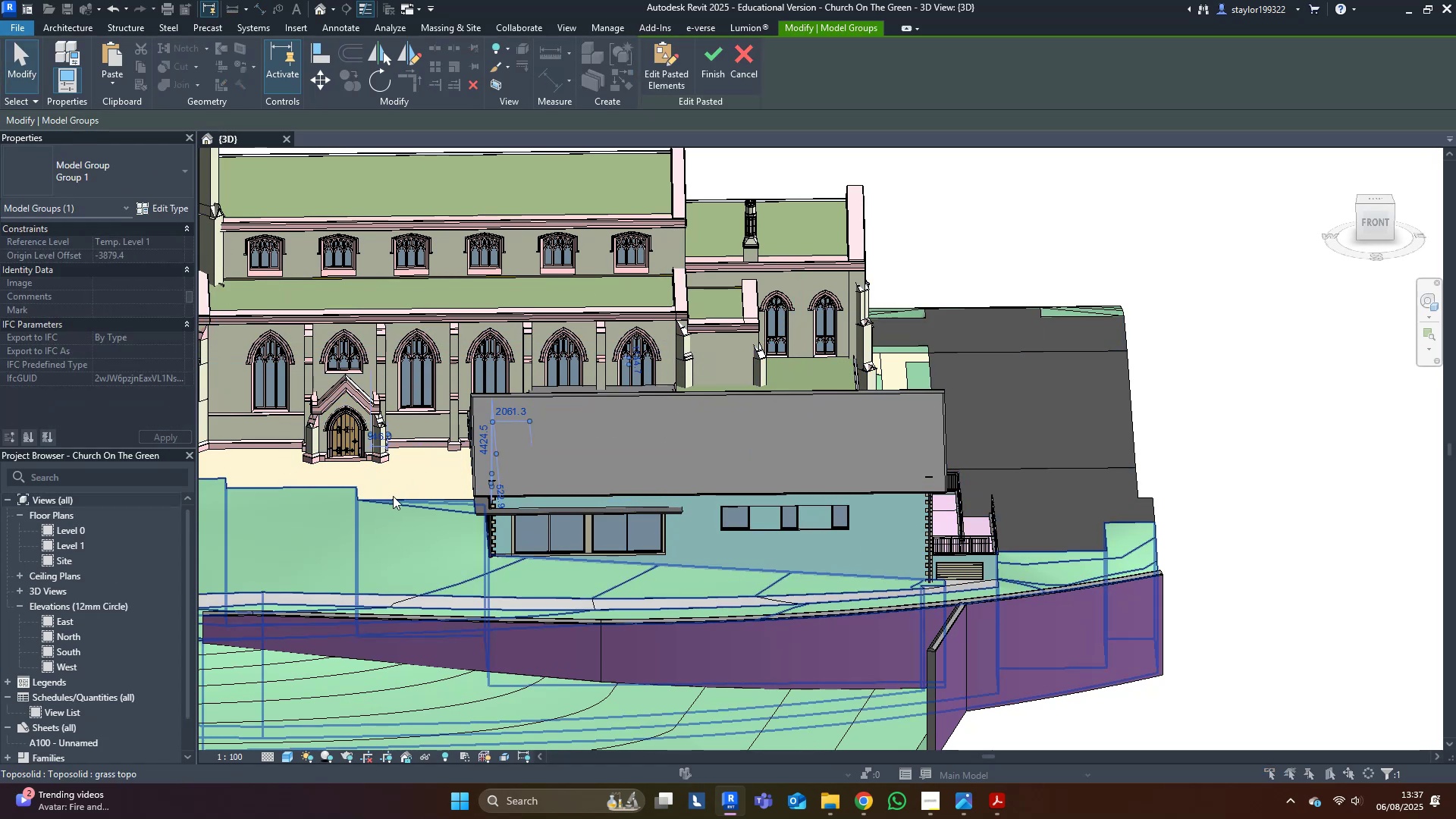 
key(Escape)
 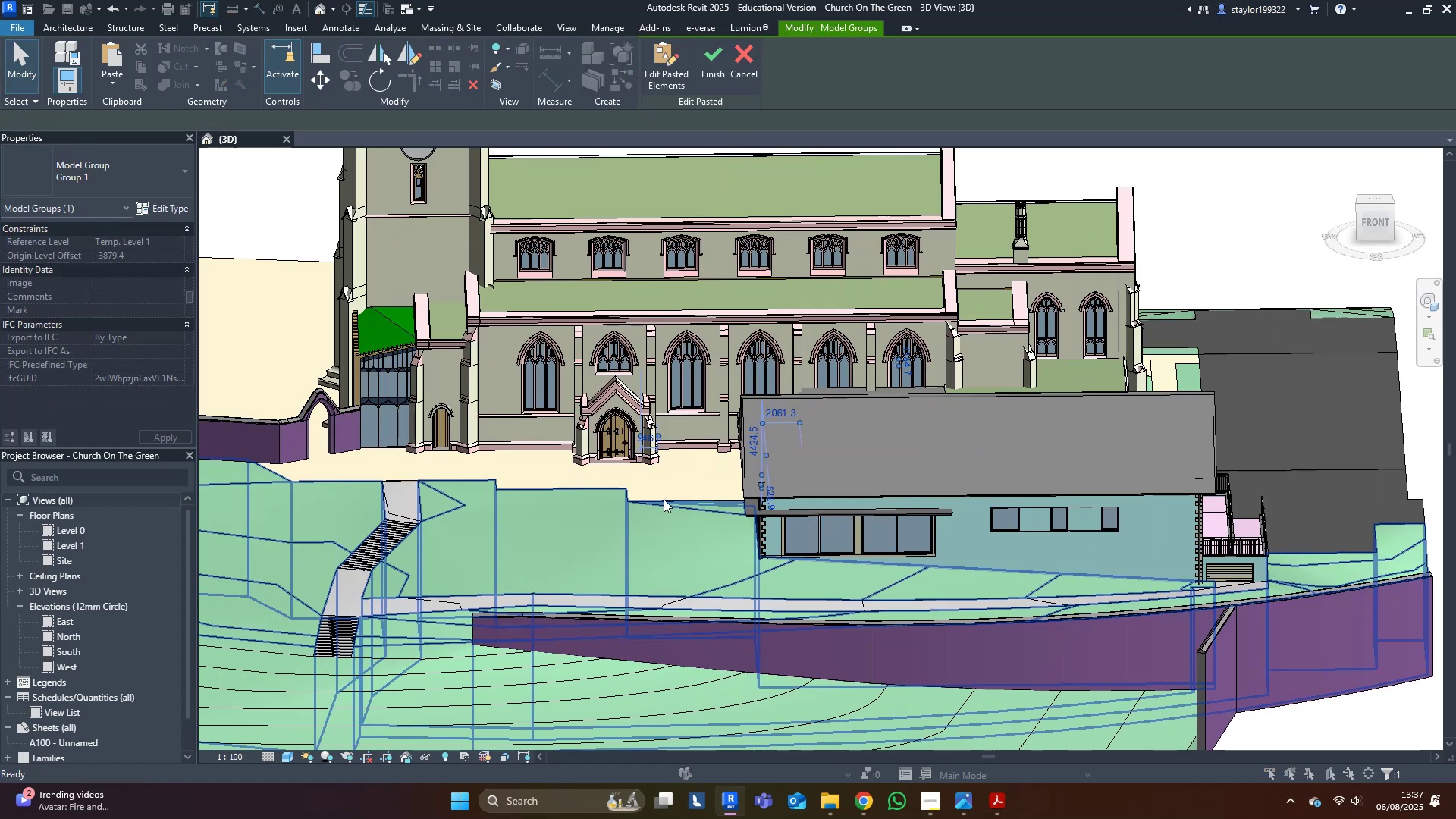 
scroll: coordinate [661, 469], scroll_direction: up, amount: 3.0
 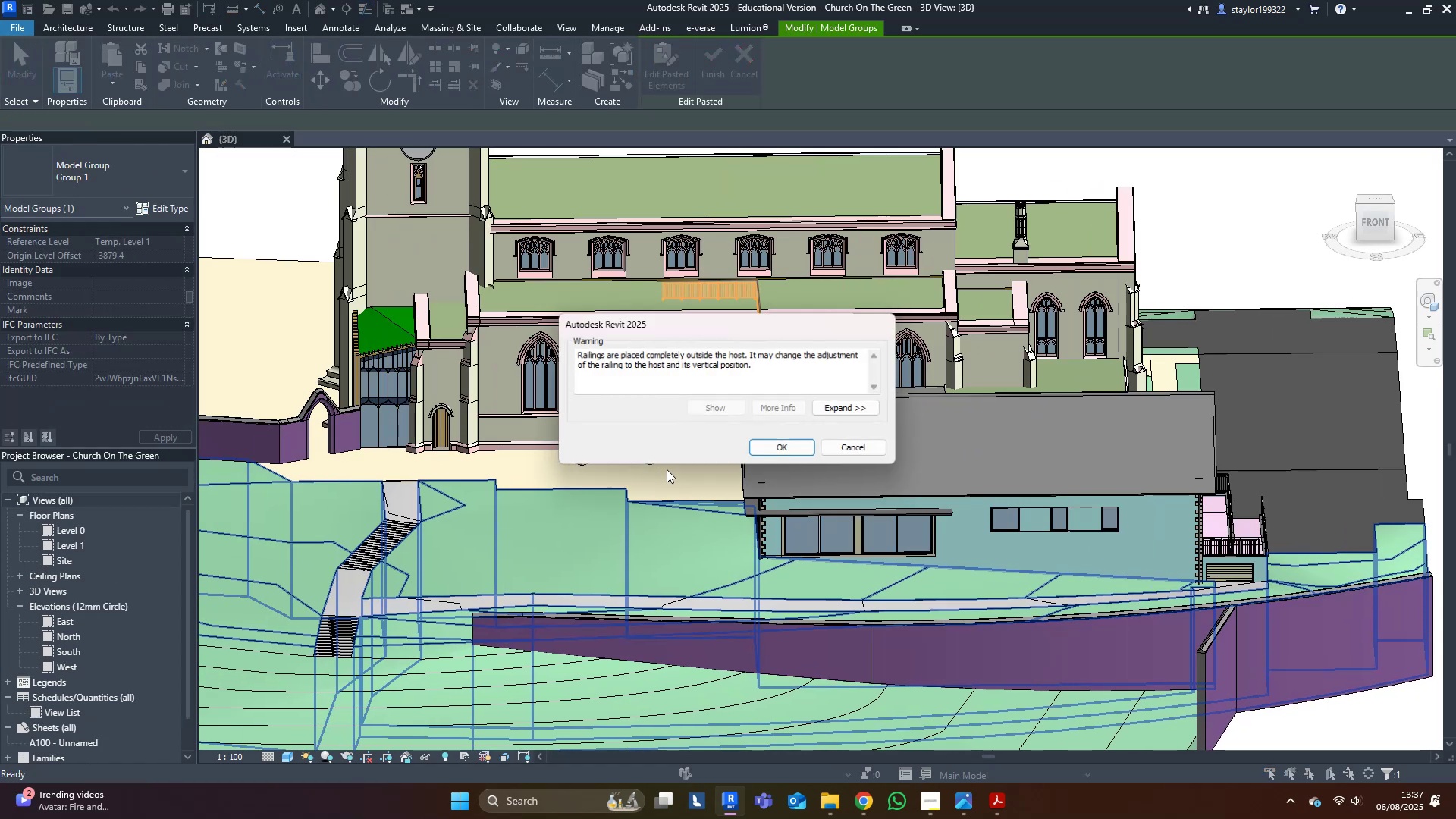 
key(Shift+ShiftLeft)
 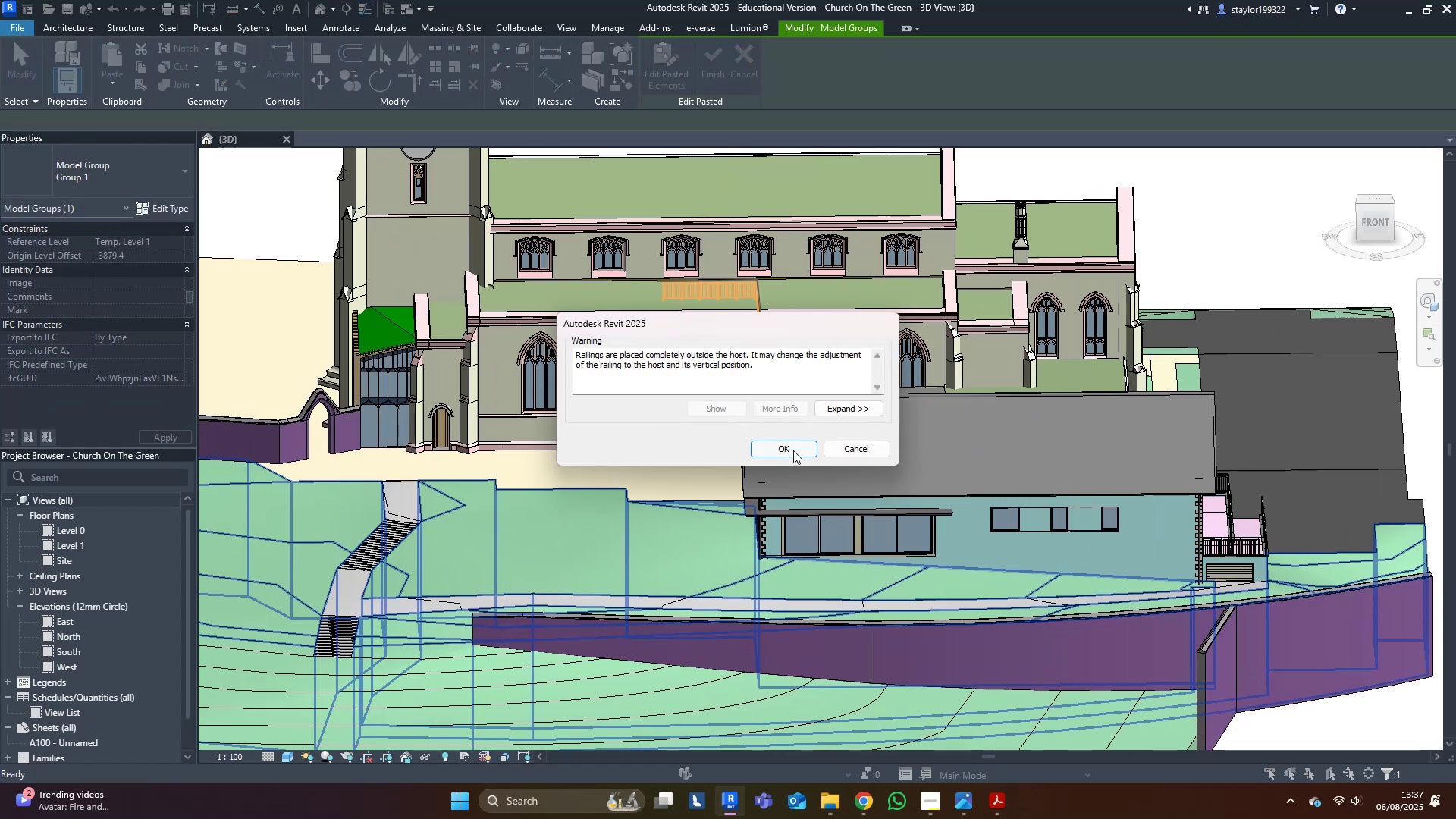 
middle_click([739, 456])
 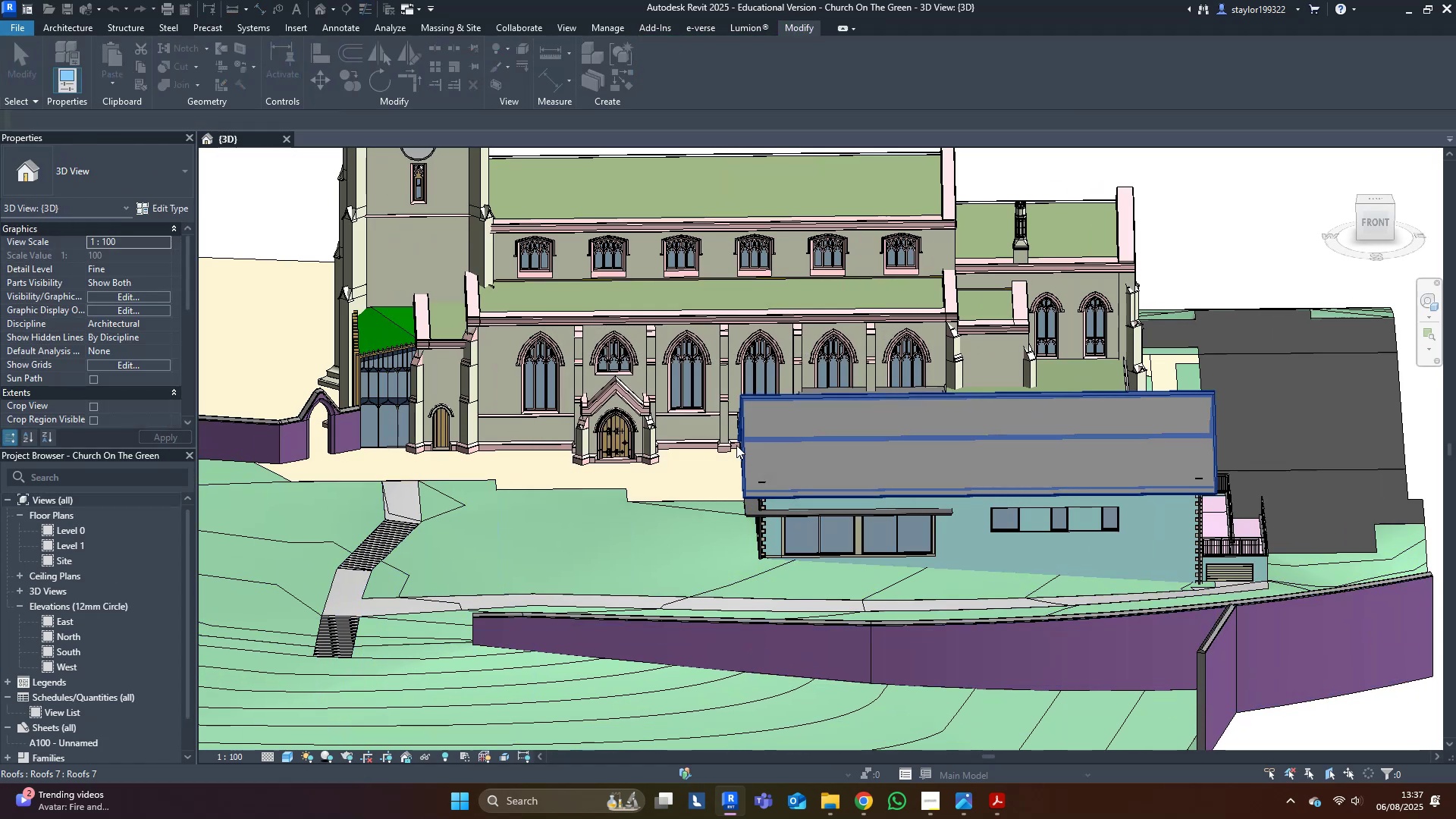 
type(wf)
 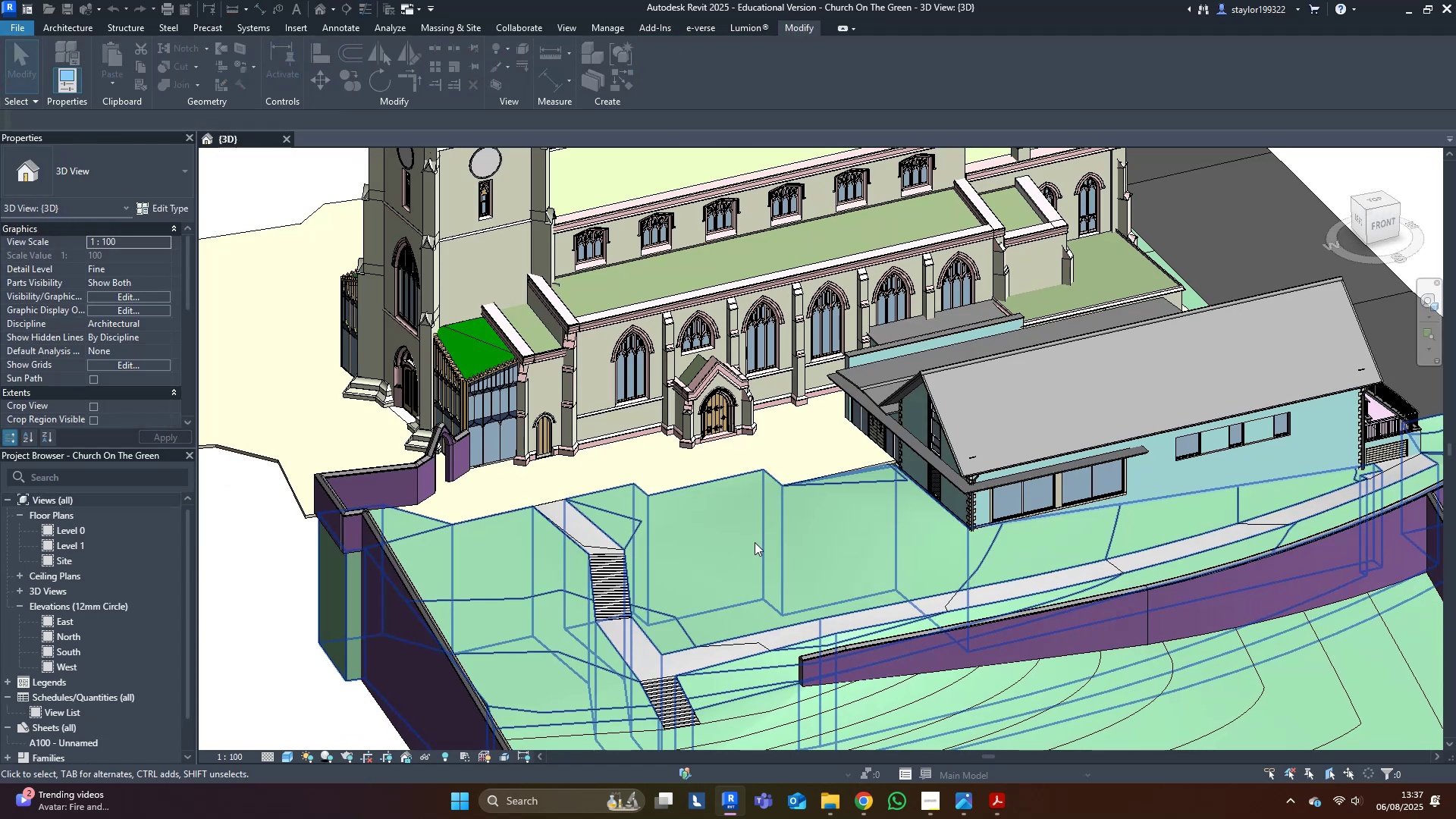 
hold_key(key=ShiftLeft, duration=0.61)
 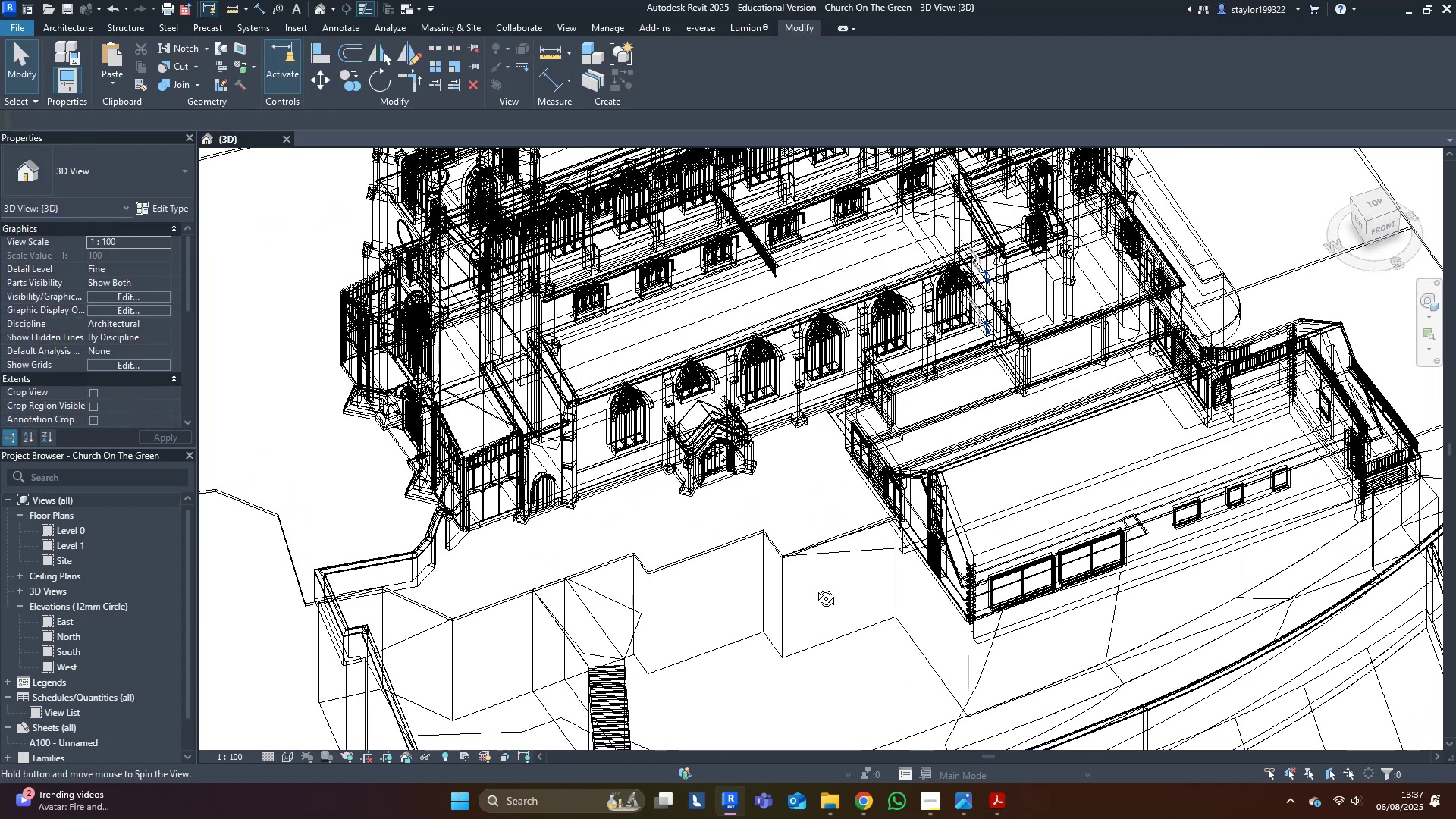 
scroll: coordinate [811, 556], scroll_direction: down, amount: 6.0
 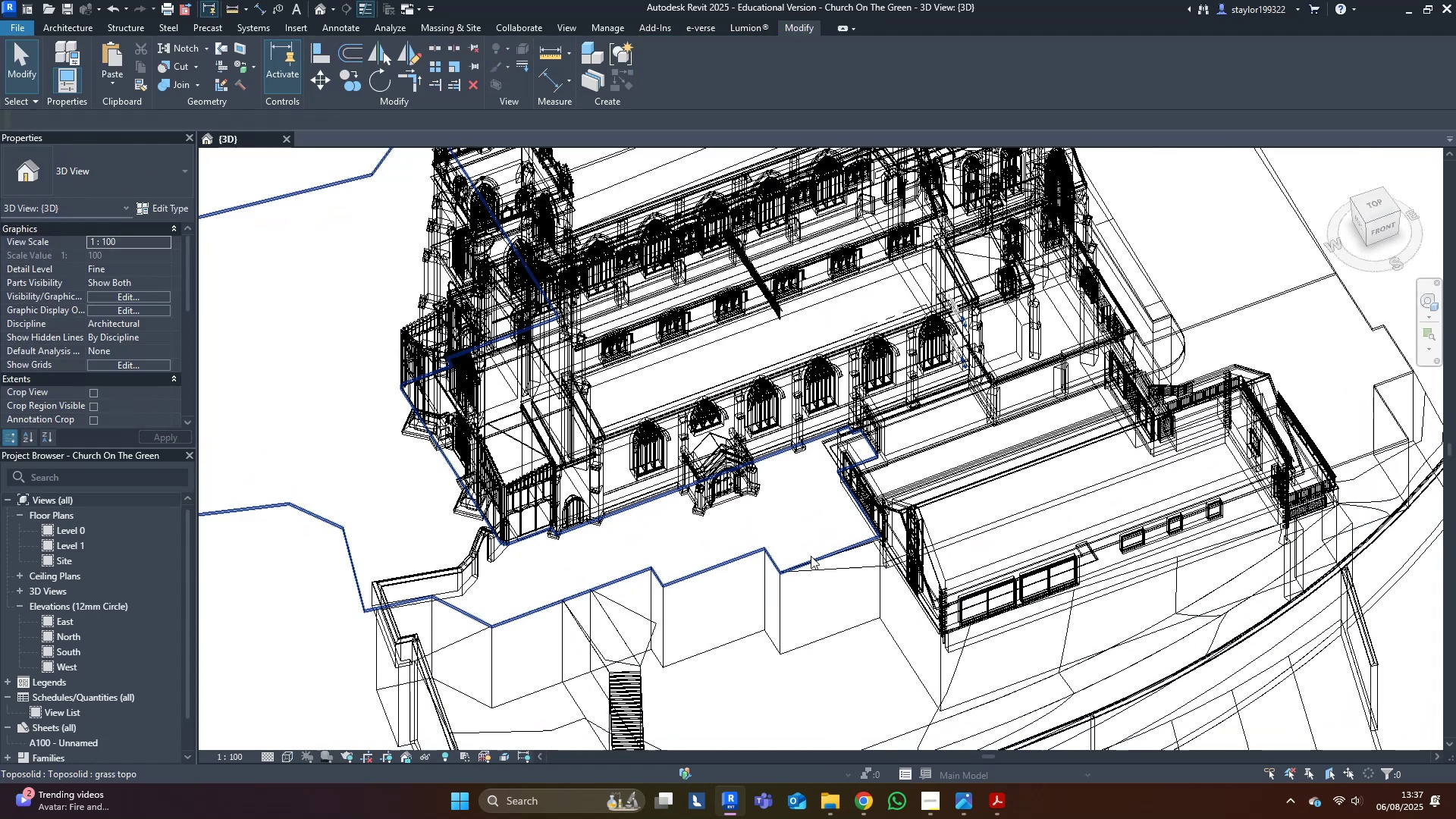 
hold_key(key=ShiftLeft, duration=0.42)
 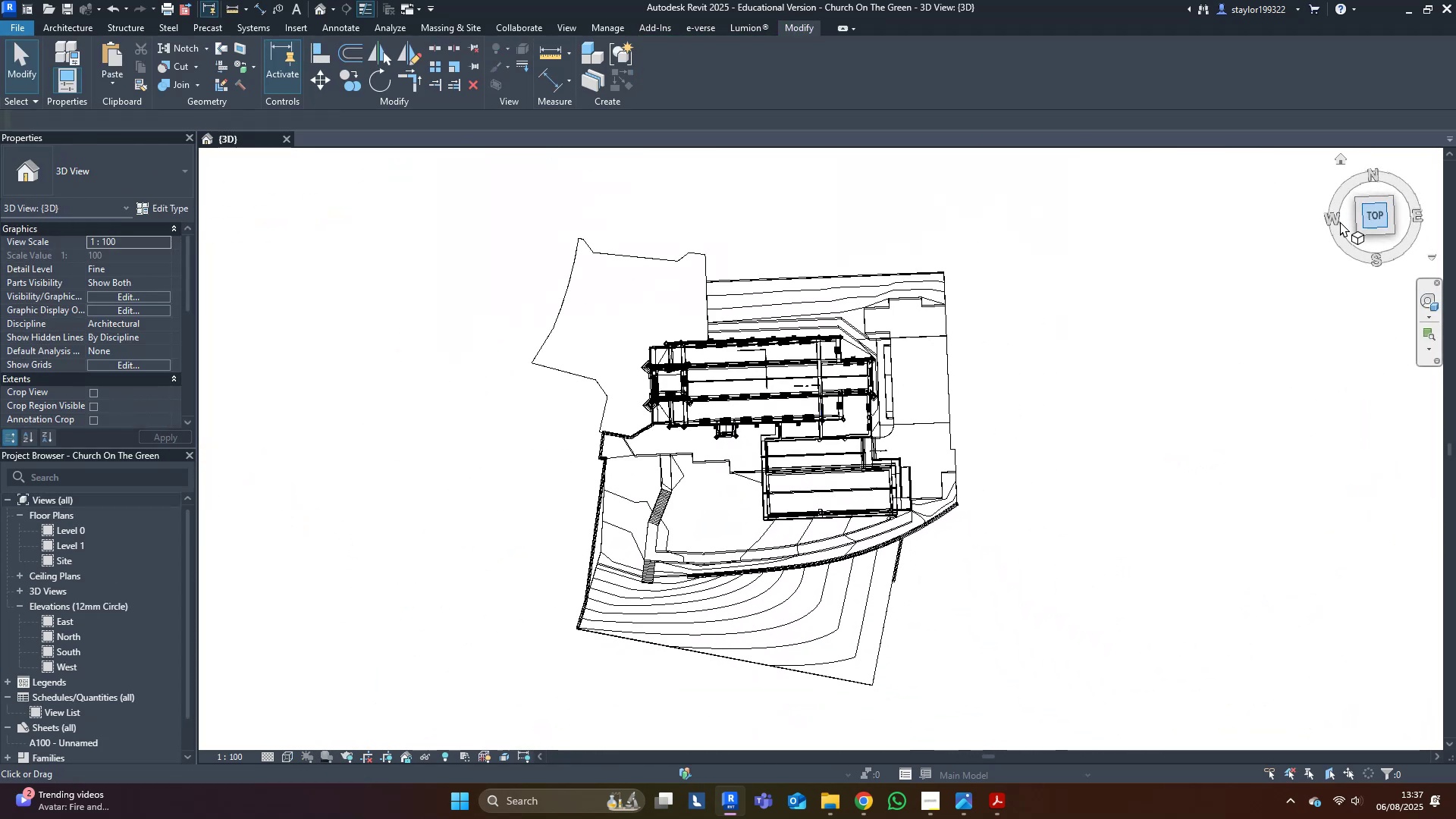 
scroll: coordinate [962, 413], scroll_direction: up, amount: 8.0
 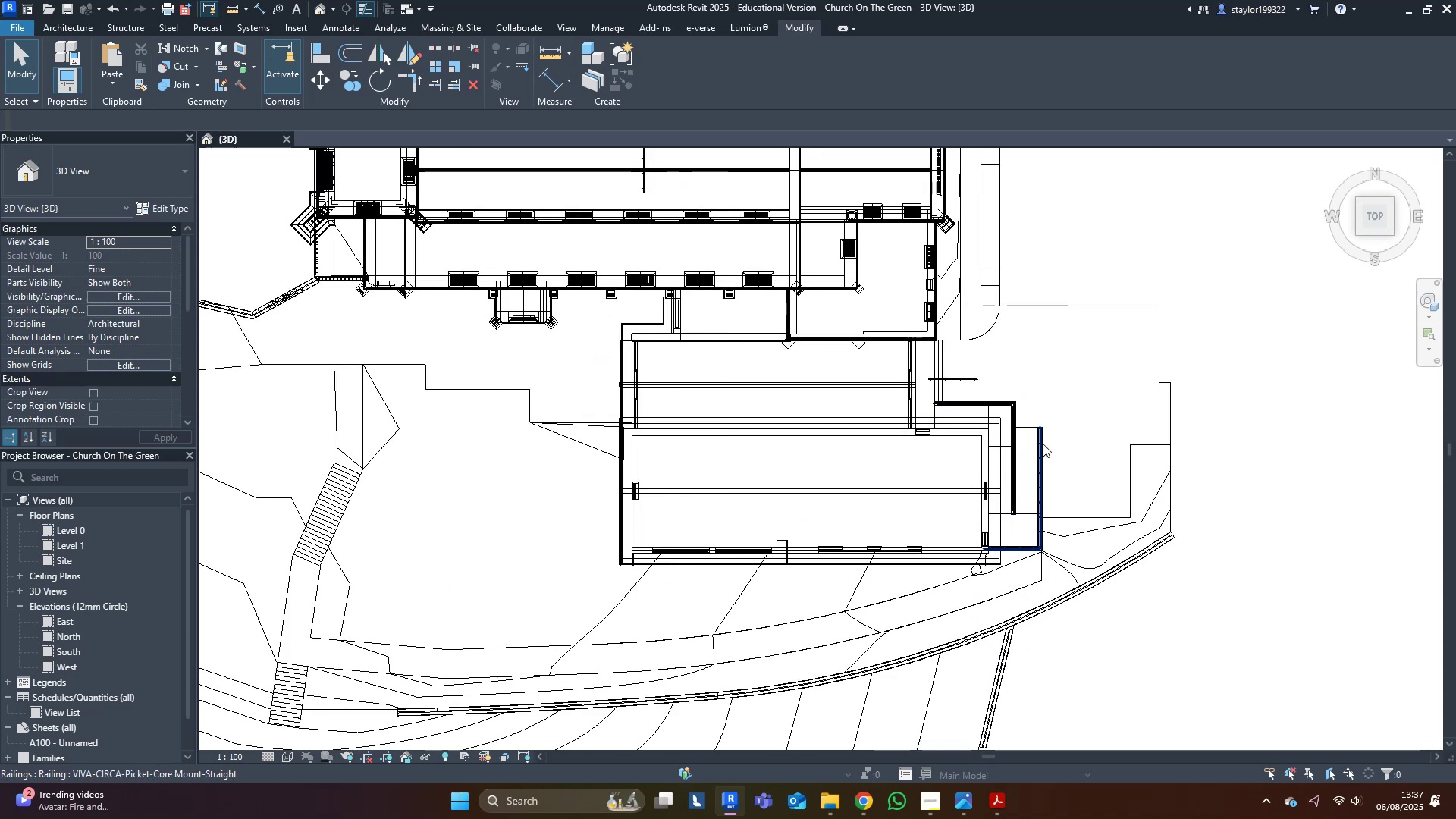 
left_click([1043, 444])
 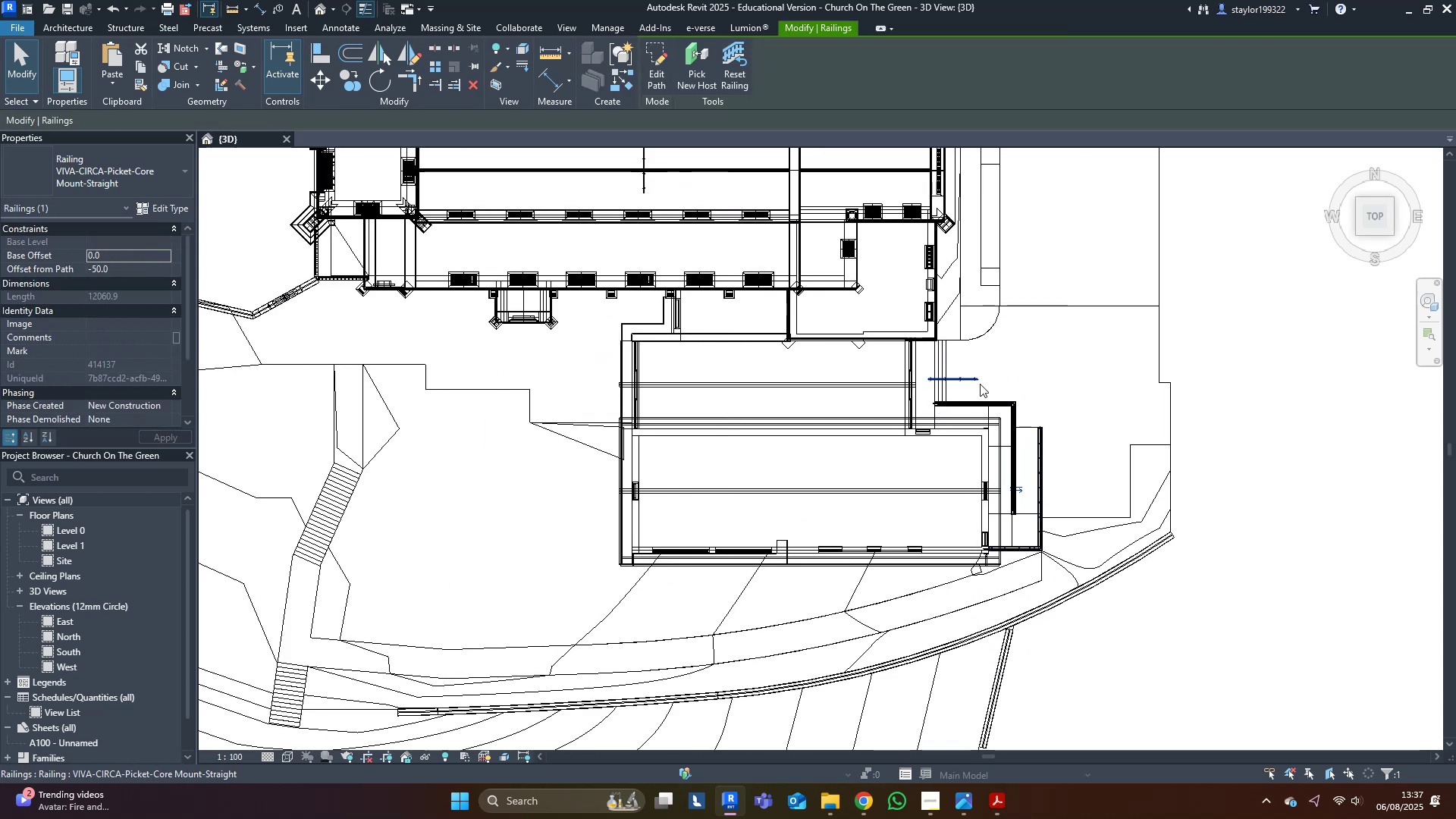 
left_click([980, 384])
 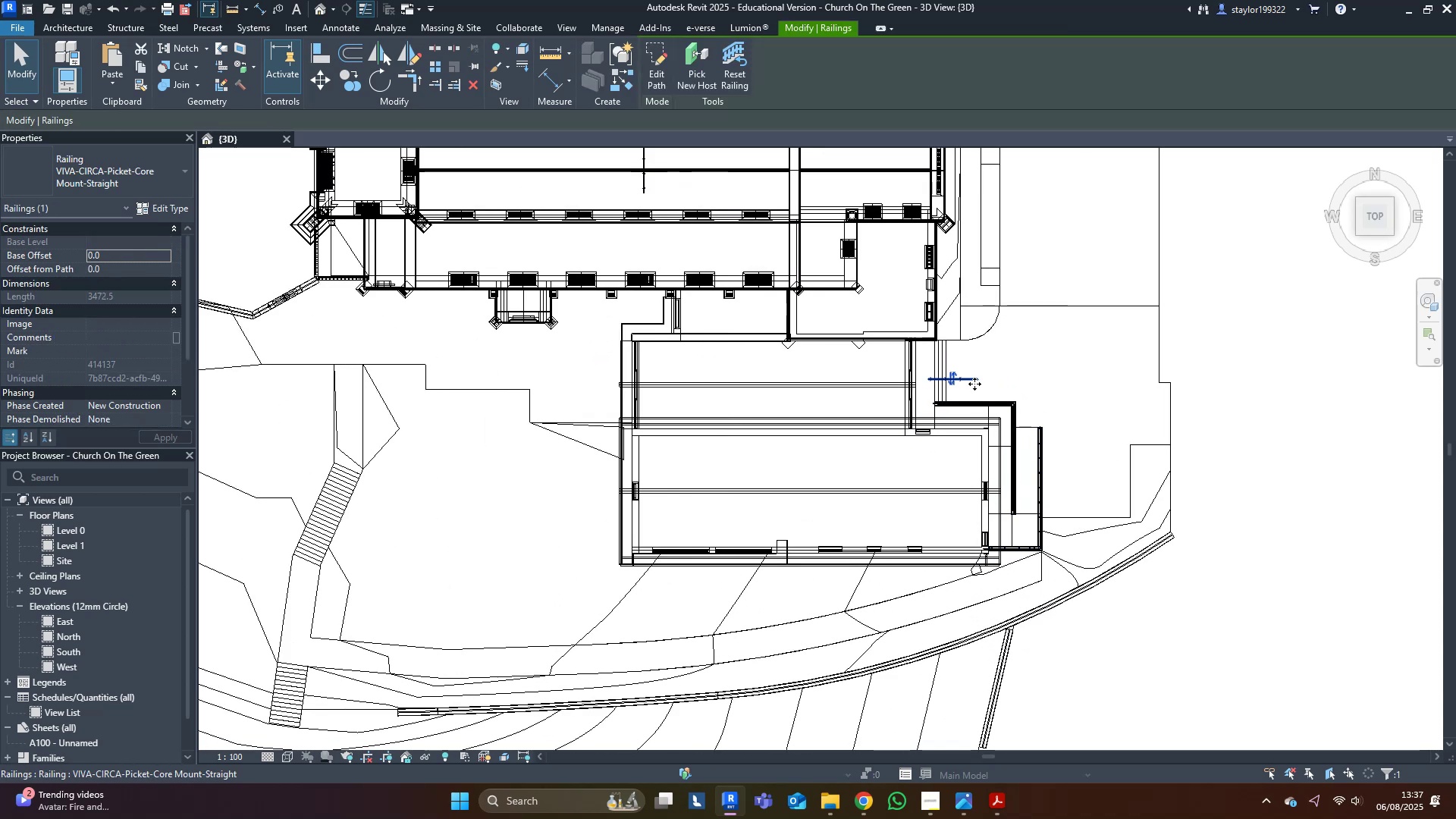 
hold_key(key=ControlLeft, duration=1.24)
 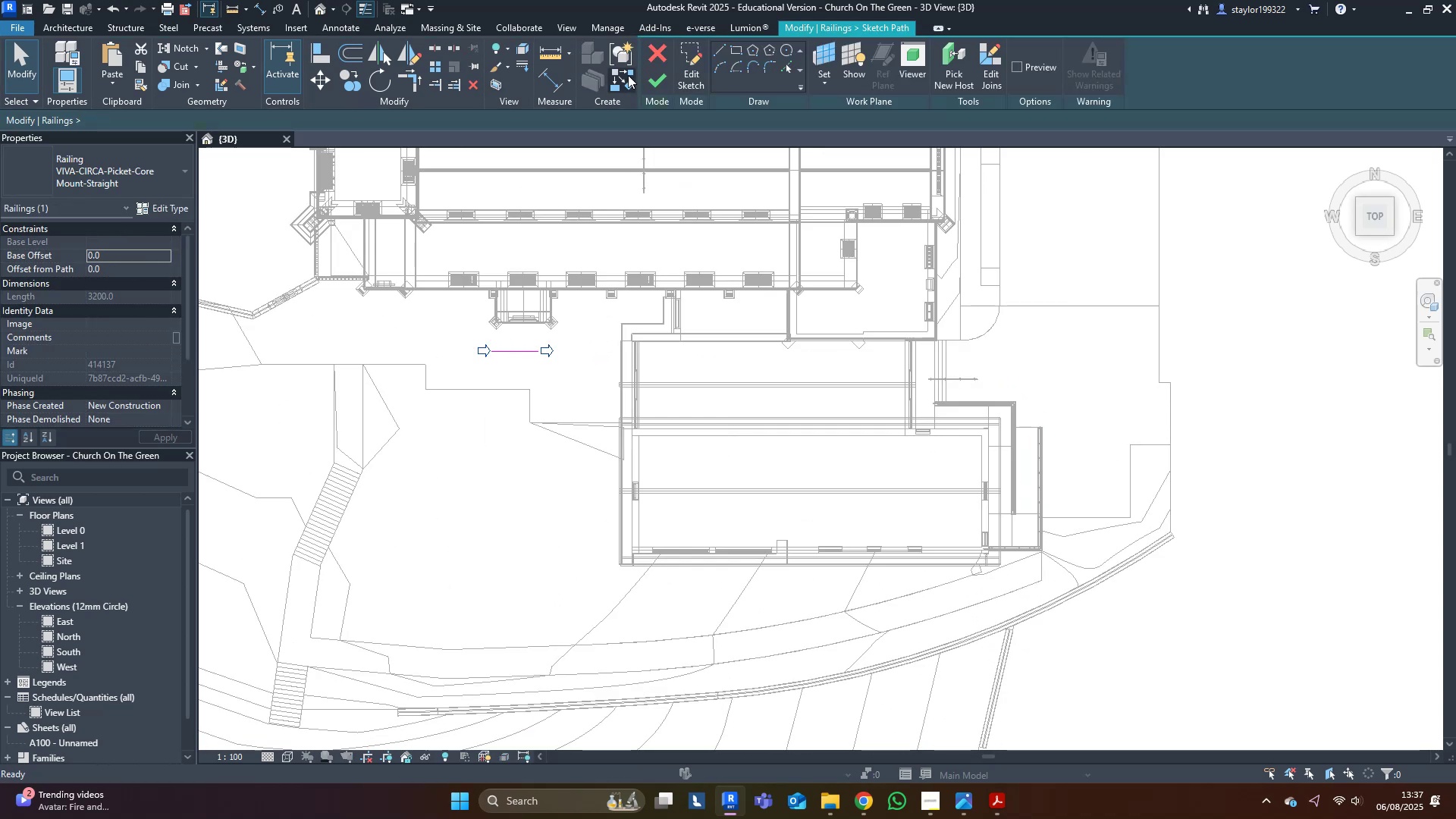 
type(sd)
 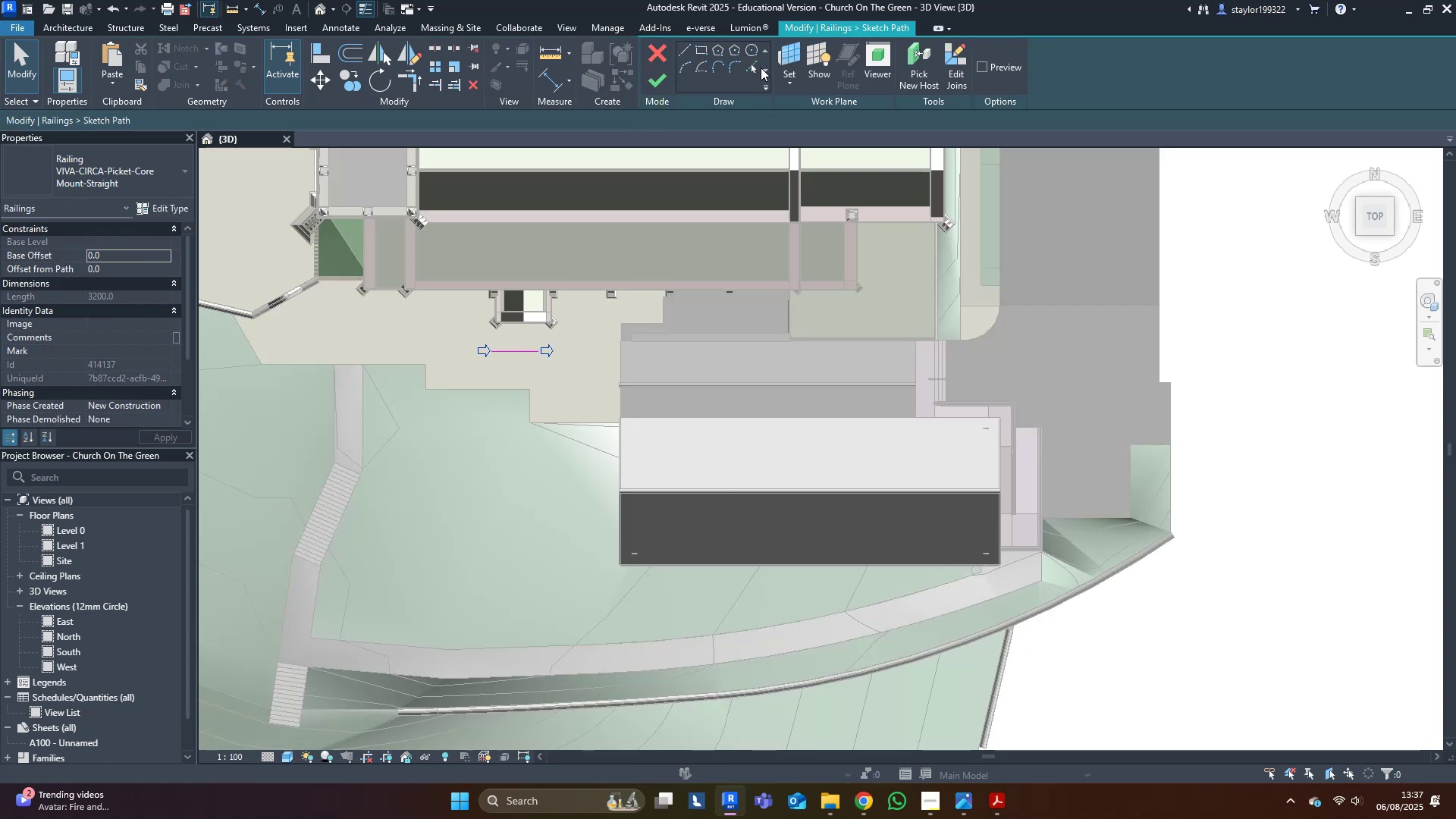 
left_click([761, 67])
 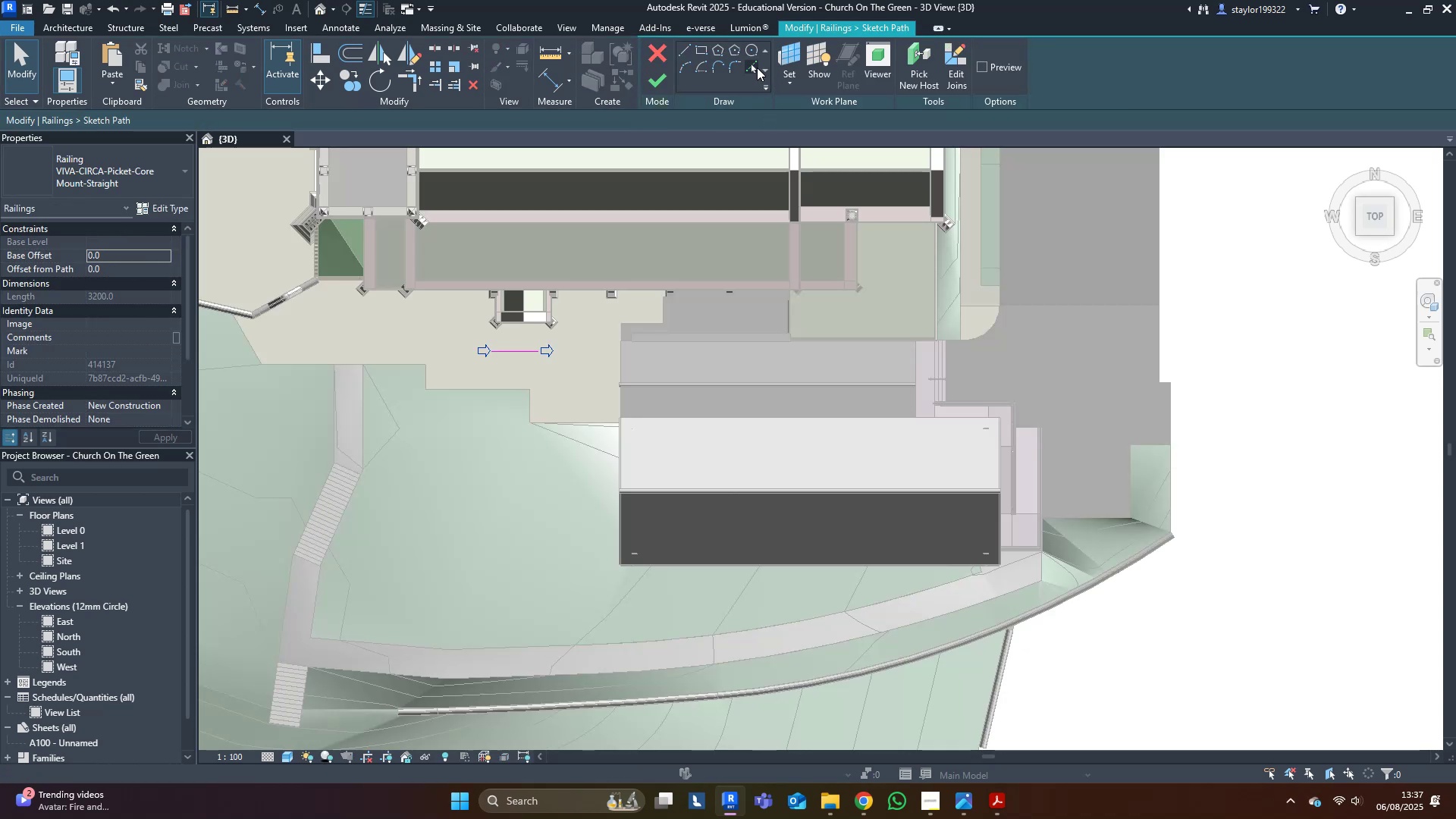 
left_click([752, 67])
 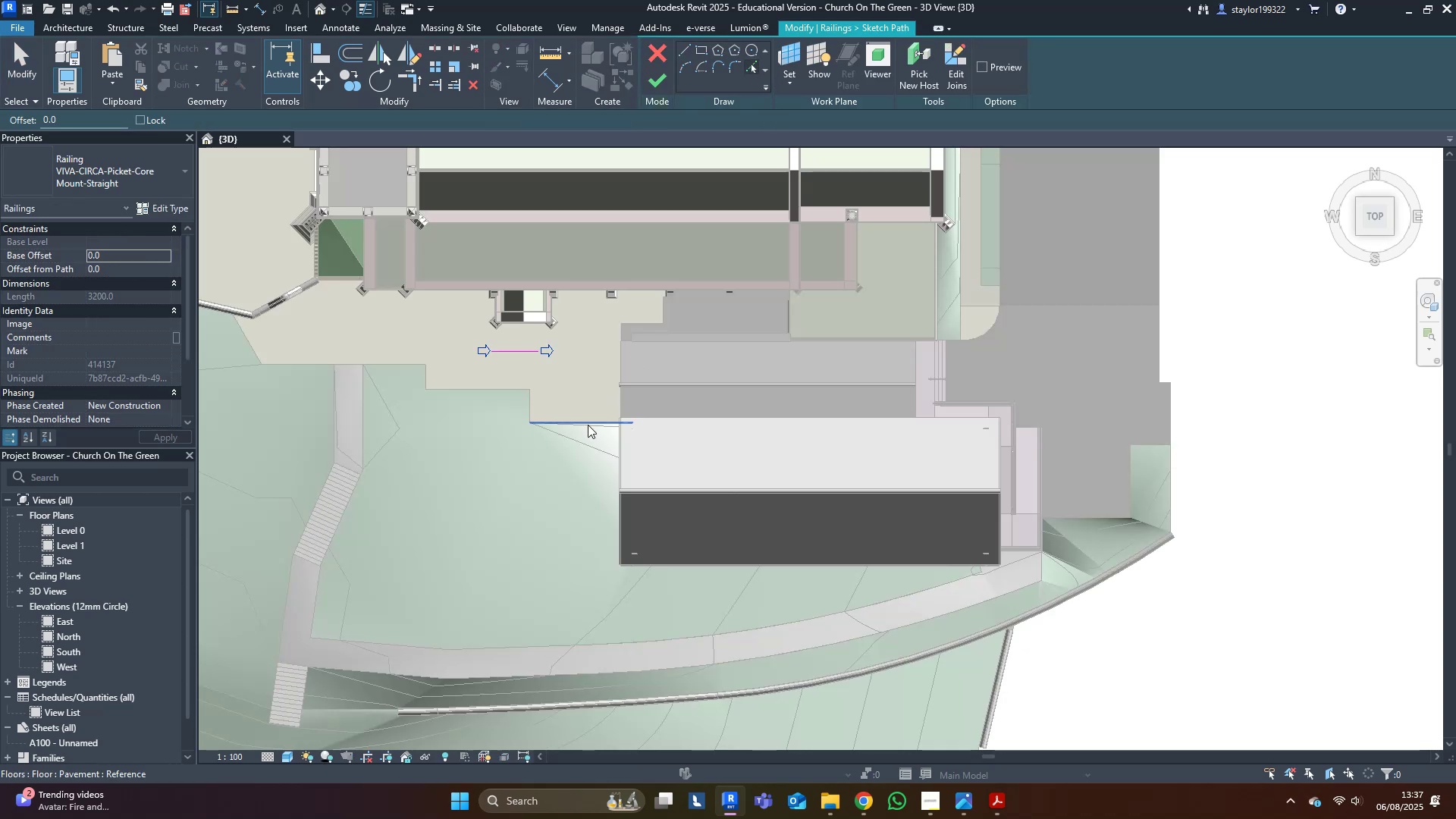 
left_click([588, 425])
 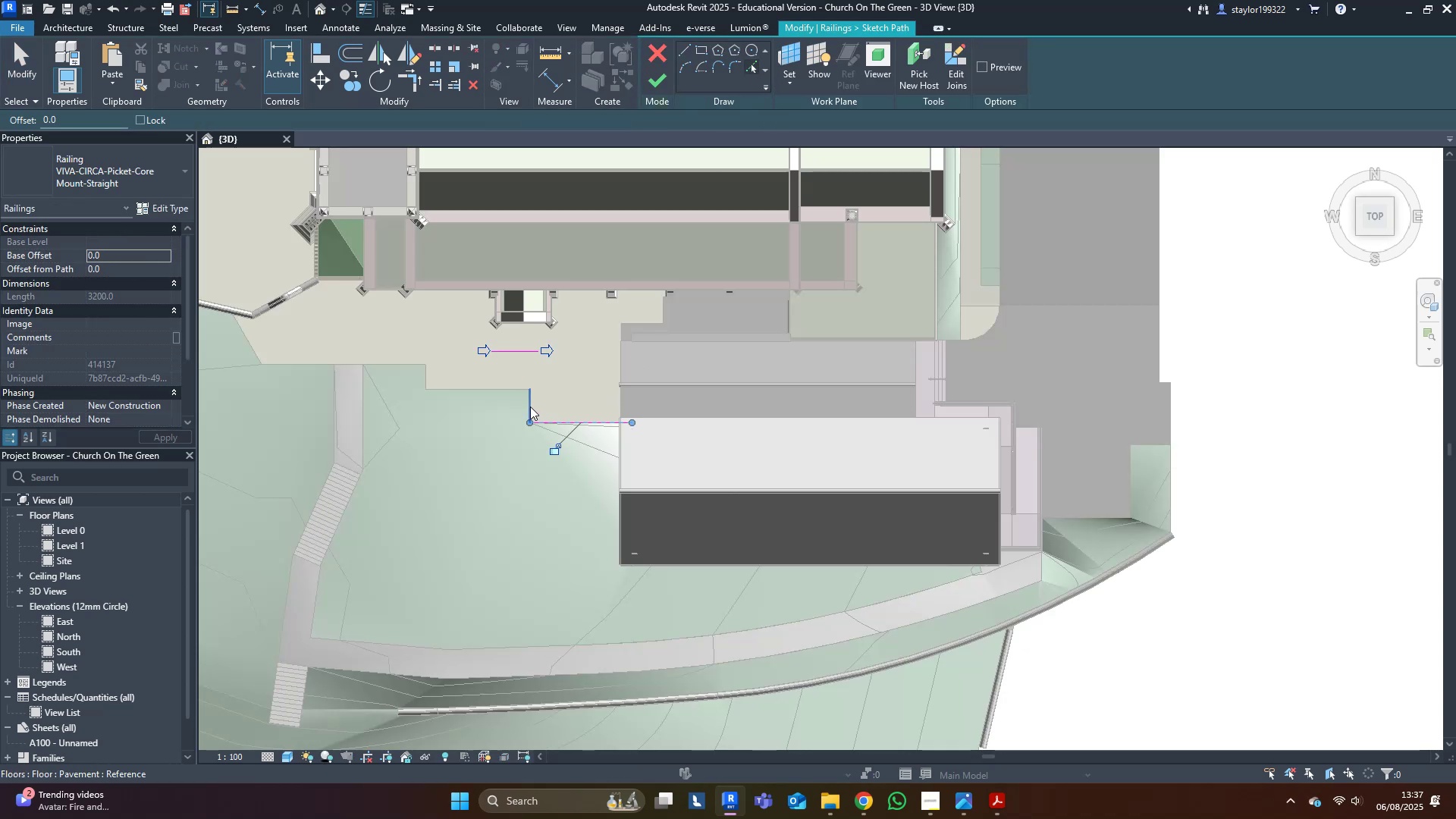 
left_click([530, 406])
 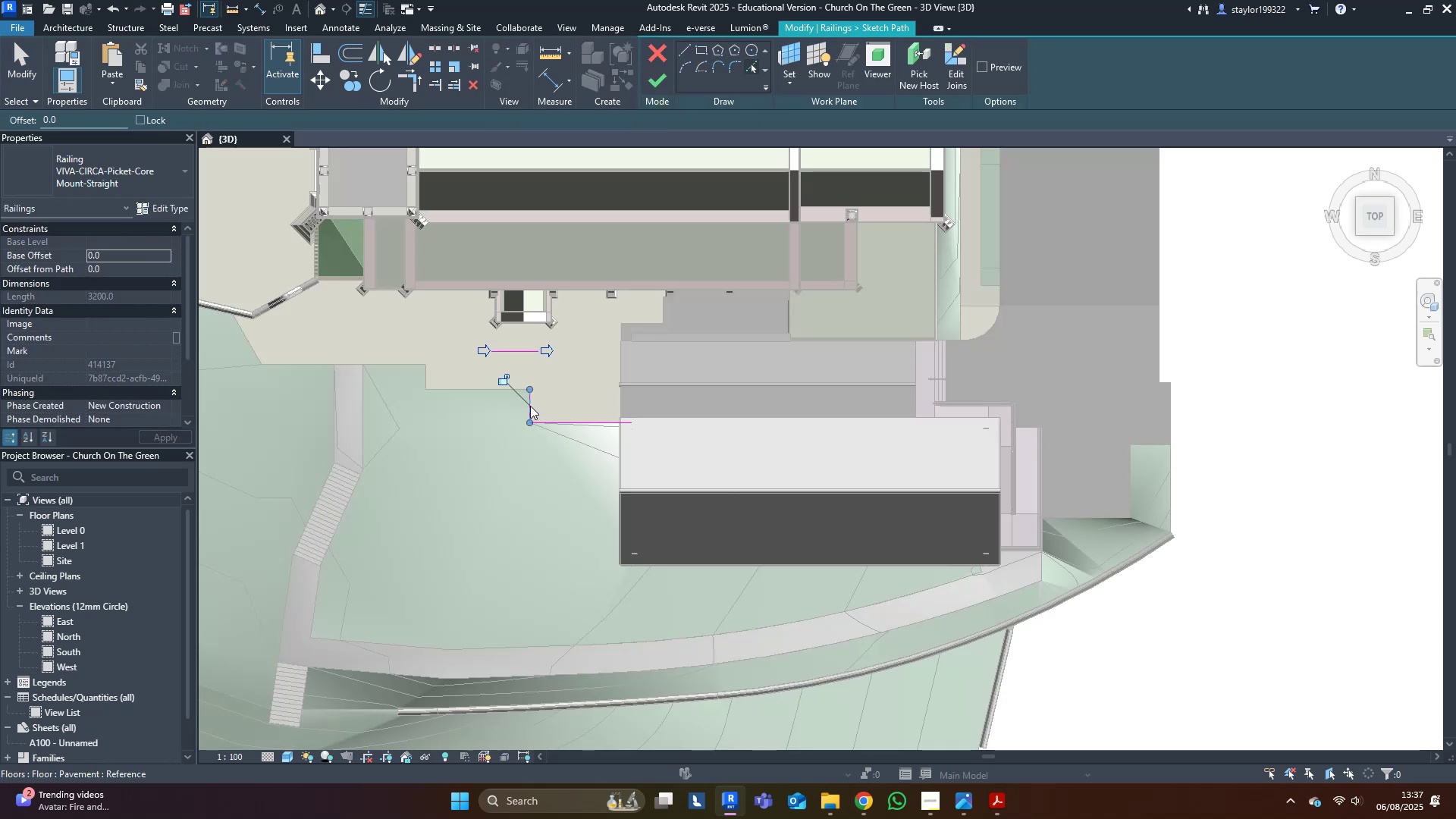 
type(md)
 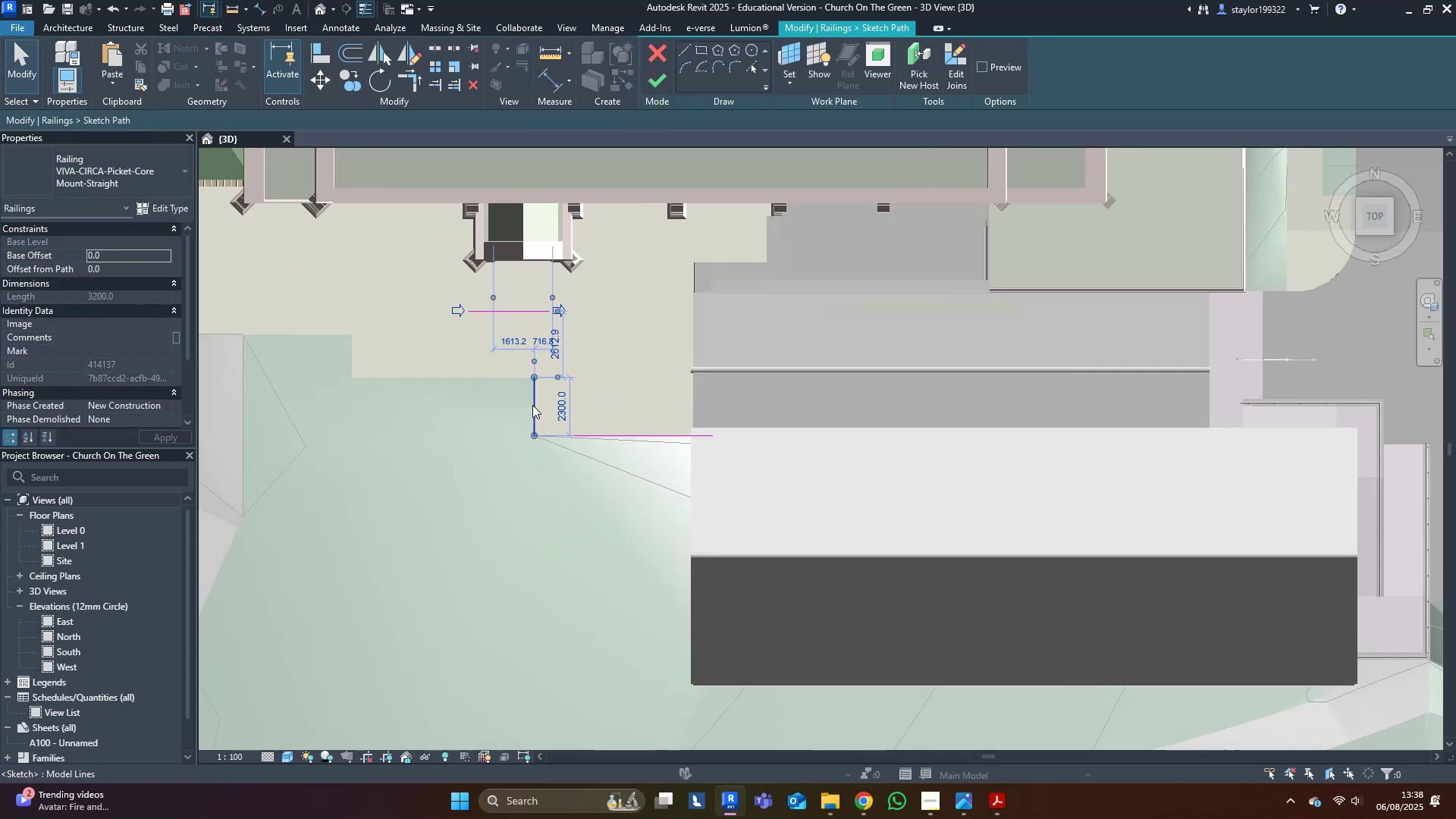 
scroll: coordinate [524, 405], scroll_direction: up, amount: 4.0
 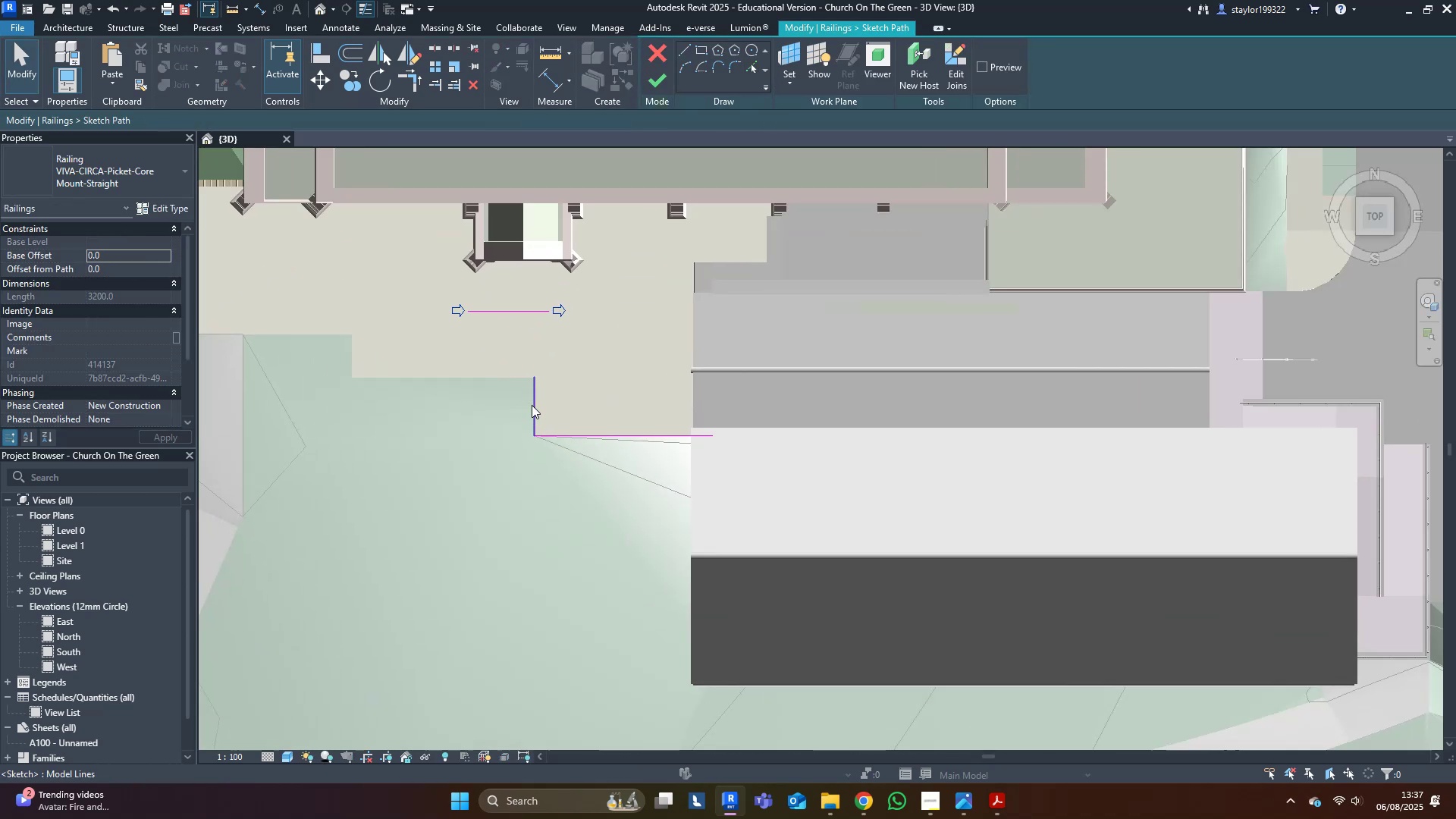 
left_click([532, 405])
 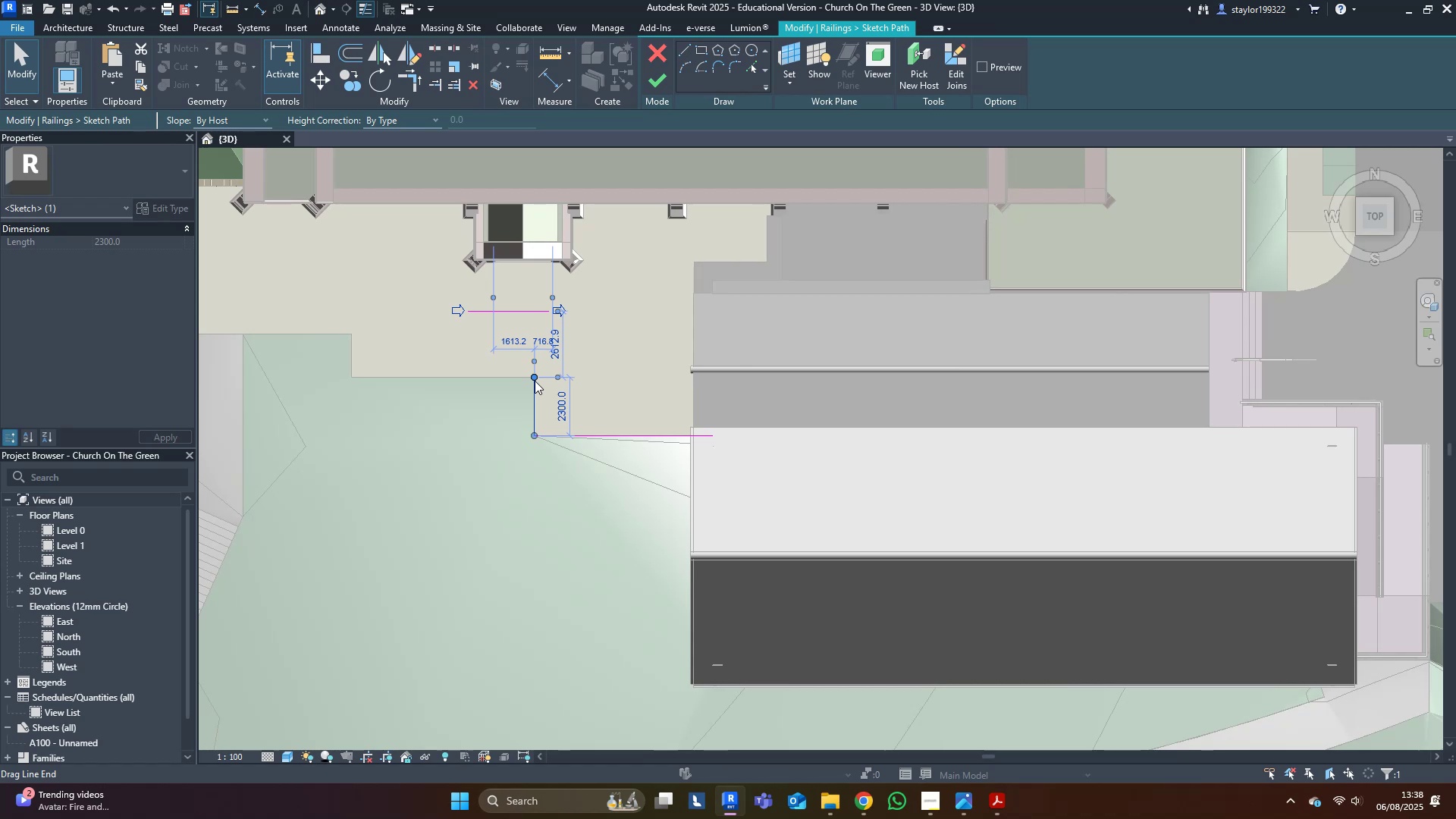 
hold_key(key=ShiftLeft, duration=1.5)
 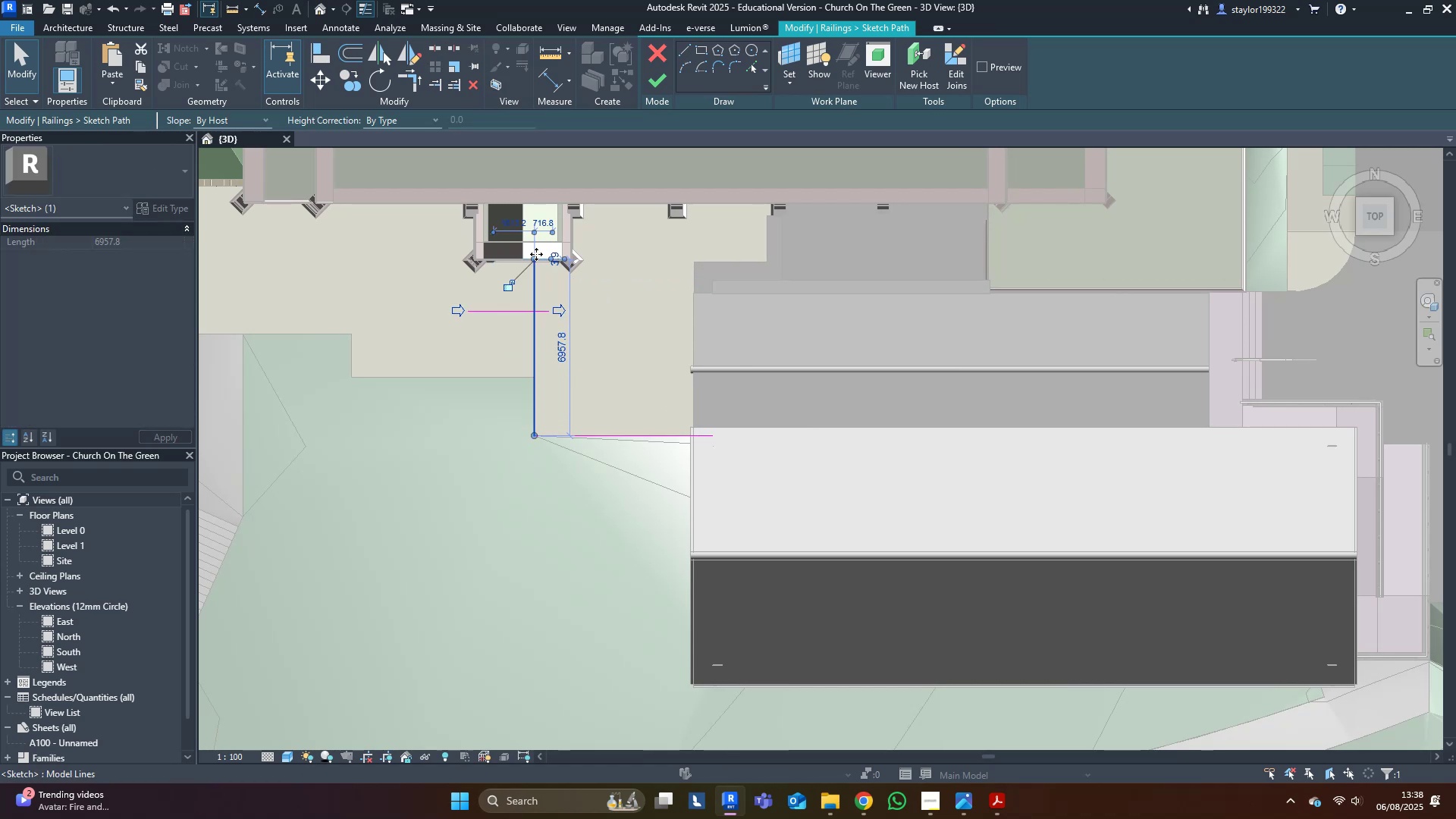 
key(Shift+ArrowRight)
 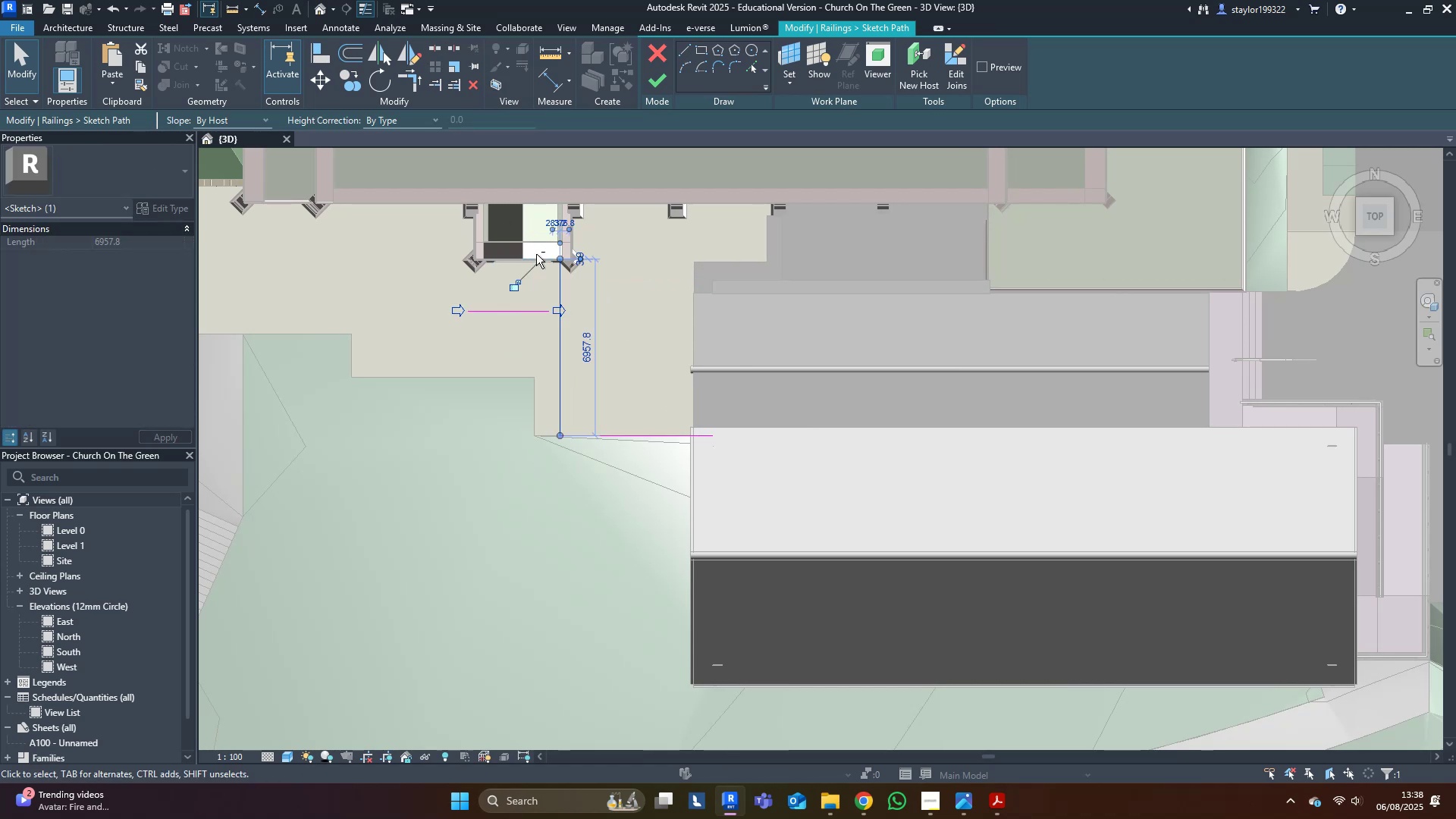 
key(Shift+ArrowLeft)
 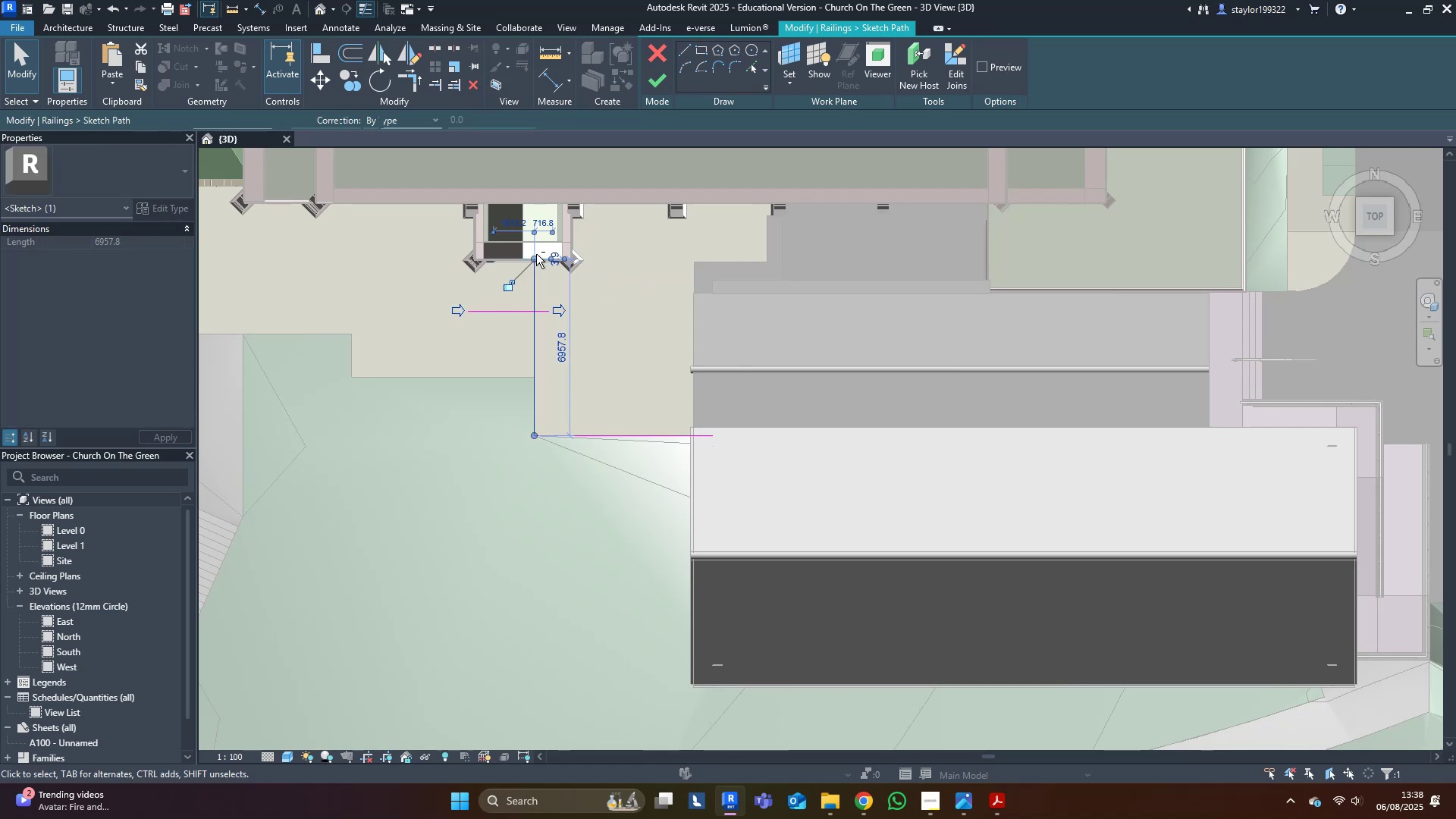 
hold_key(key=ArrowRight, duration=0.51)
 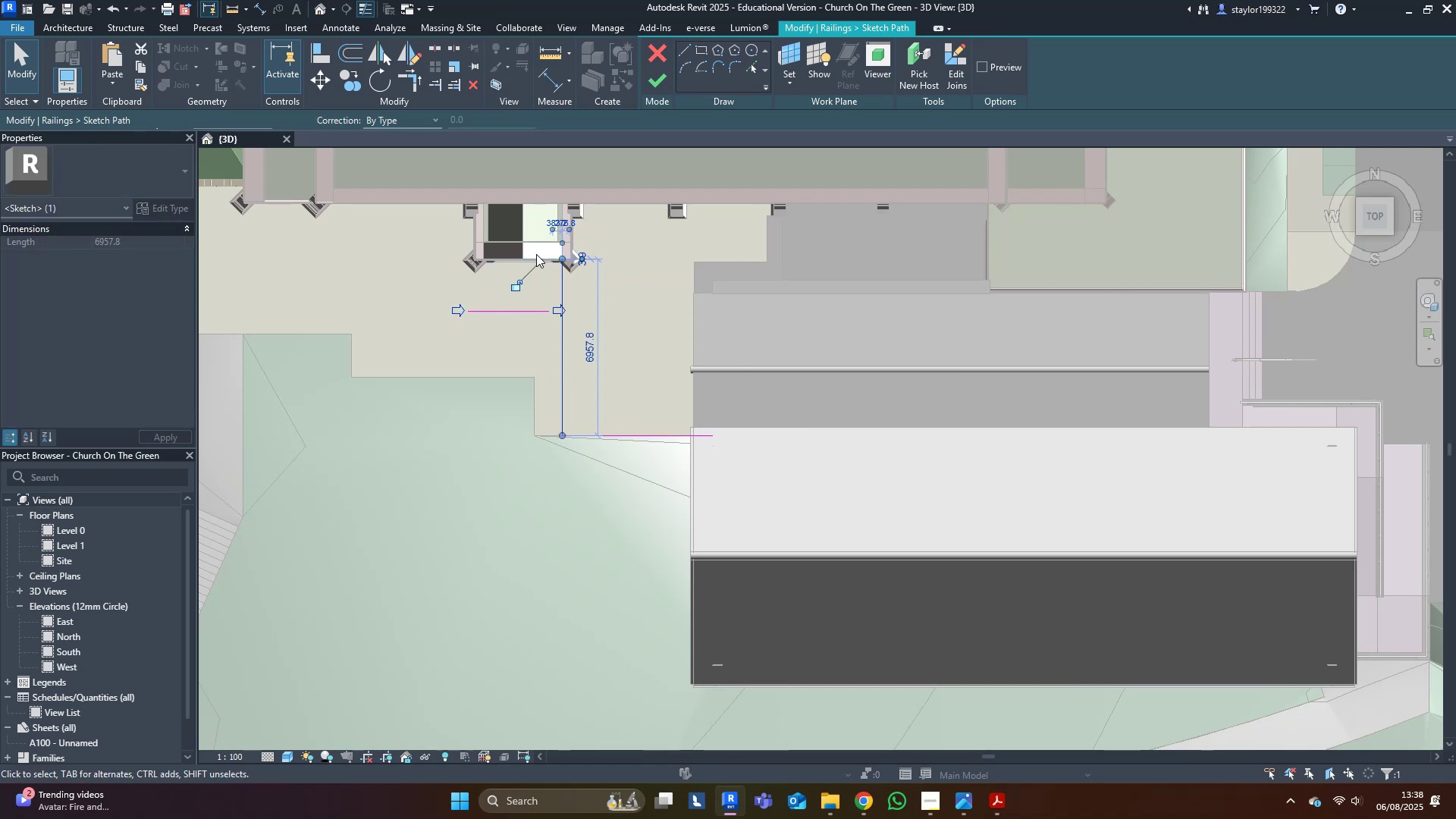 
key(ArrowRight)
 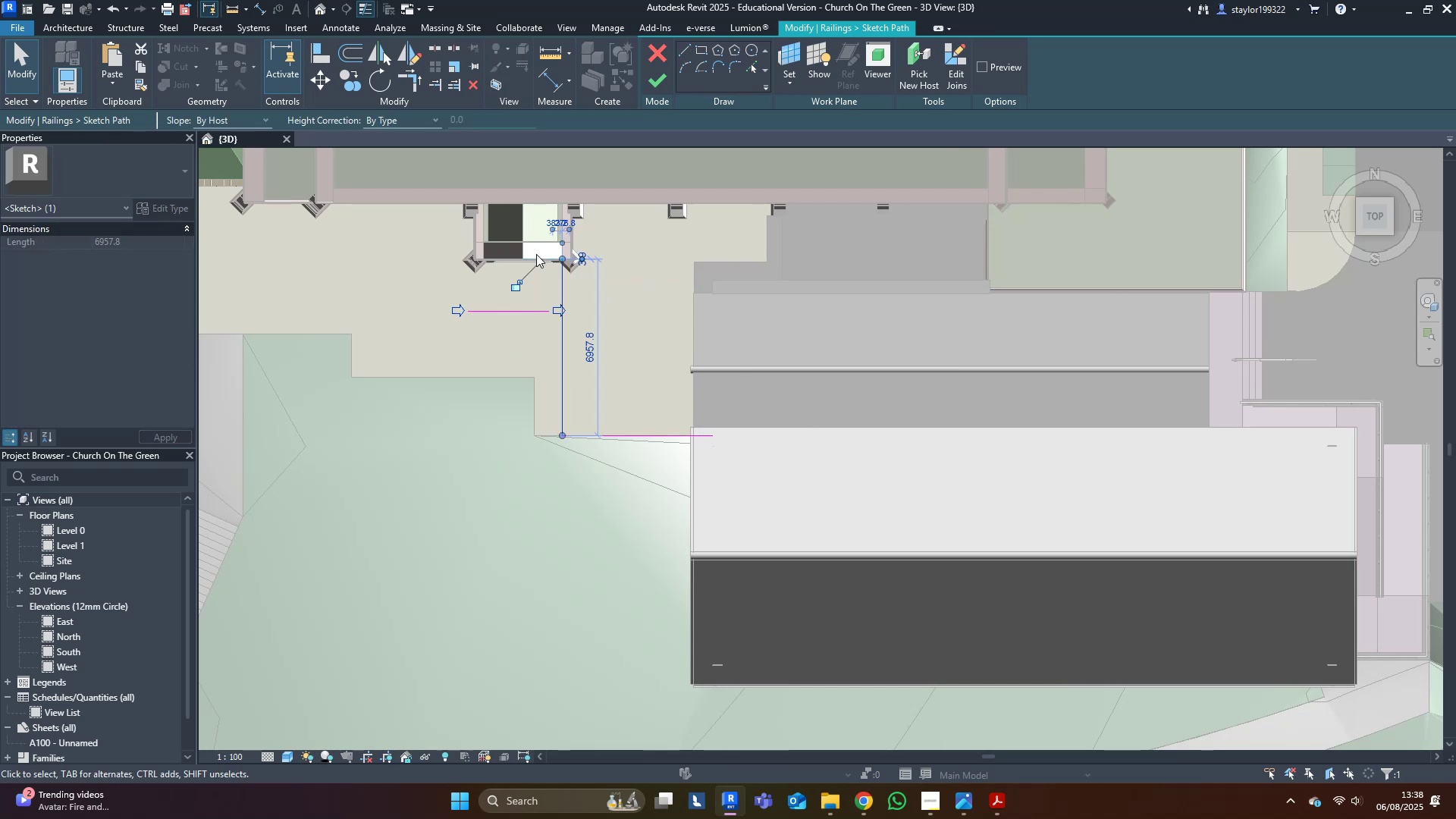 
key(ArrowRight)
 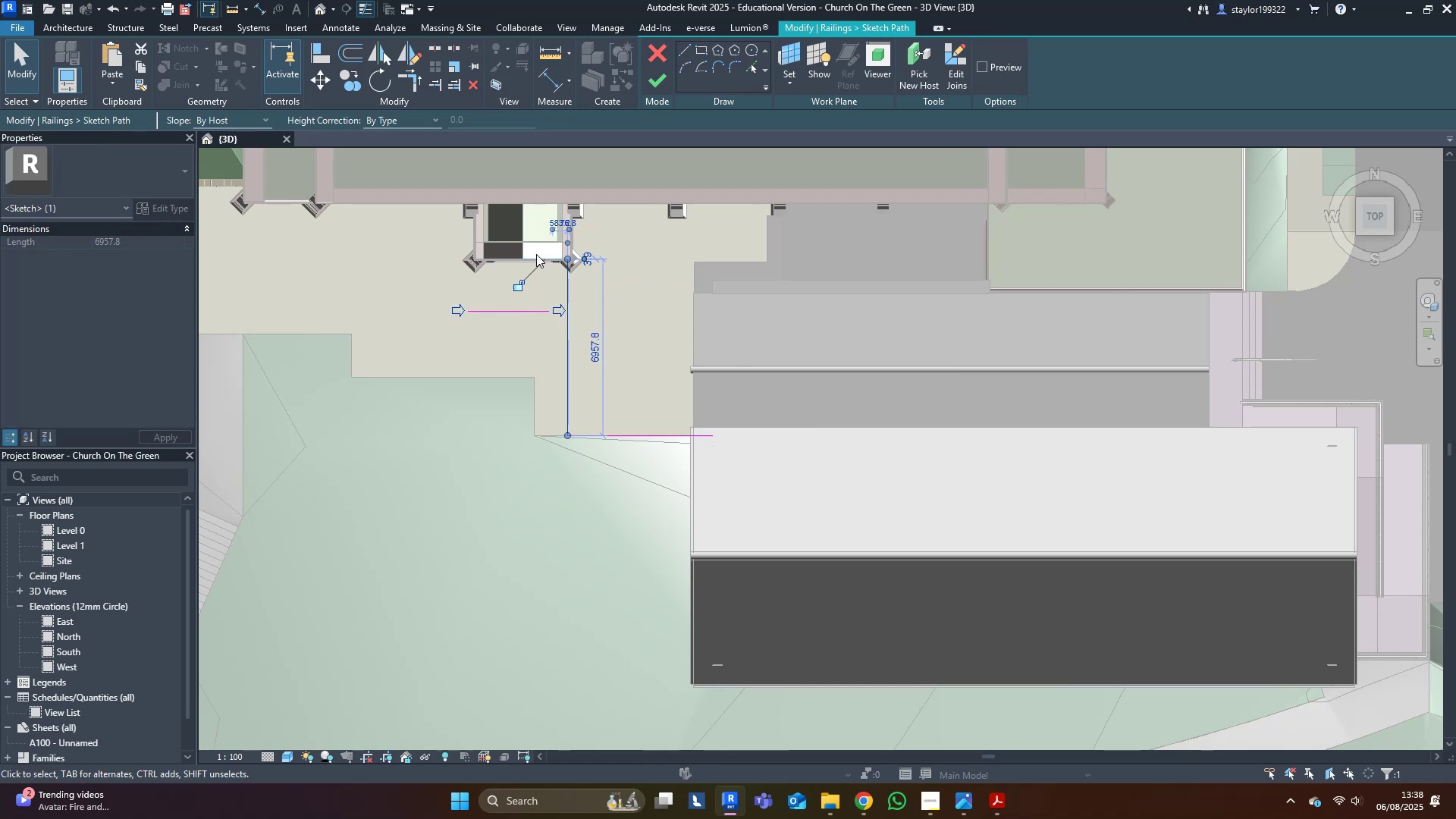 
key(Escape)
 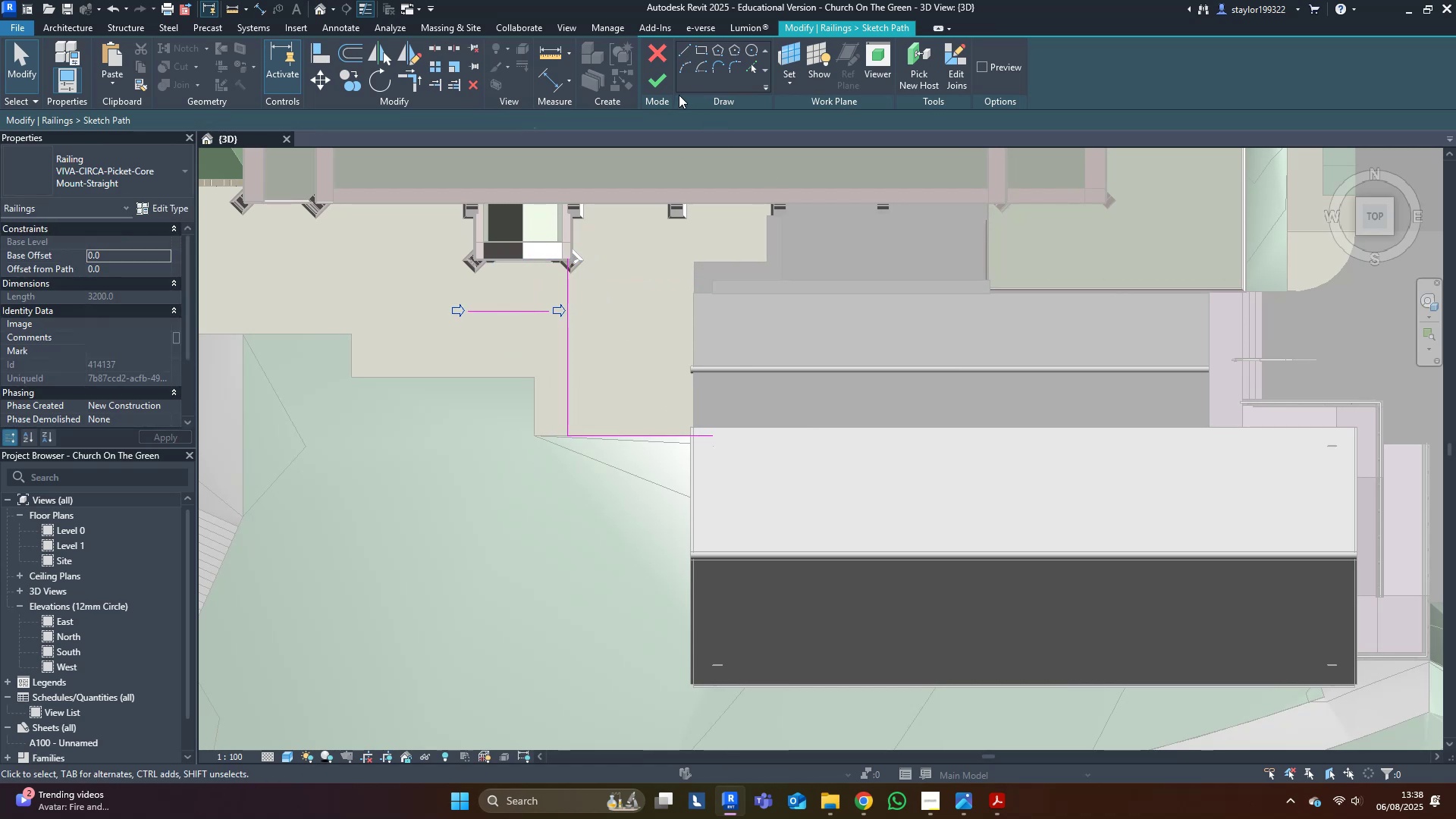 
left_click([666, 82])
 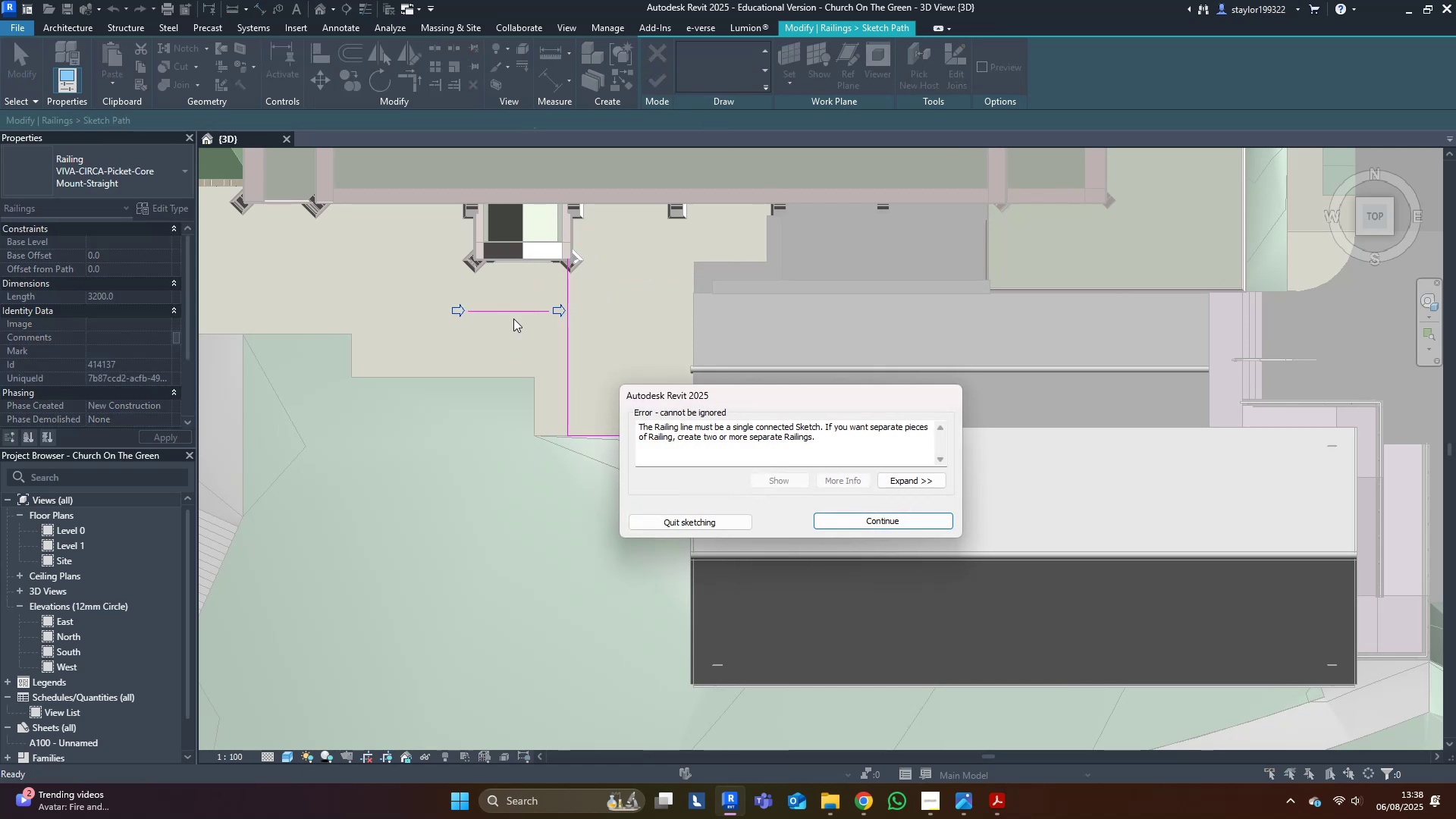 
key(Escape)
 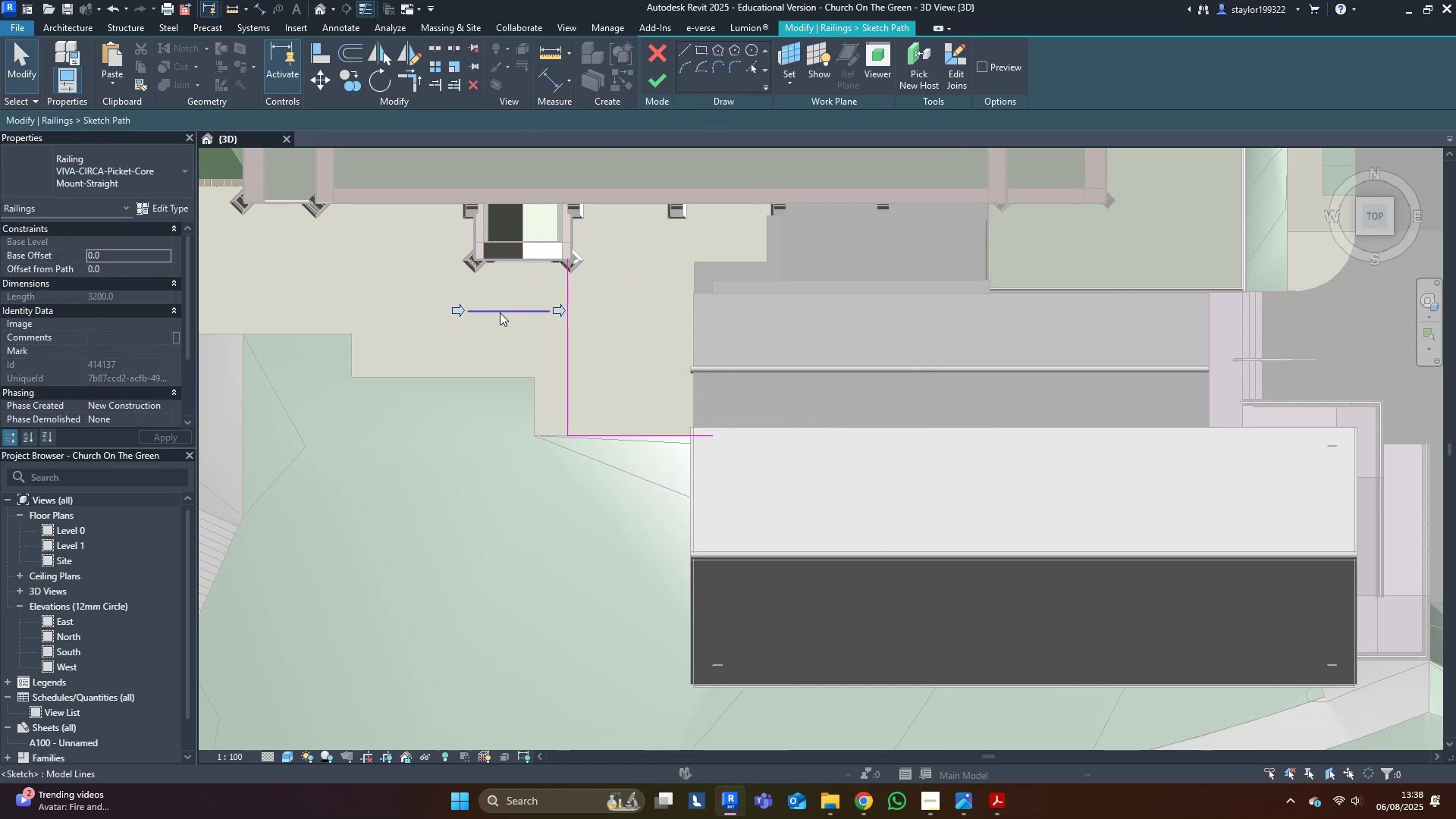 
double_click([501, 314])
 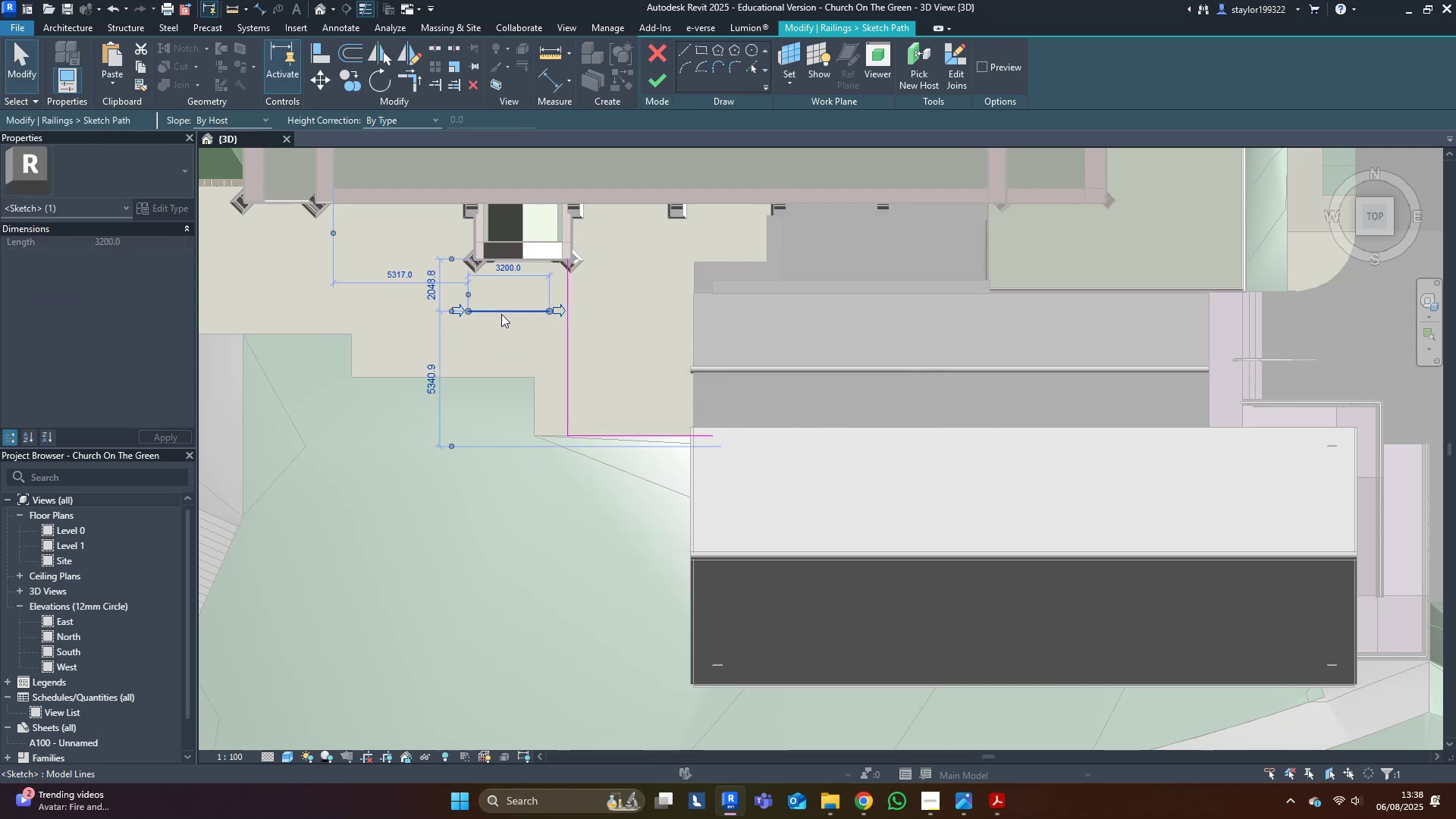 
key(Delete)
 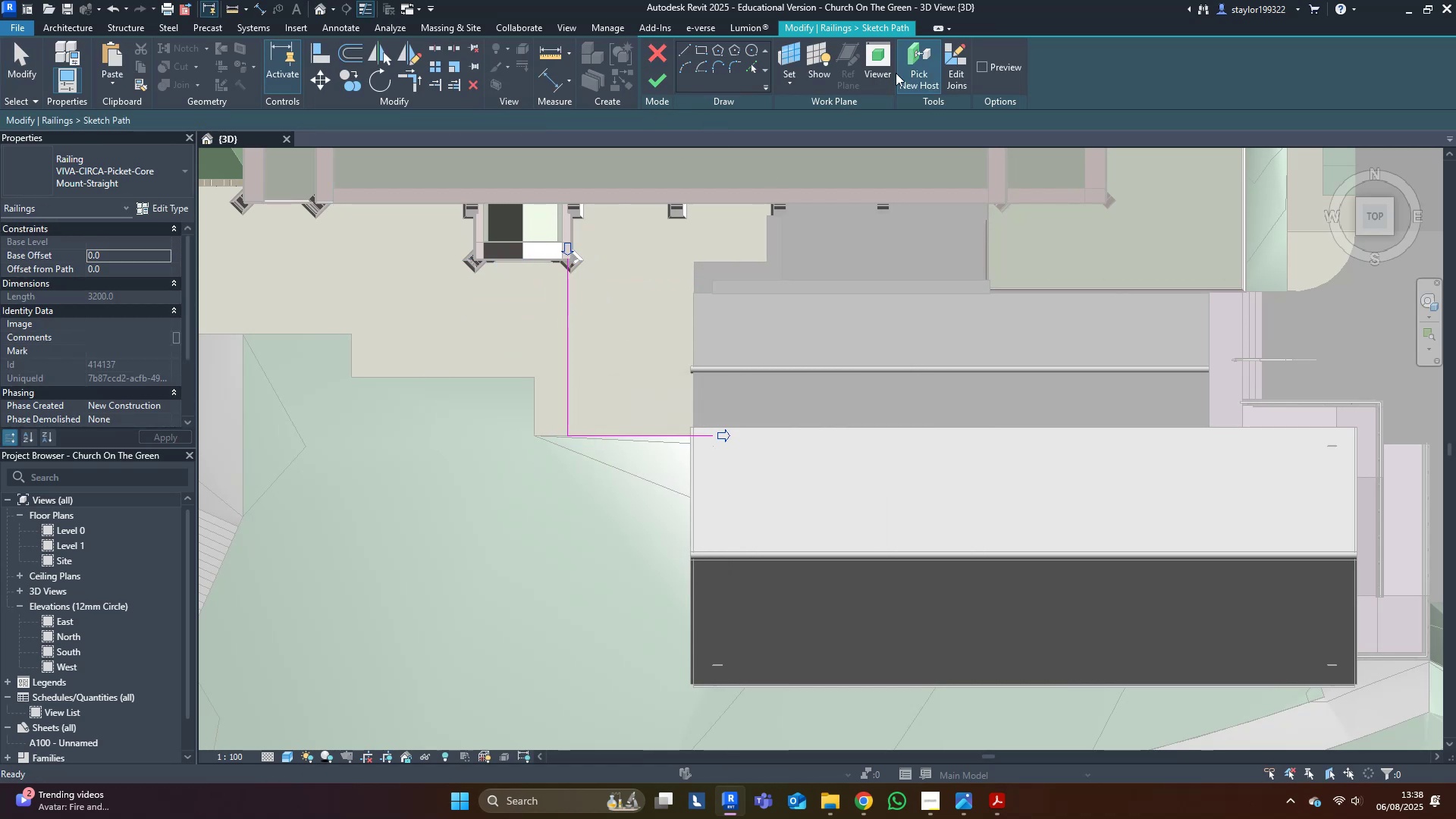 
left_click([627, 346])
 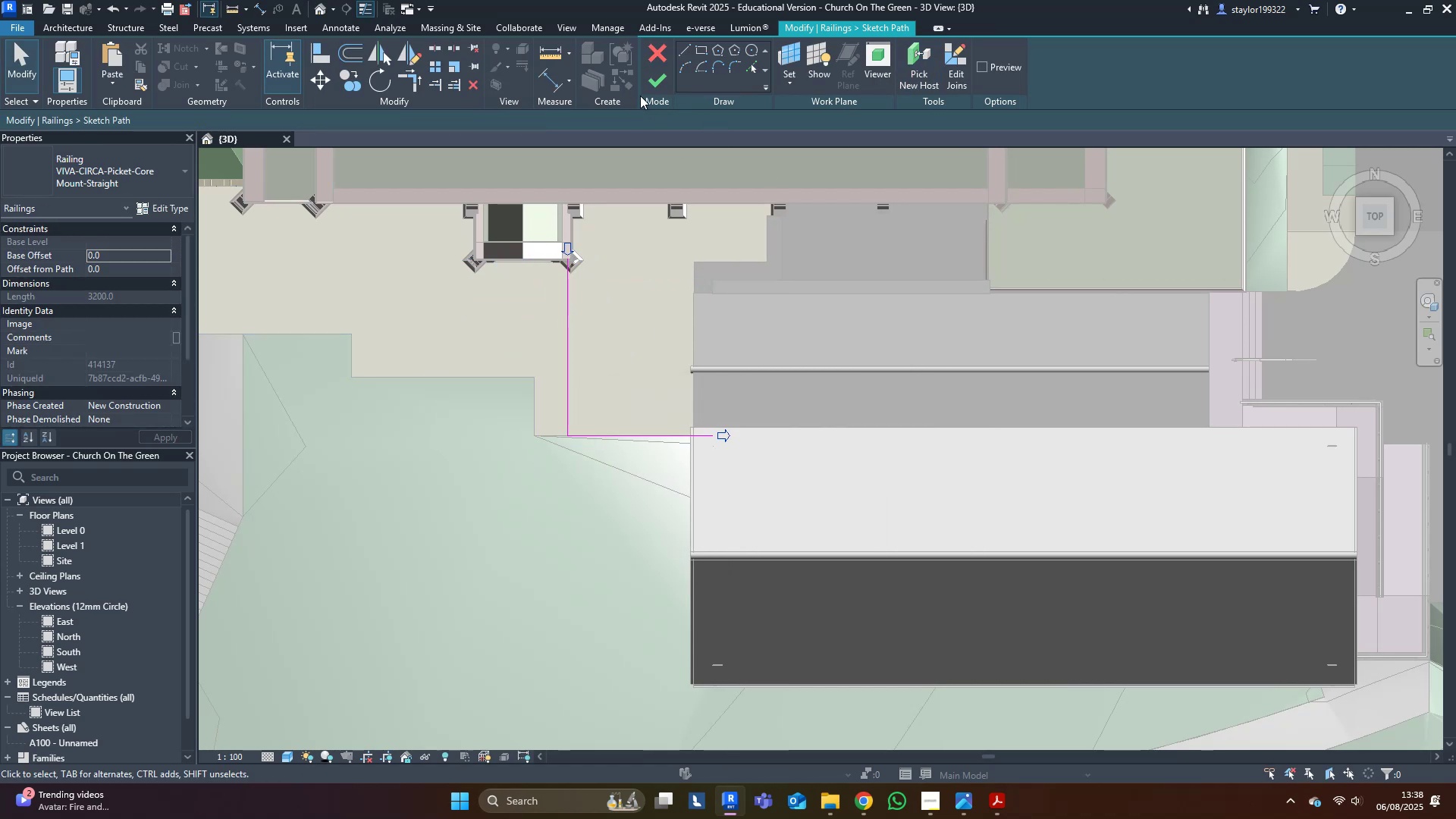 
left_click([651, 67])
 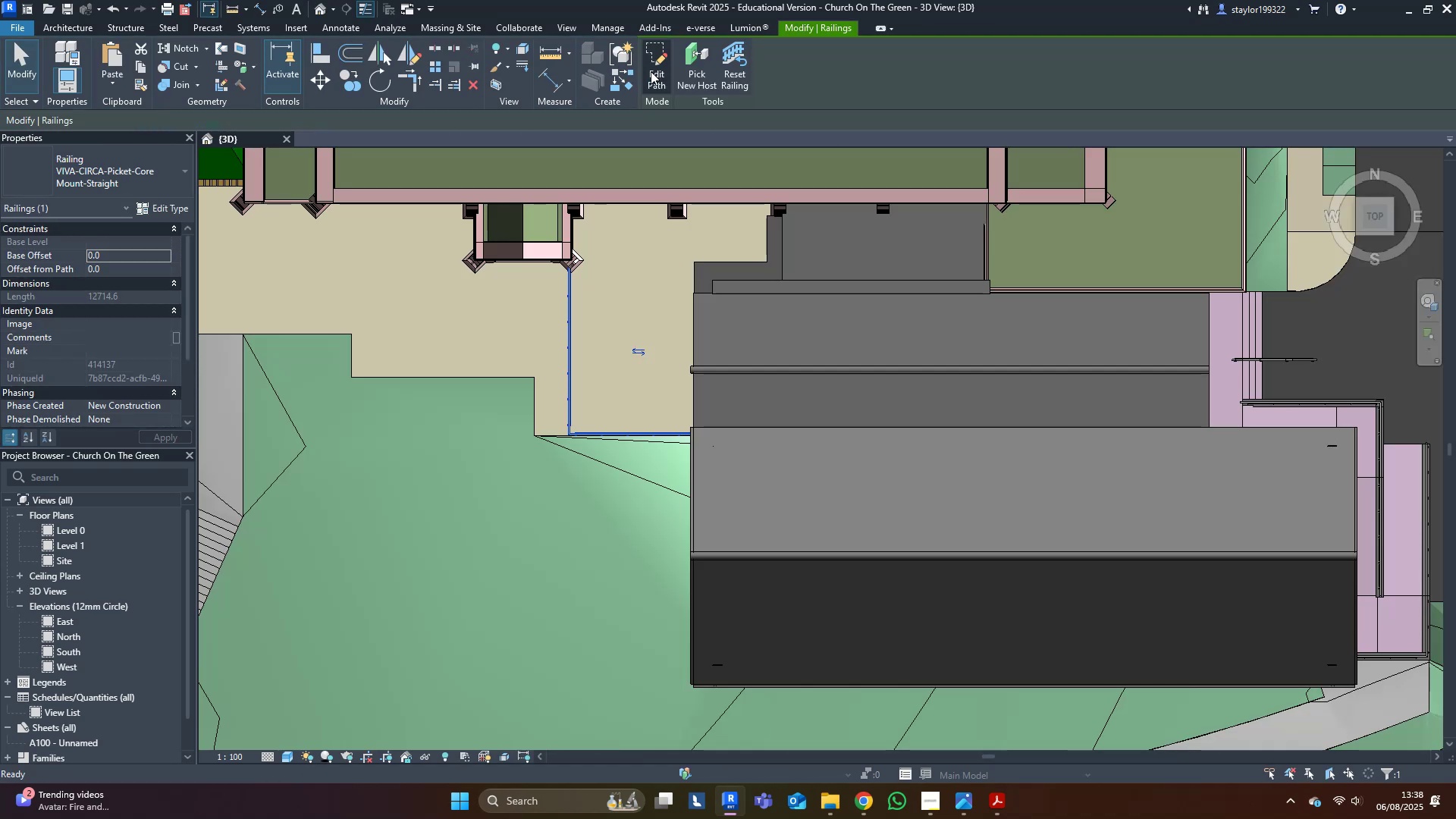 
hold_key(key=ShiftLeft, duration=0.36)
 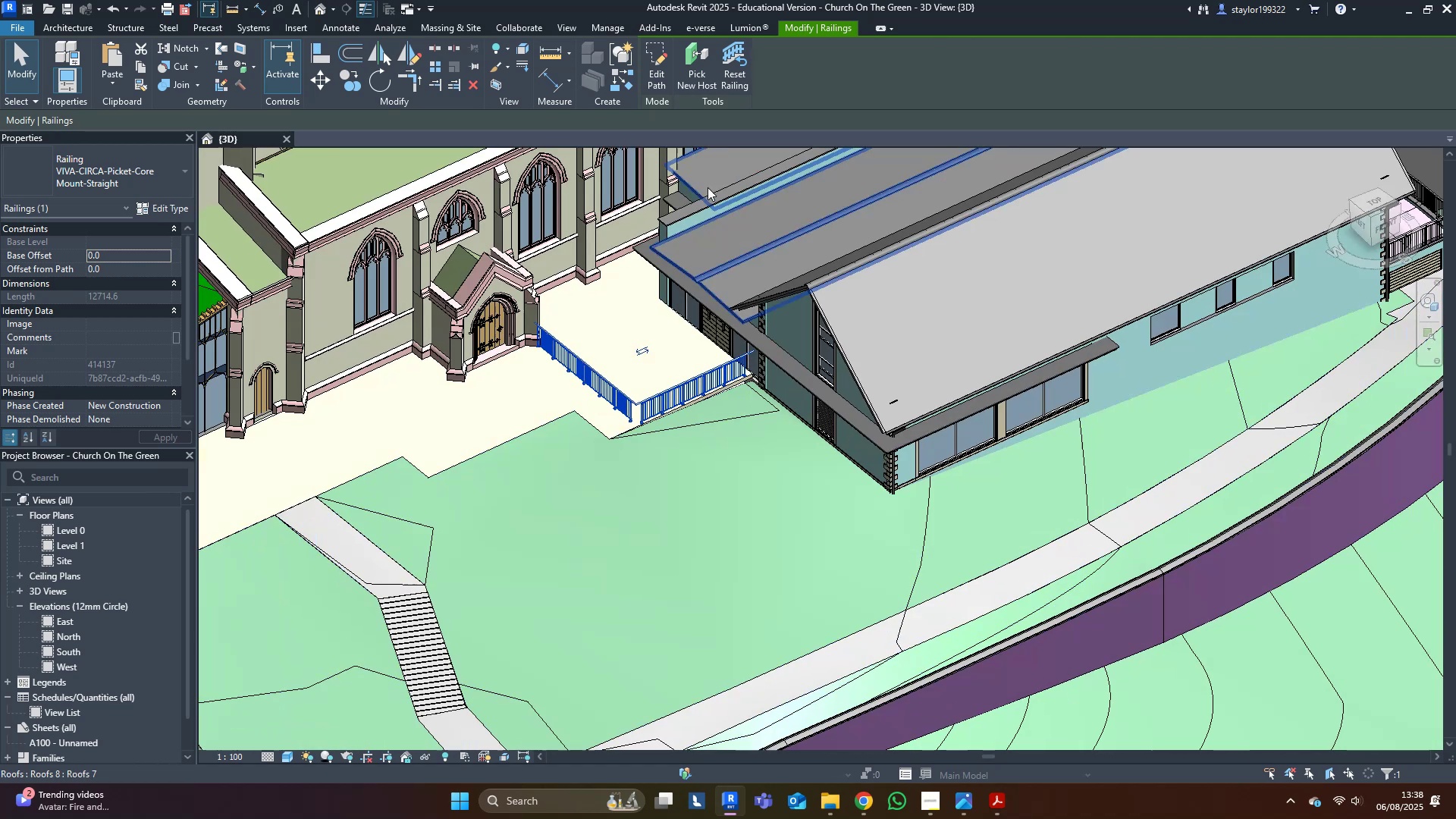 
scroll: coordinate [519, 452], scroll_direction: up, amount: 4.0
 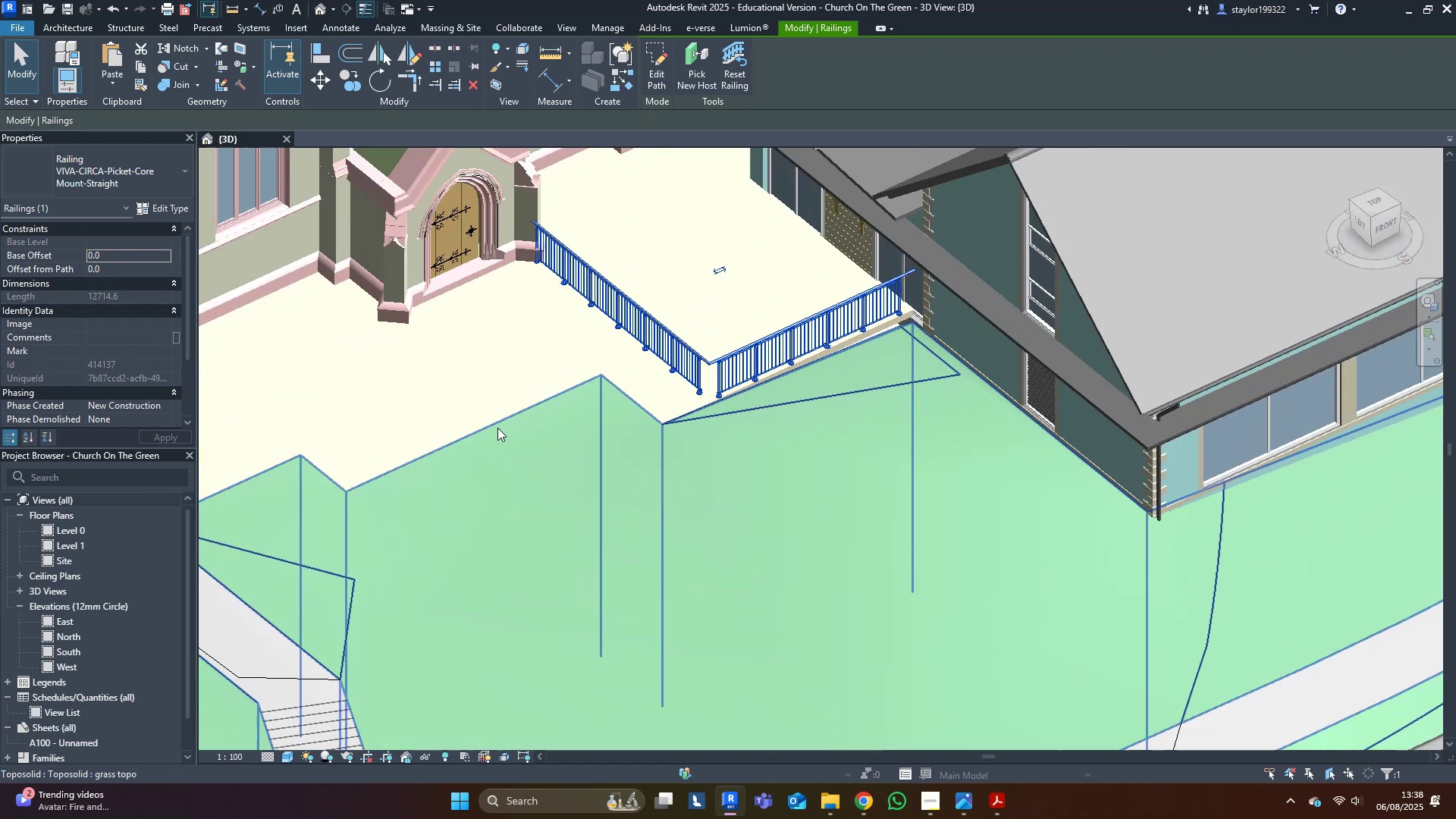 
key(Escape)
 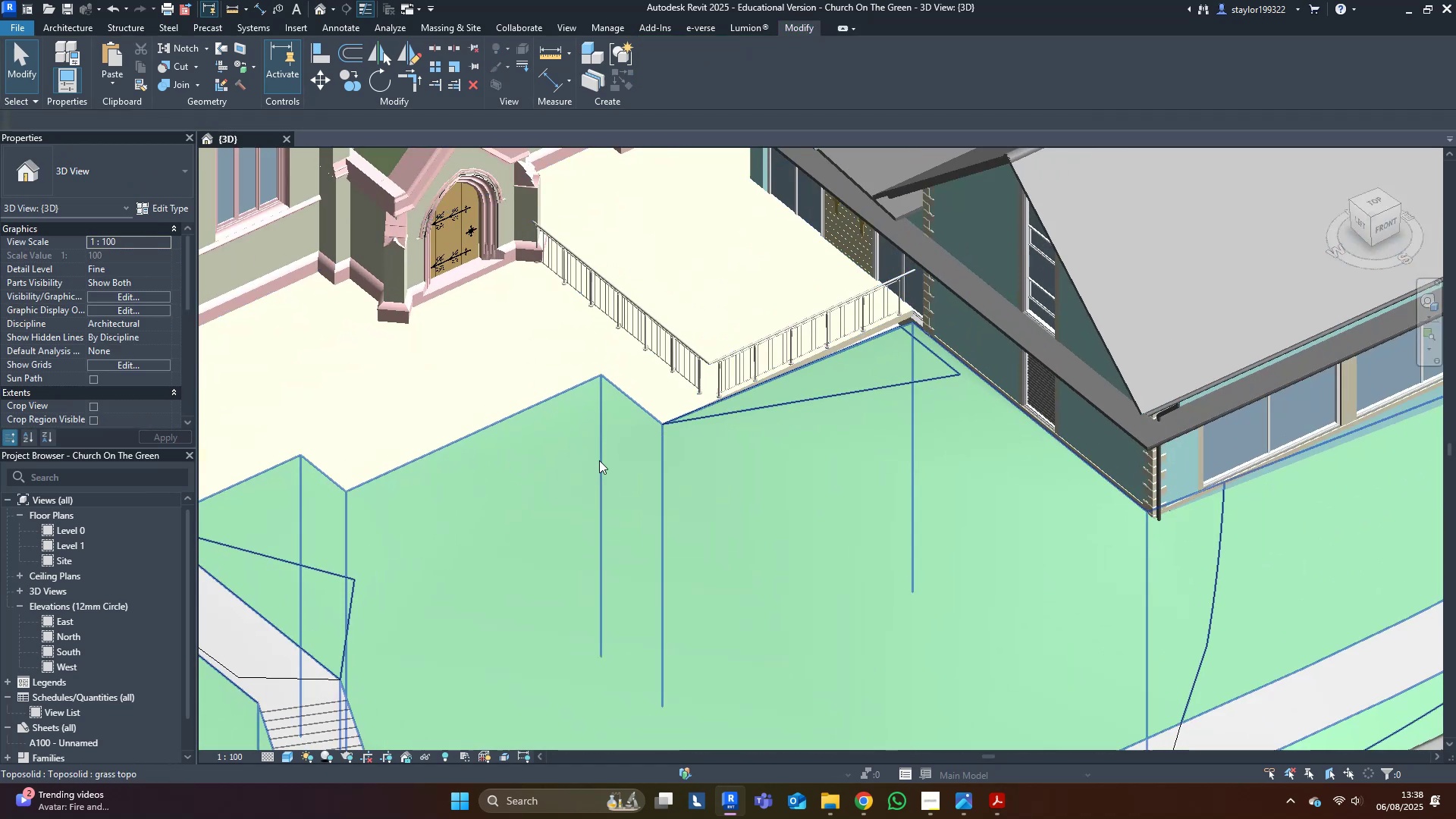 
hold_key(key=ShiftLeft, duration=0.51)
 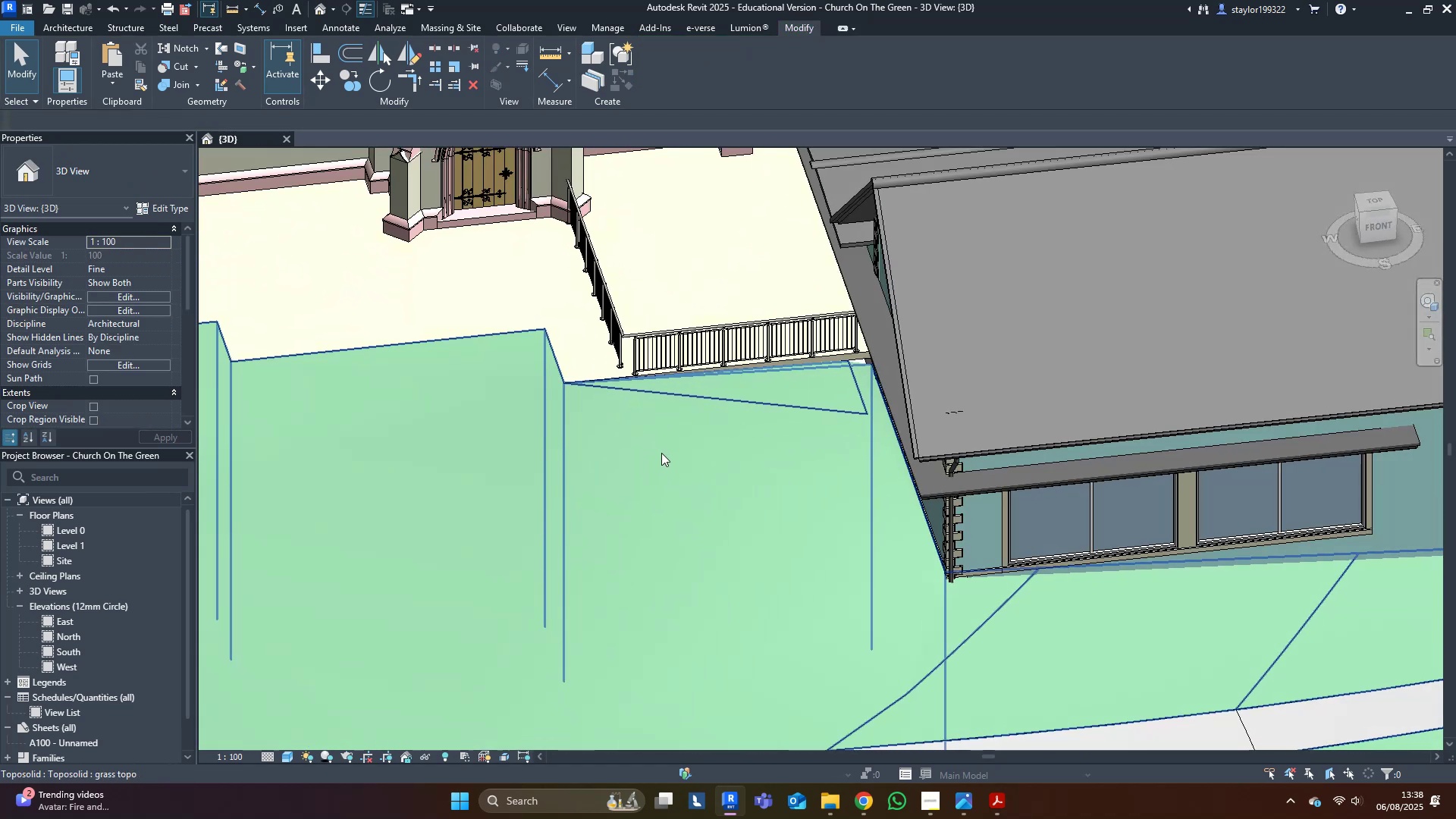 
hold_key(key=ShiftLeft, duration=1.5)
 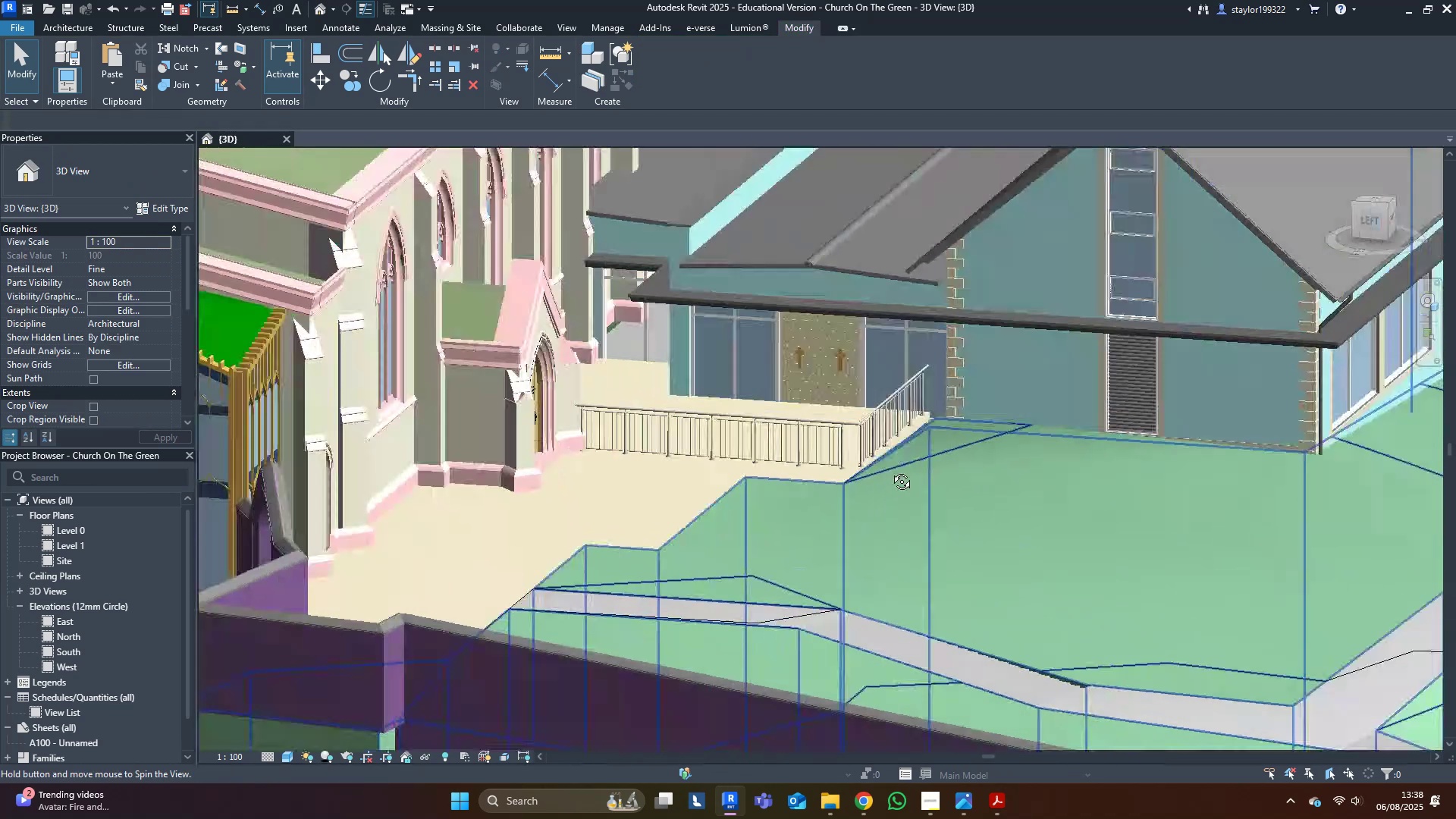 
hold_key(key=ShiftLeft, duration=0.95)
 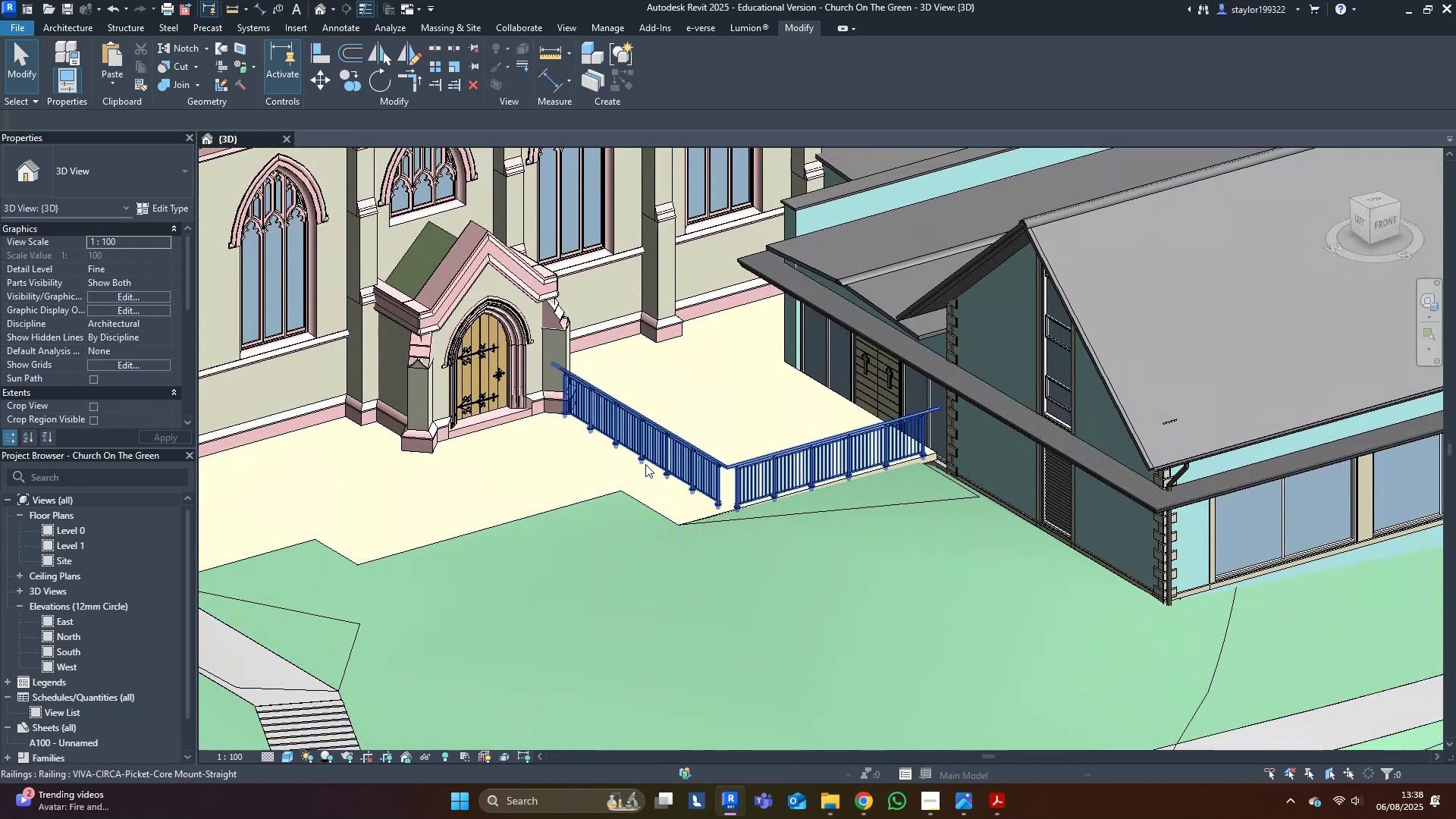 
left_click([648, 457])
 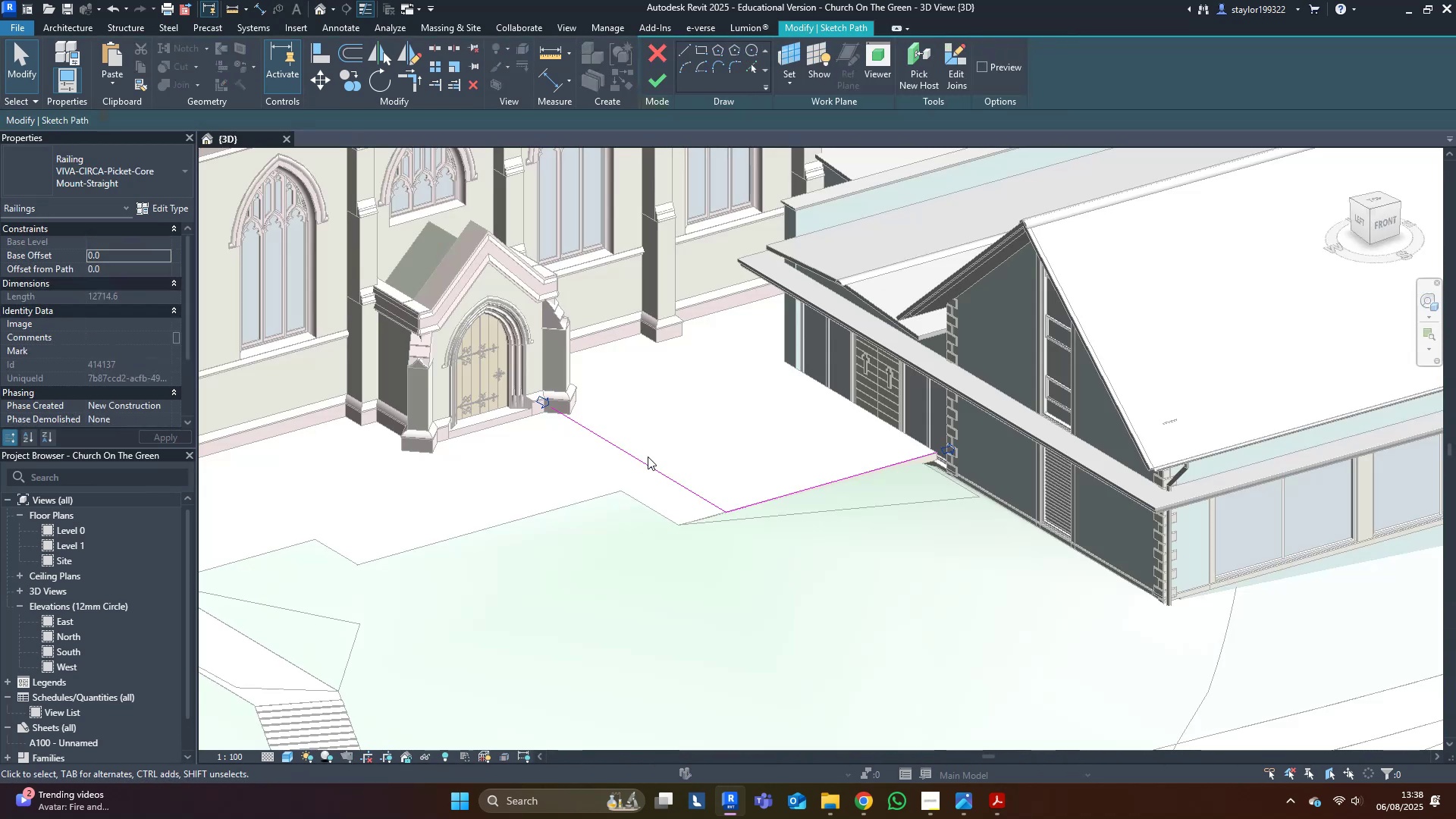 
left_click([650, 462])
 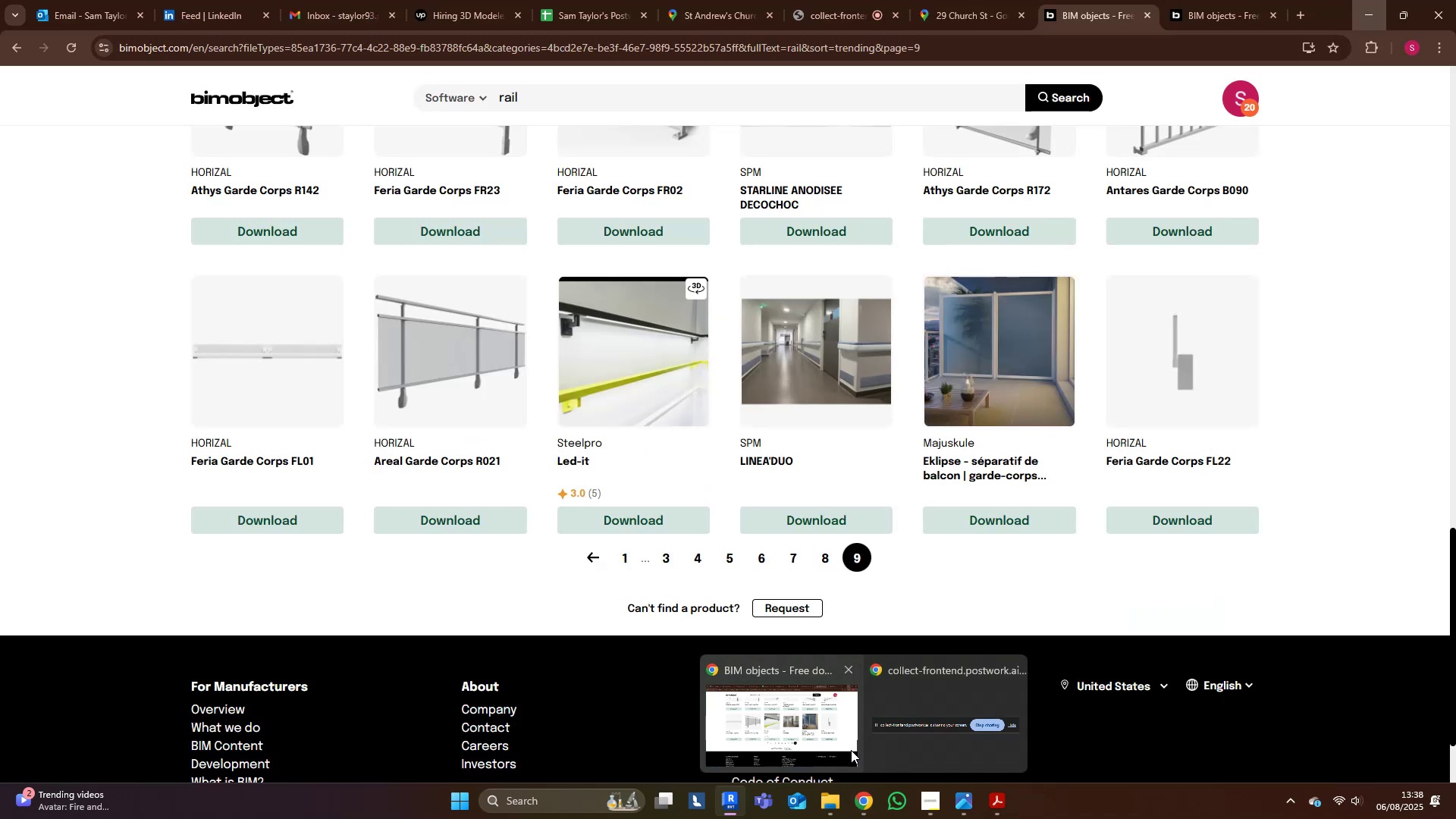 
wait(5.94)
 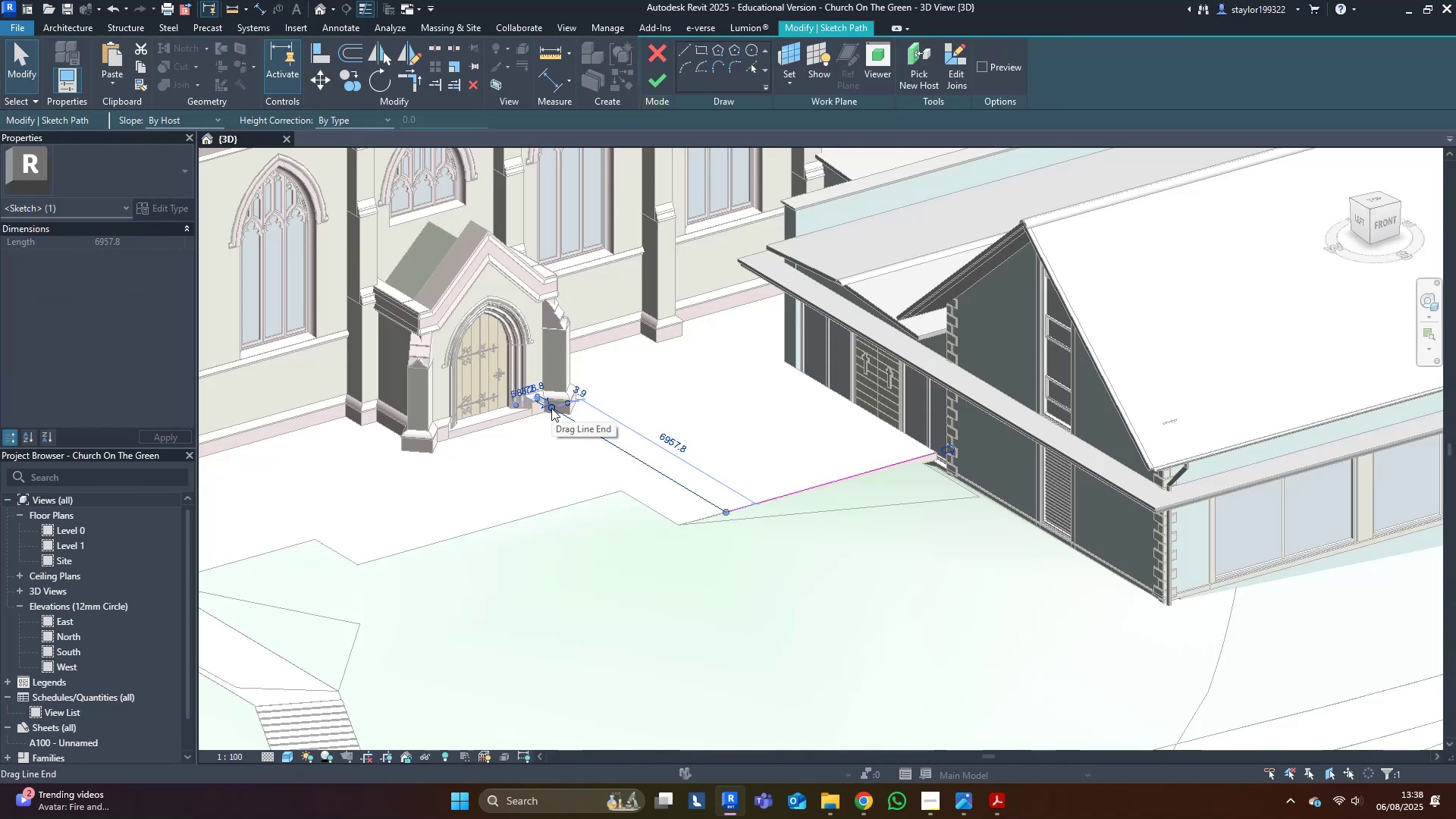 
left_click([998, 807])
 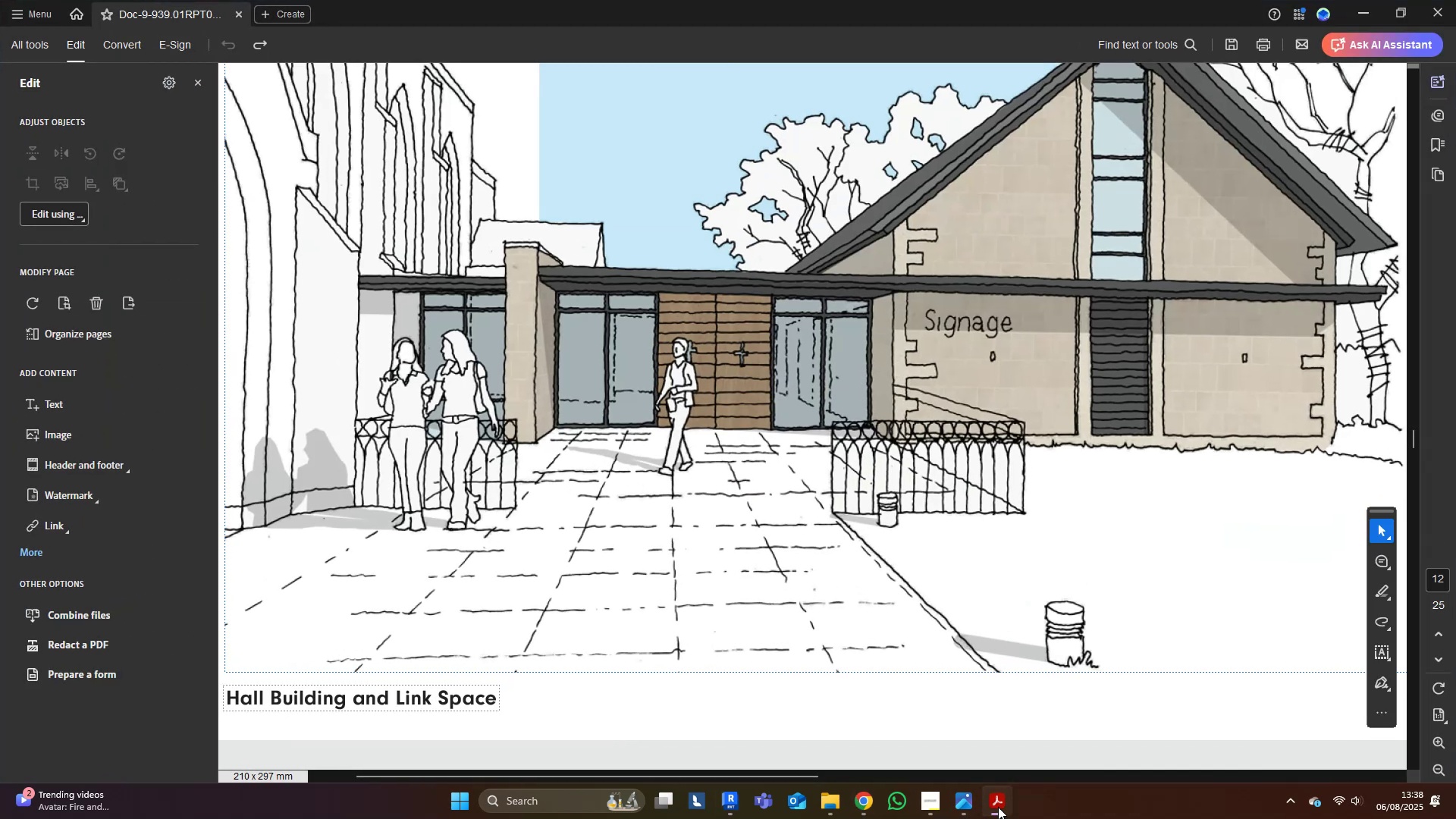 
left_click([998, 807])
 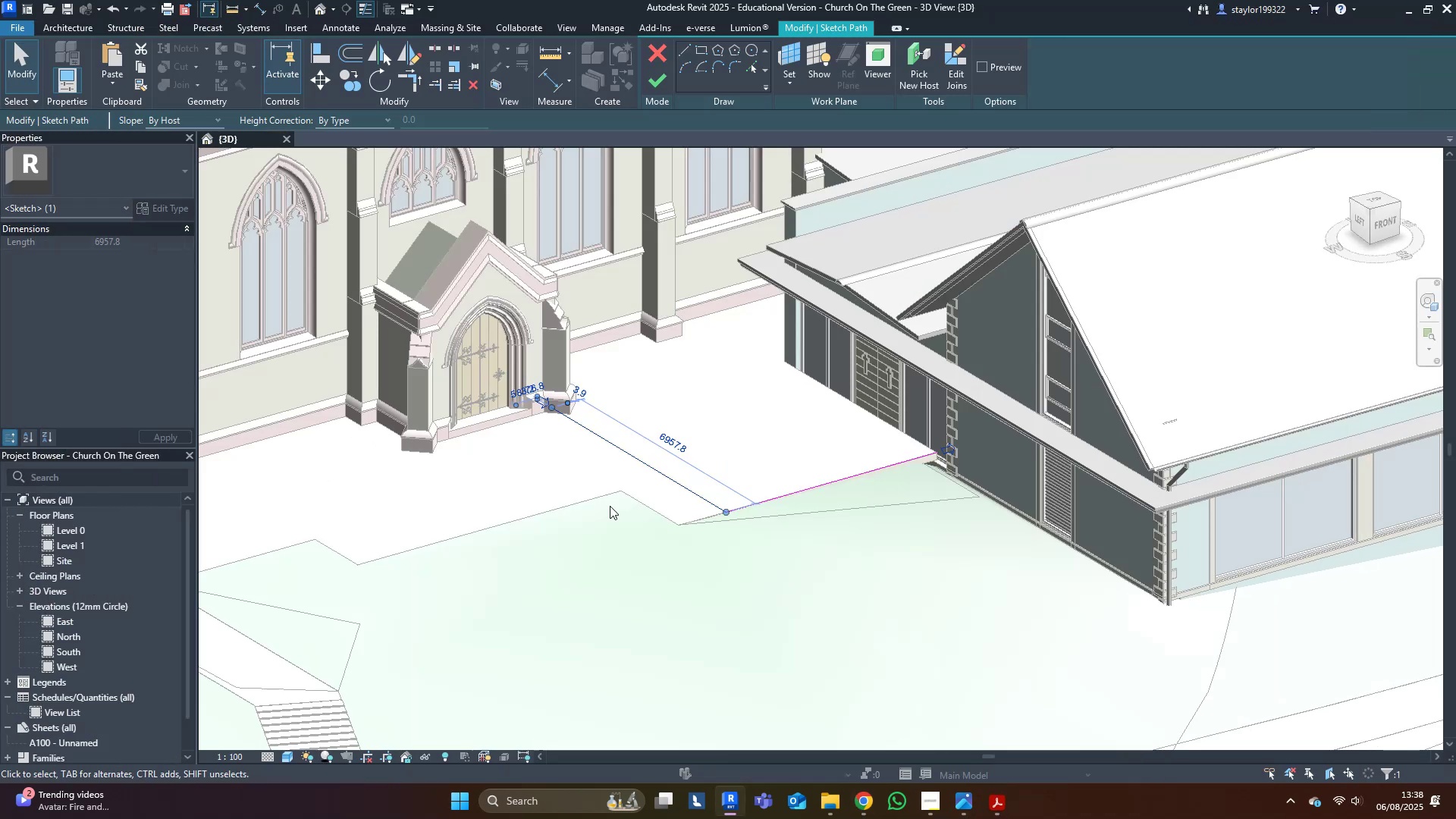 
hold_key(key=ShiftLeft, duration=0.41)
 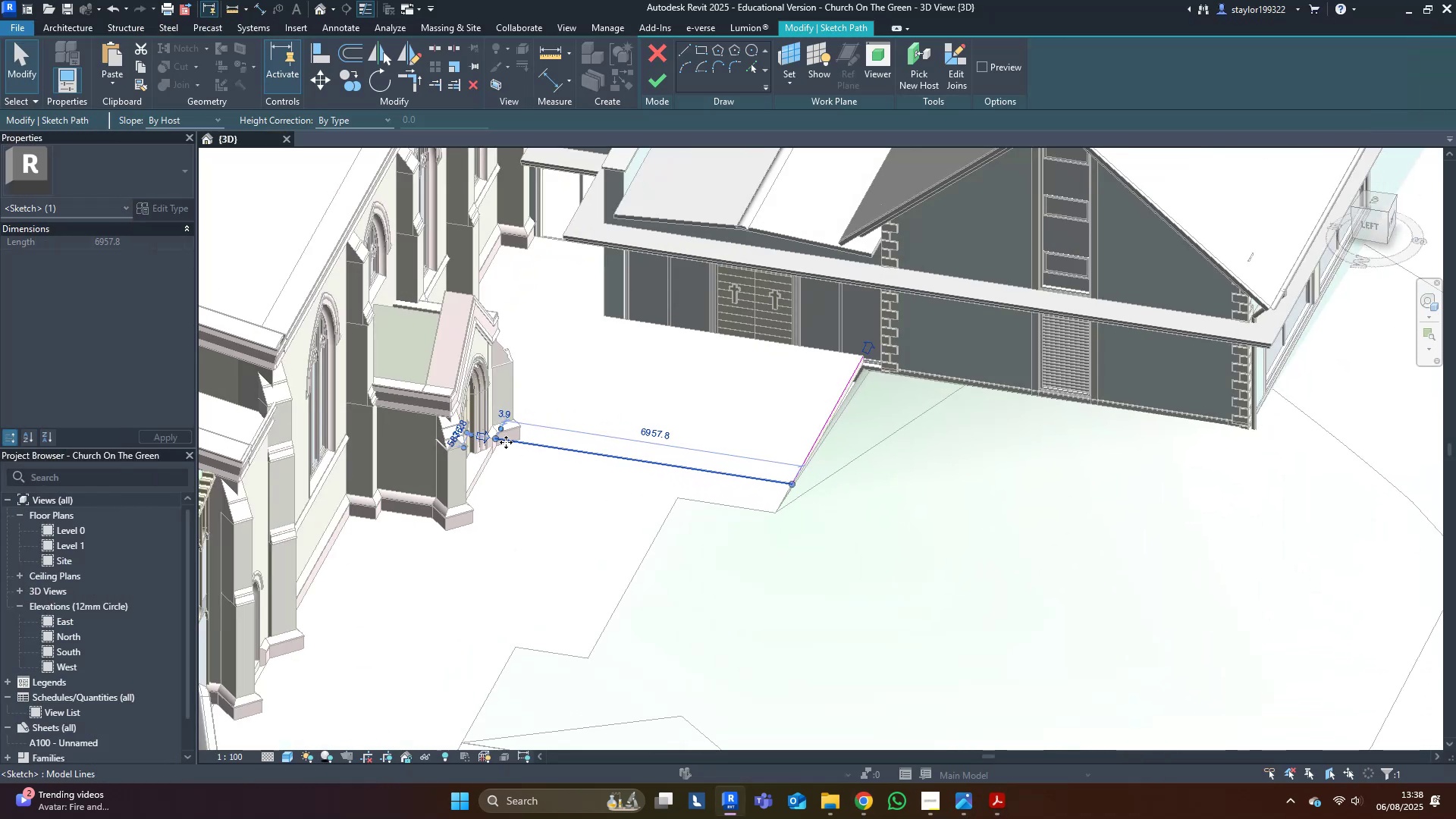 
left_click_drag(start_coordinate=[500, 443], to_coordinate=[678, 496])
 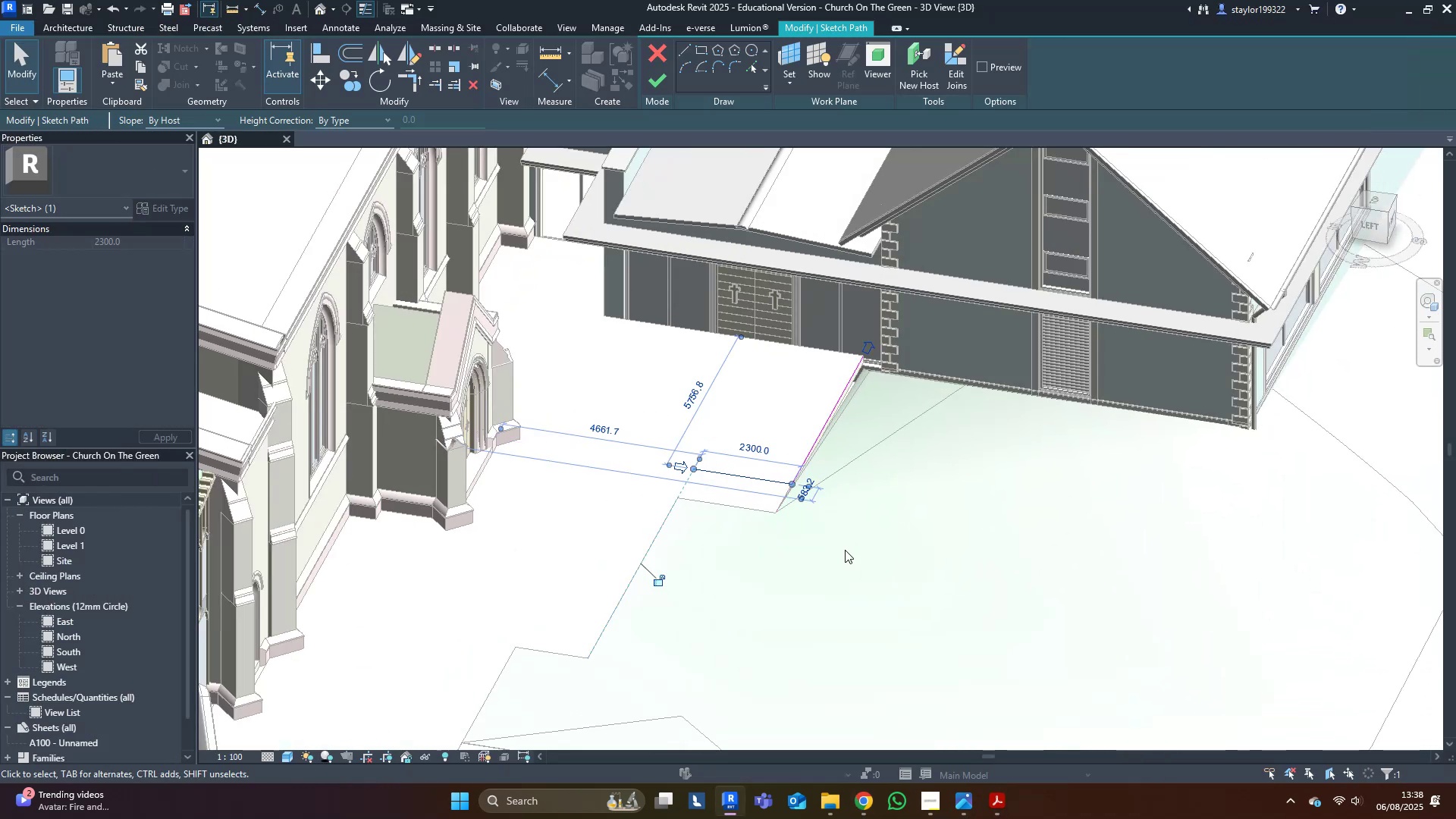 
hold_key(key=ShiftLeft, duration=1.52)
 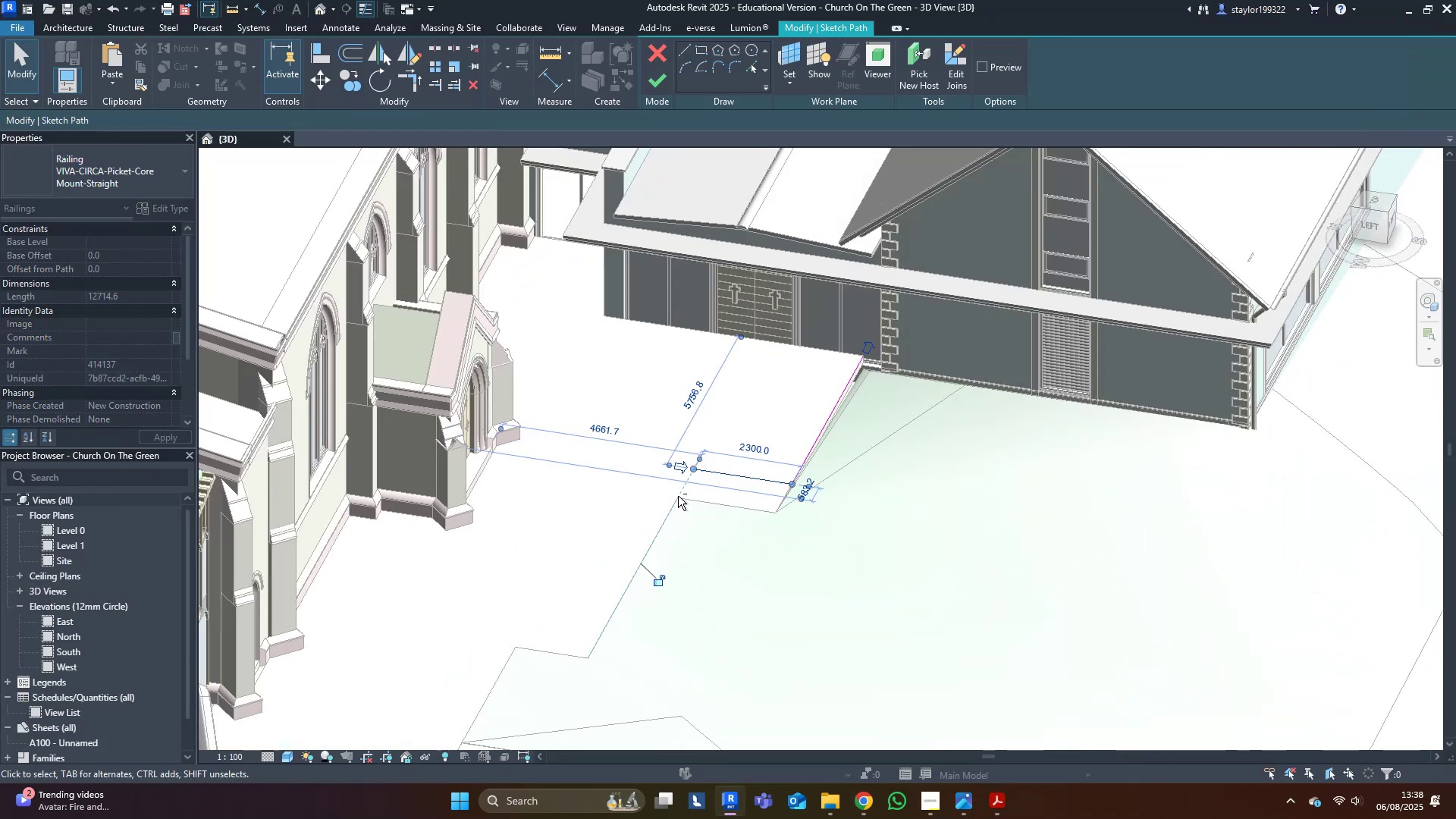 
hold_key(key=ShiftLeft, duration=0.59)
 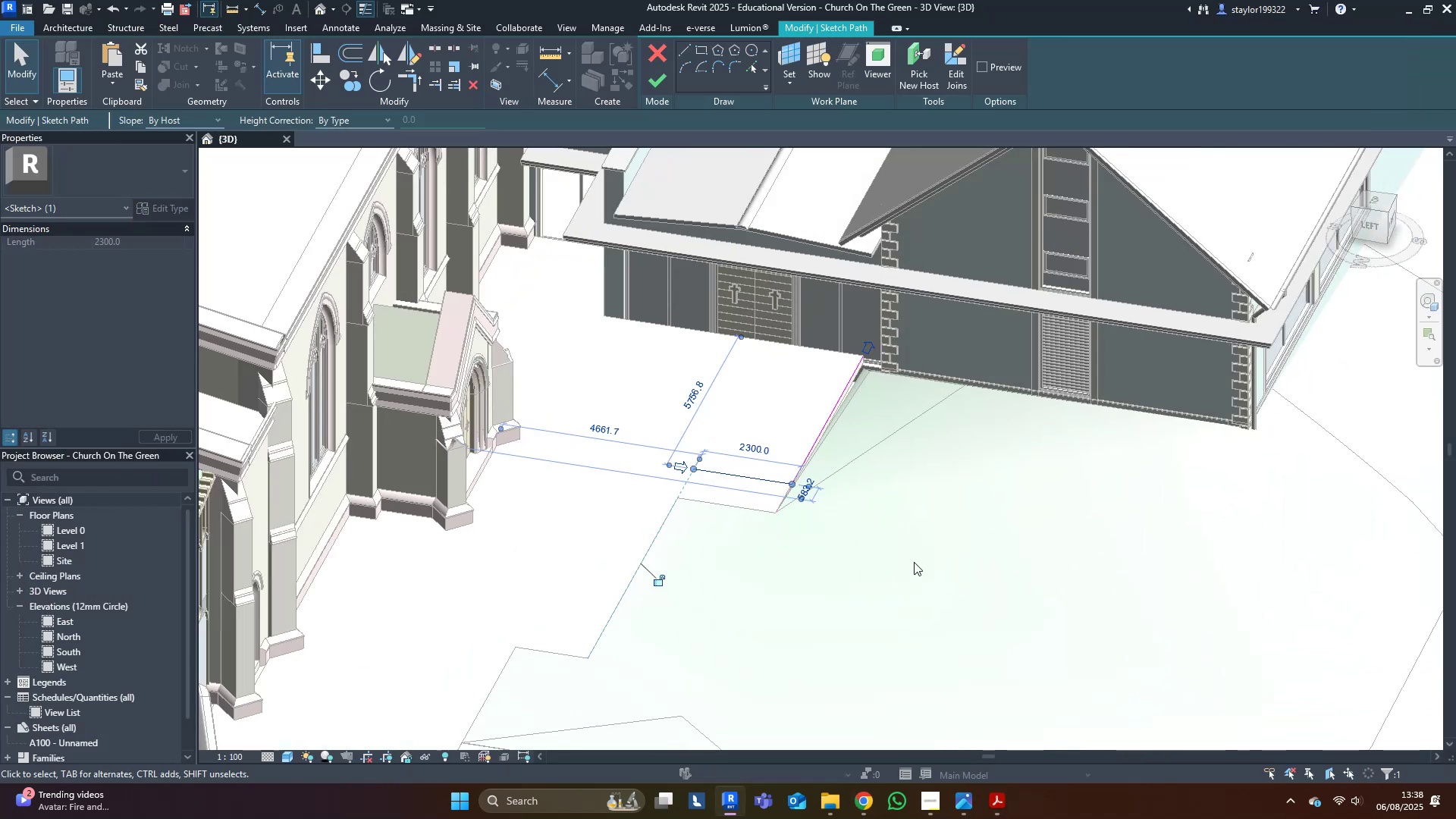 
left_click([918, 561])
 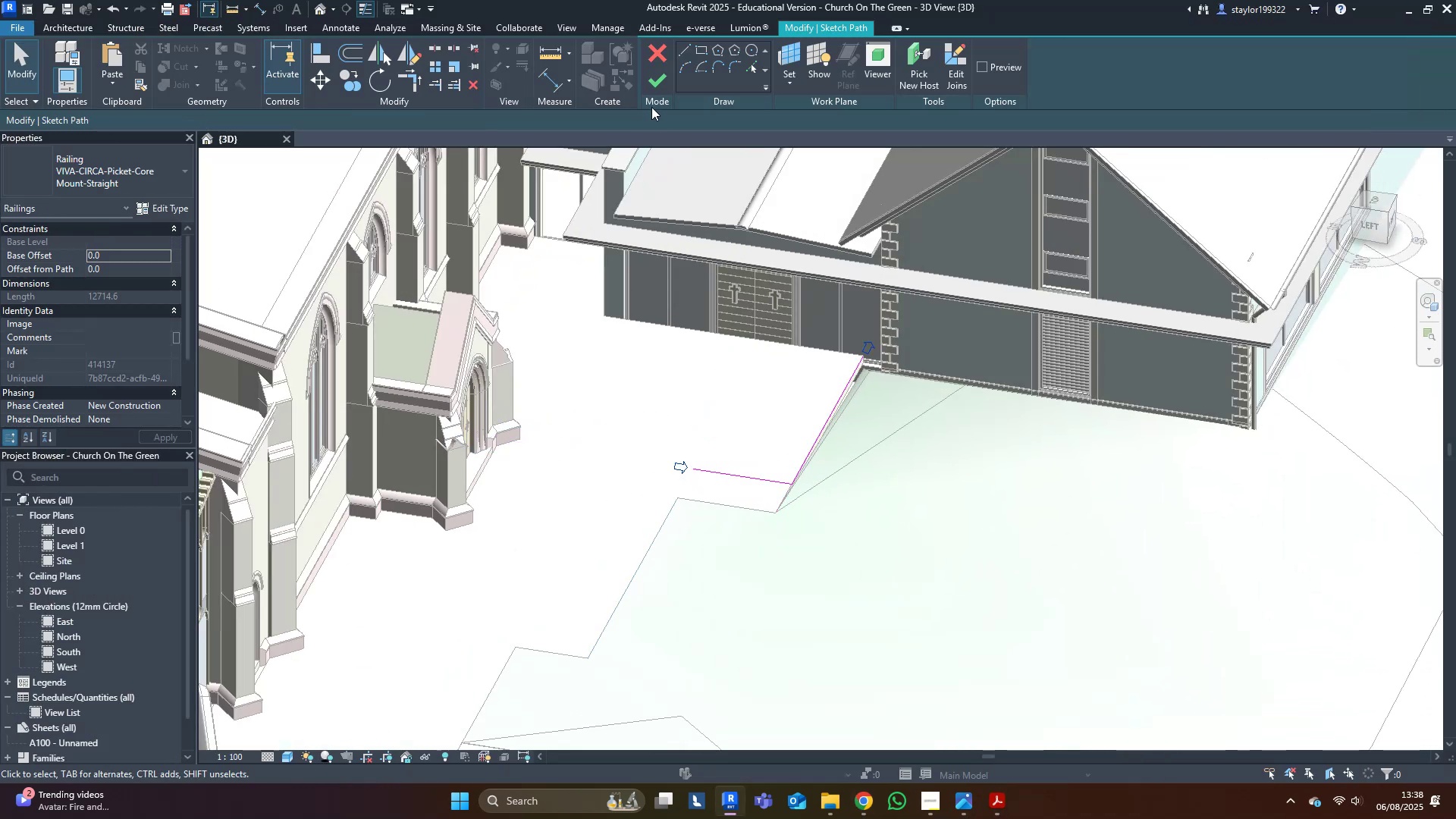 
left_click([657, 81])
 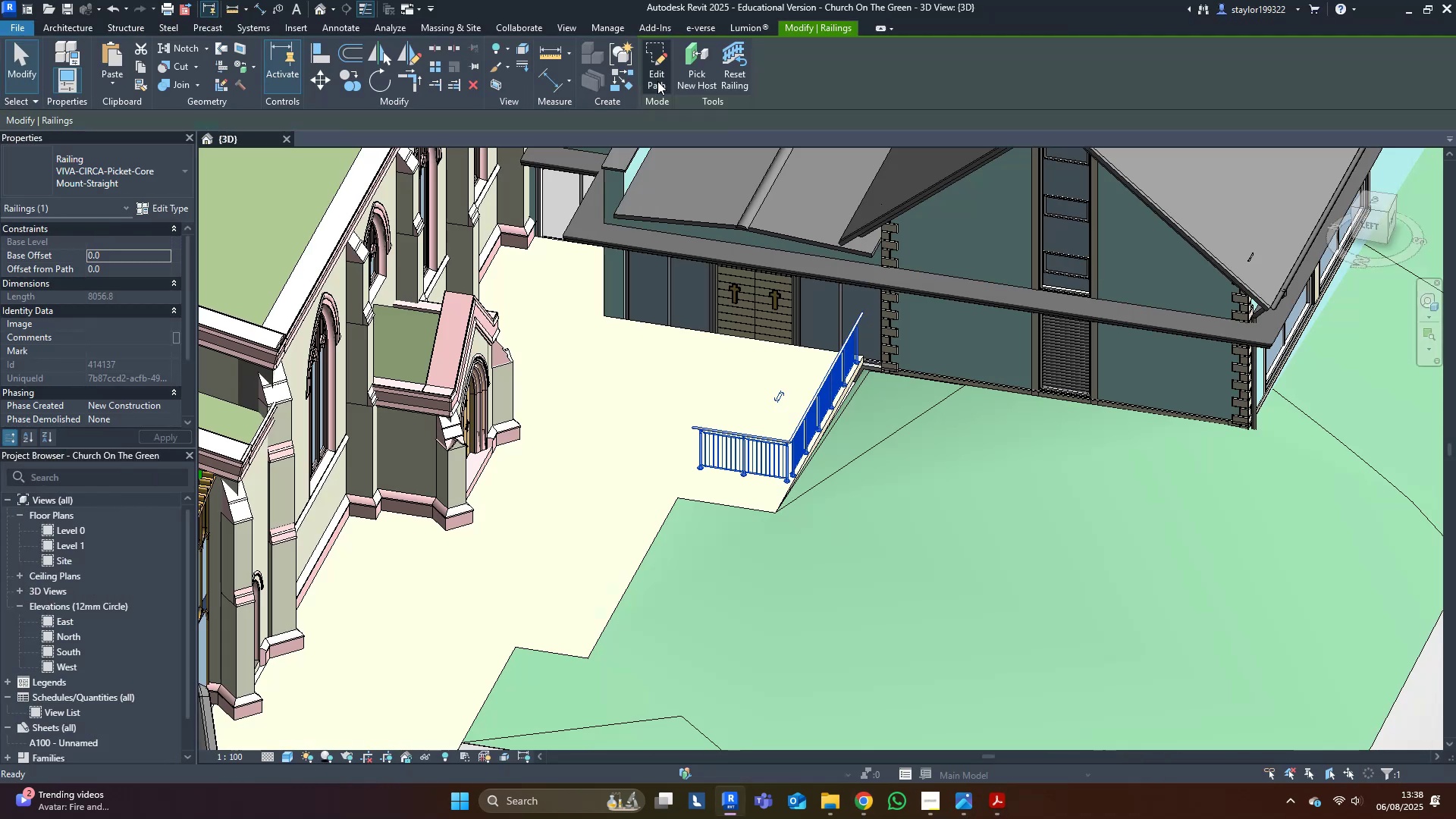 
key(Escape)
 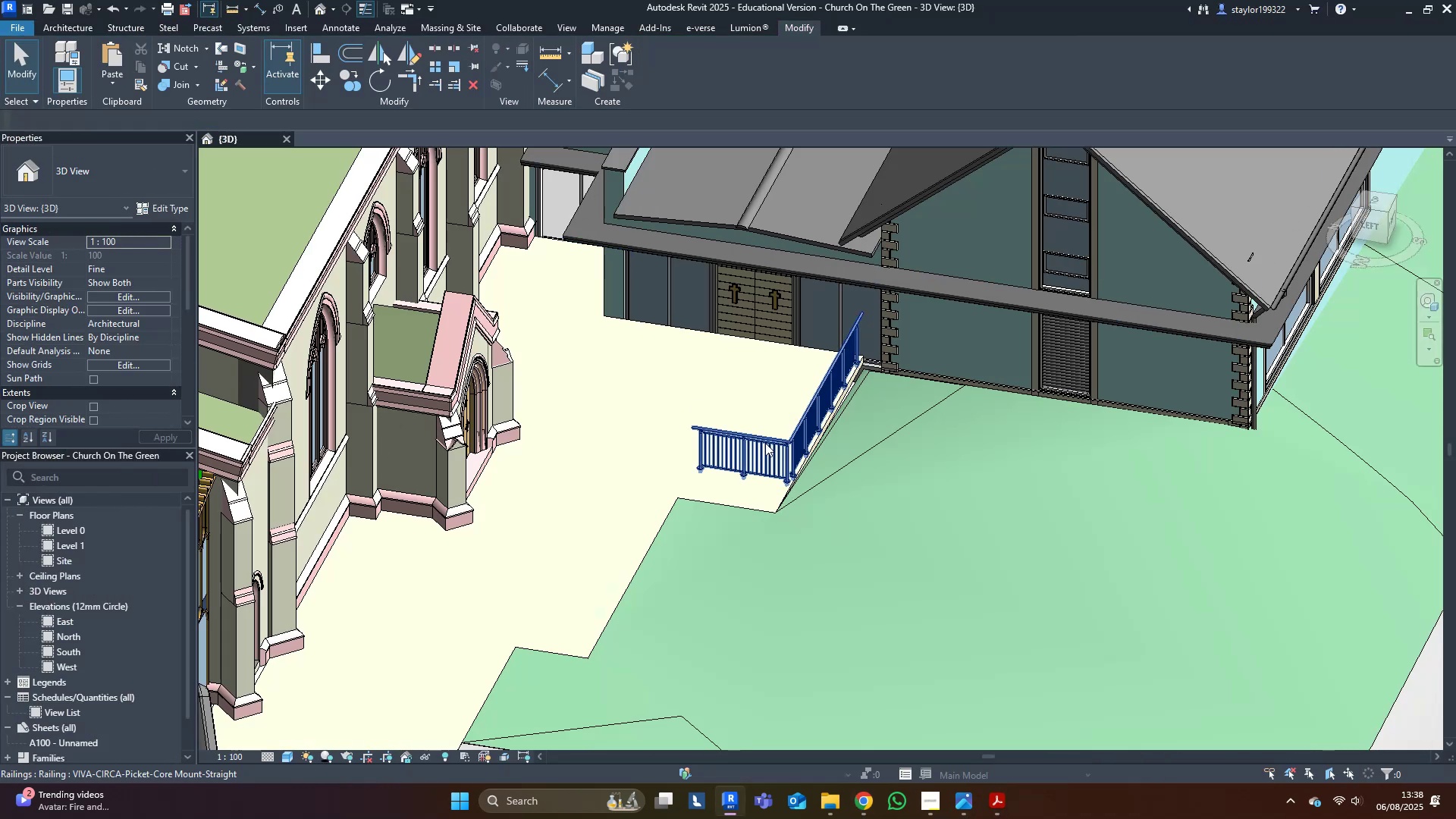 
left_click([765, 443])
 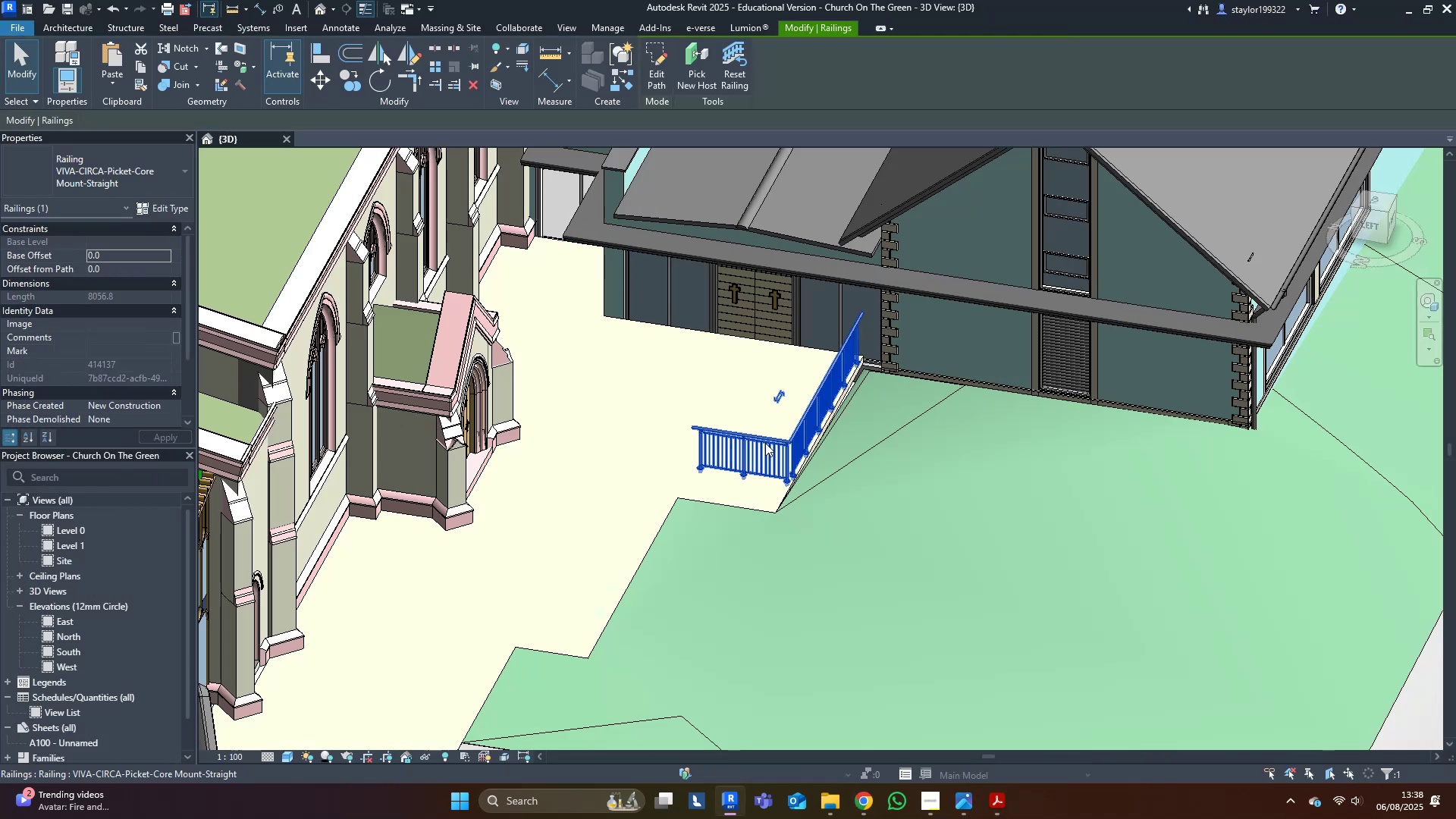 
type(sn)
 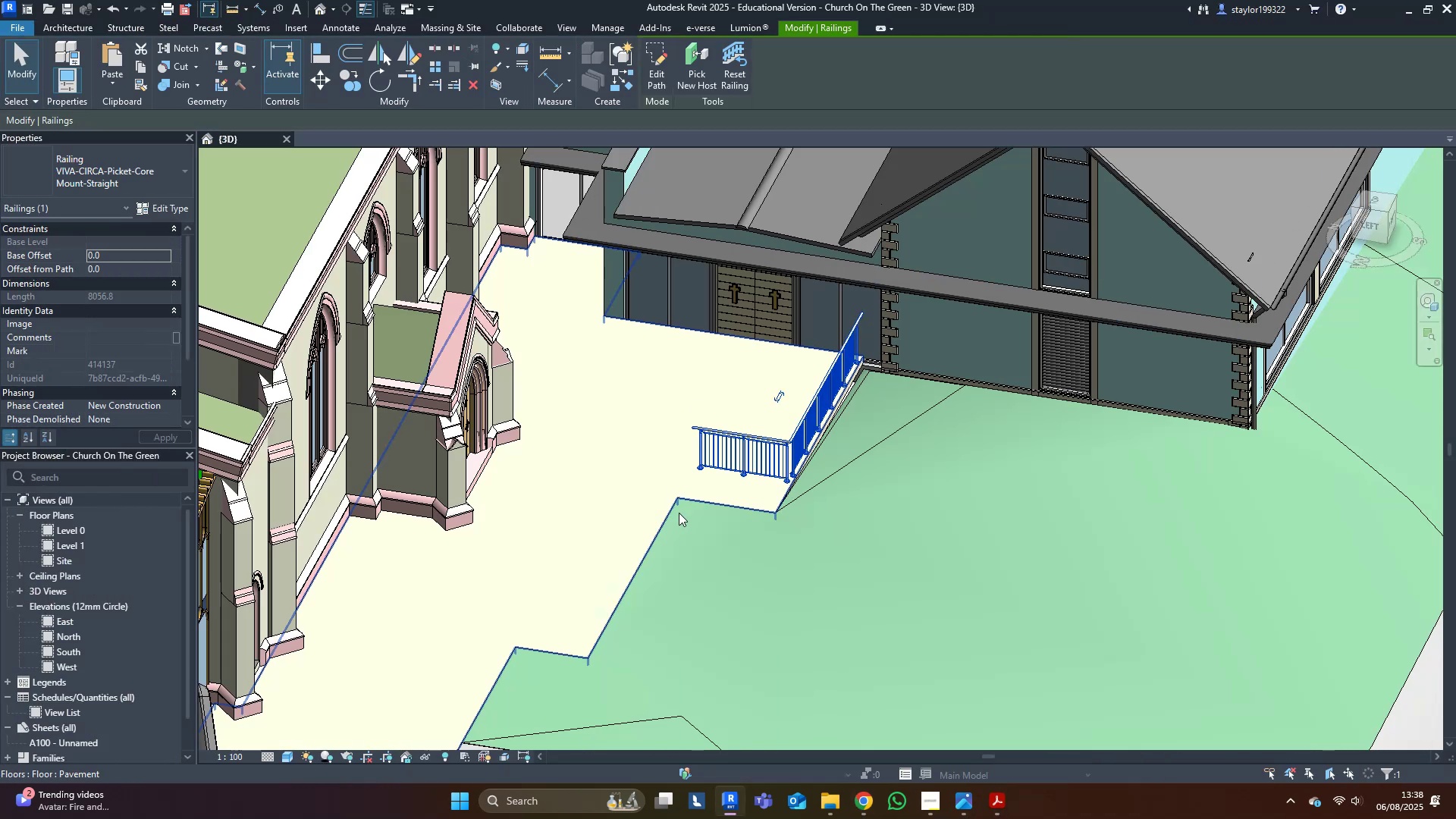 
middle_click([678, 510])
 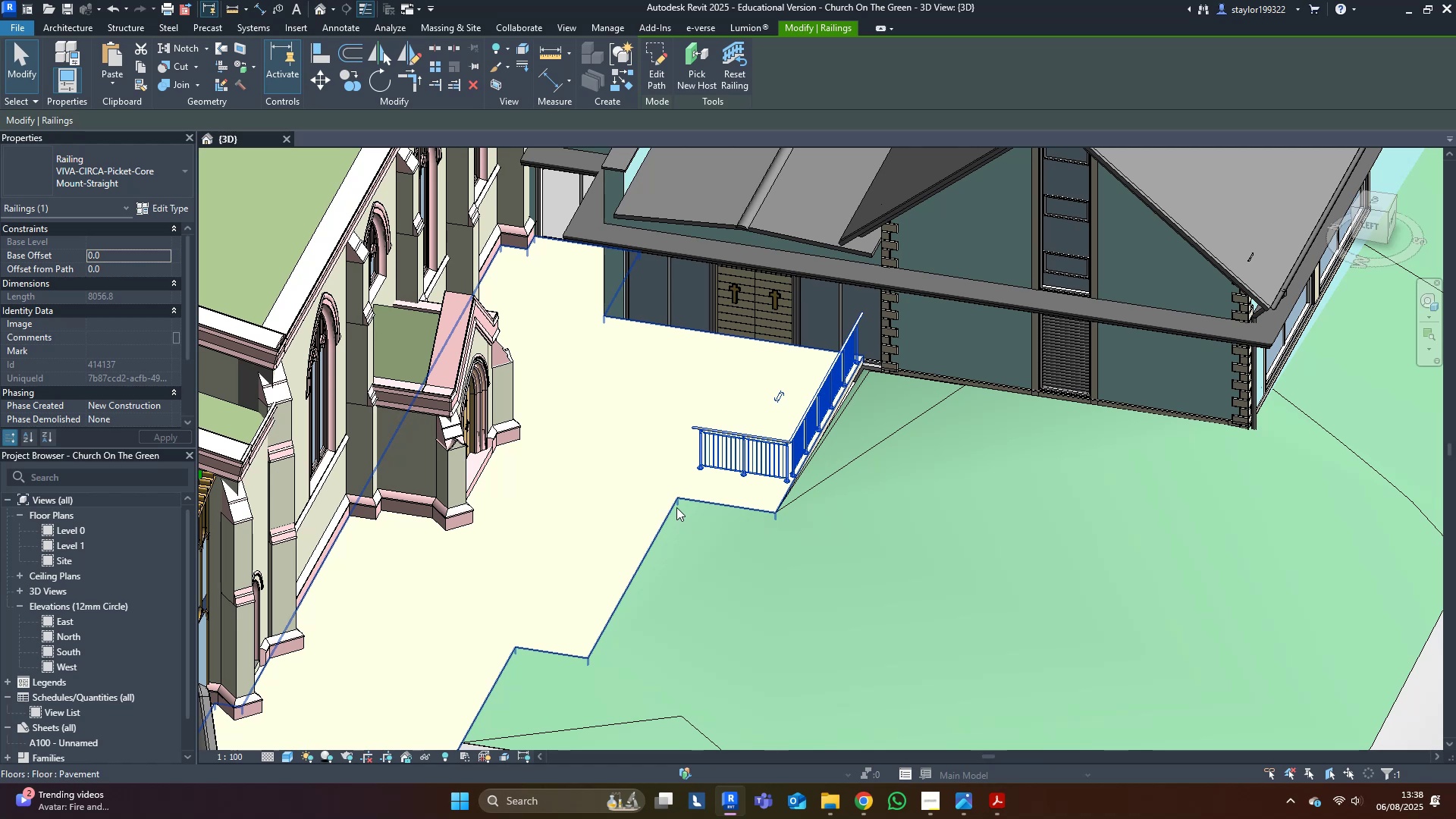 
type(dm)
 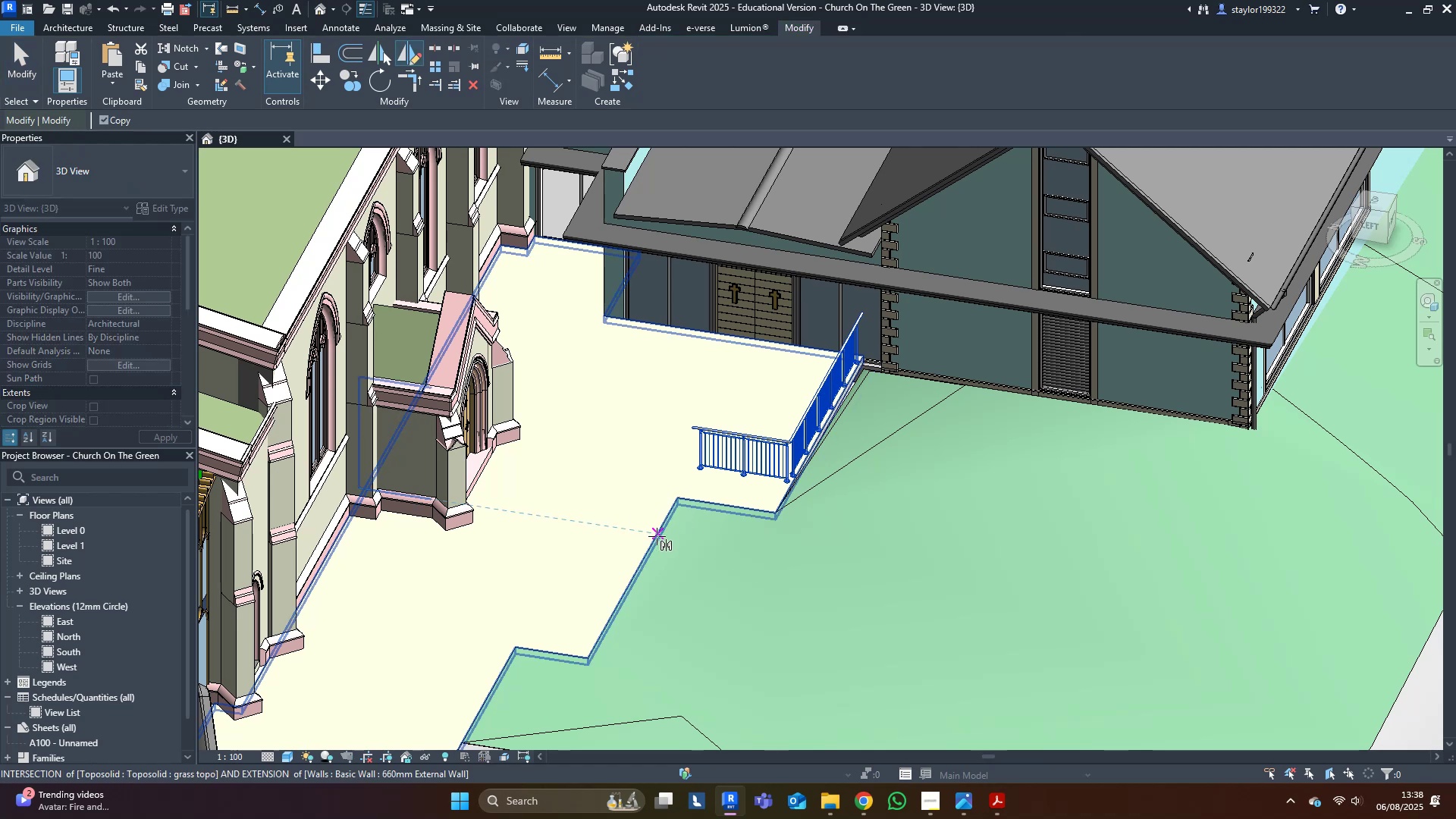 
left_click([657, 536])
 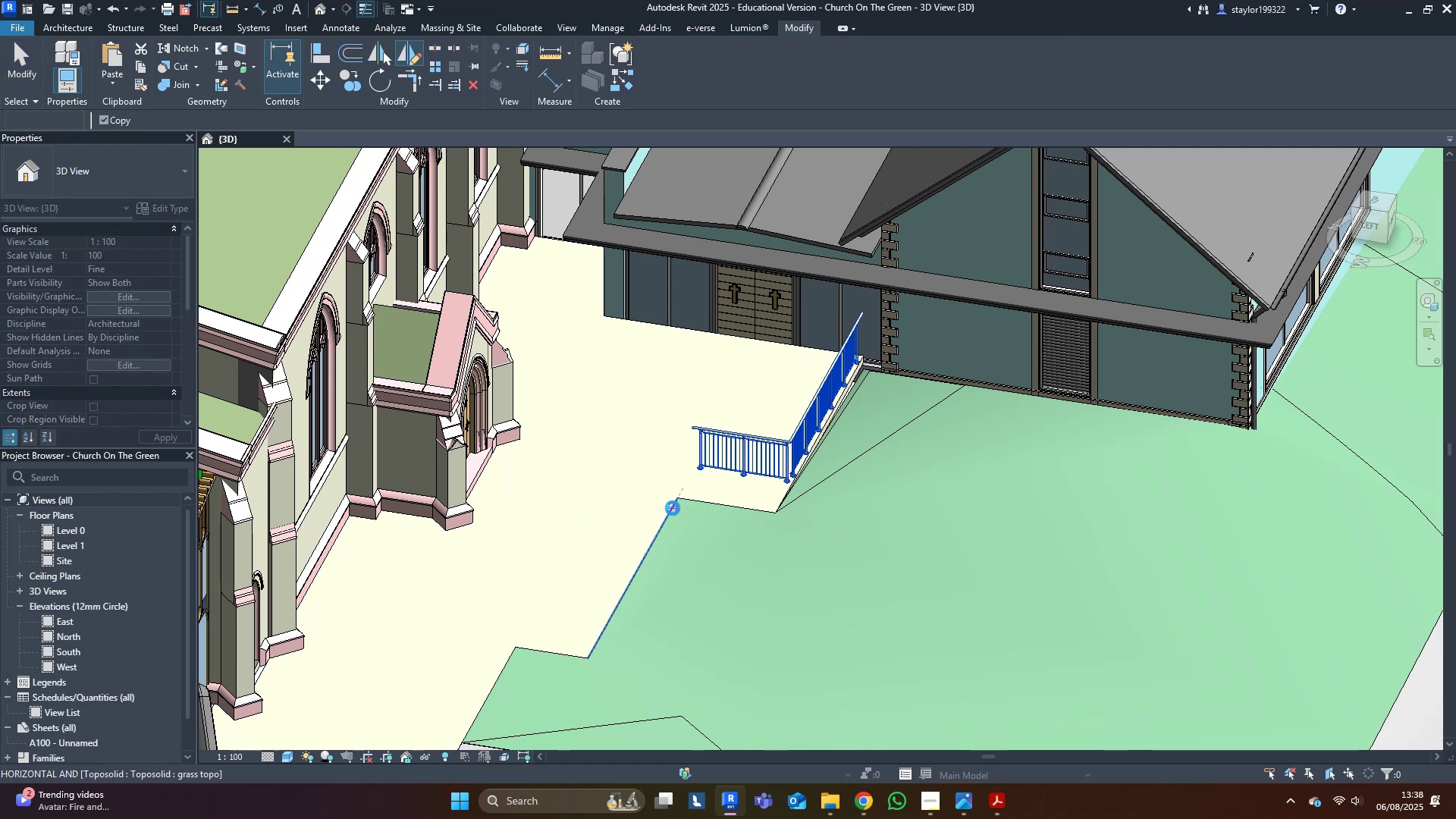 
left_click([673, 508])
 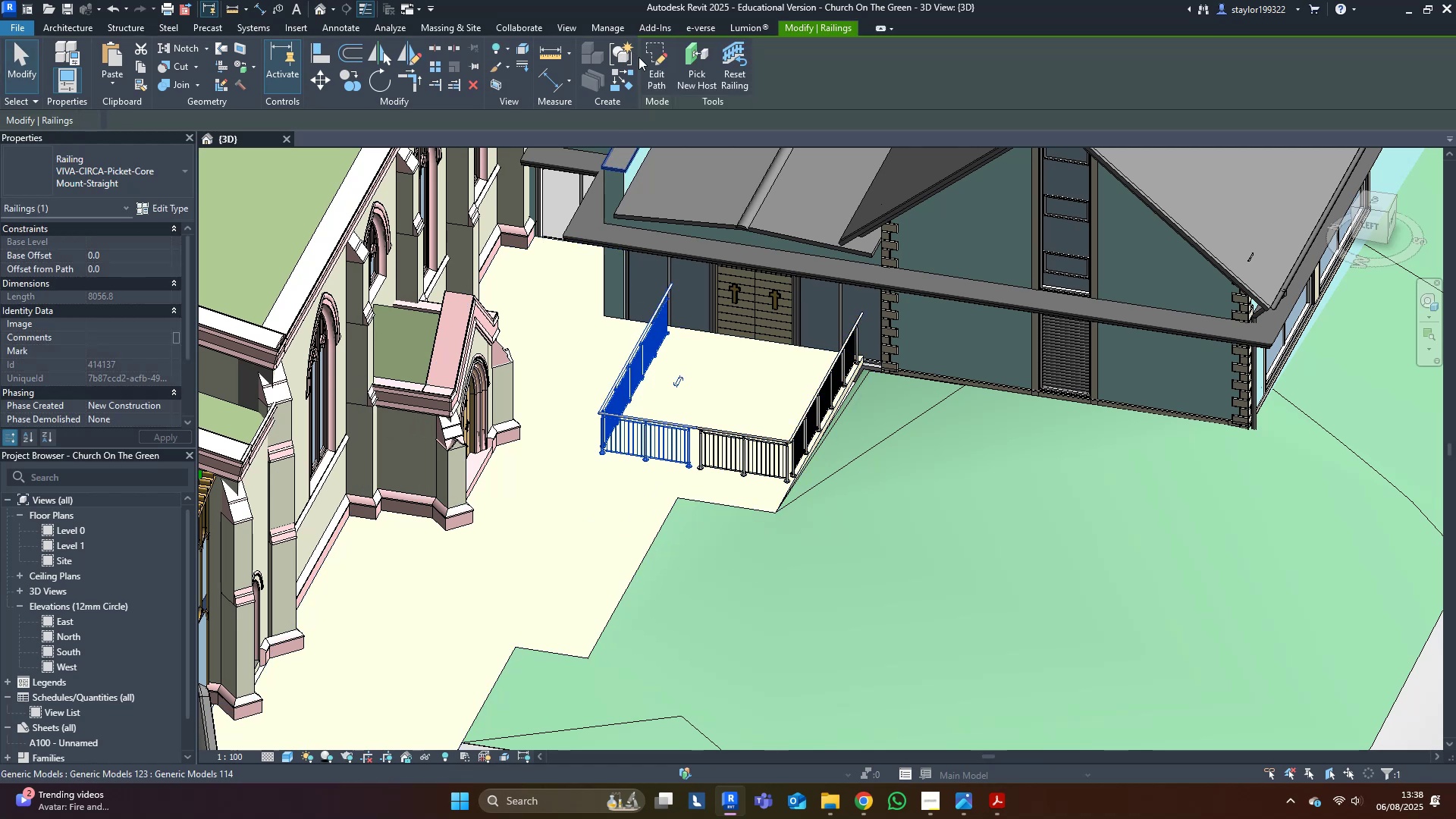 
left_click([651, 65])
 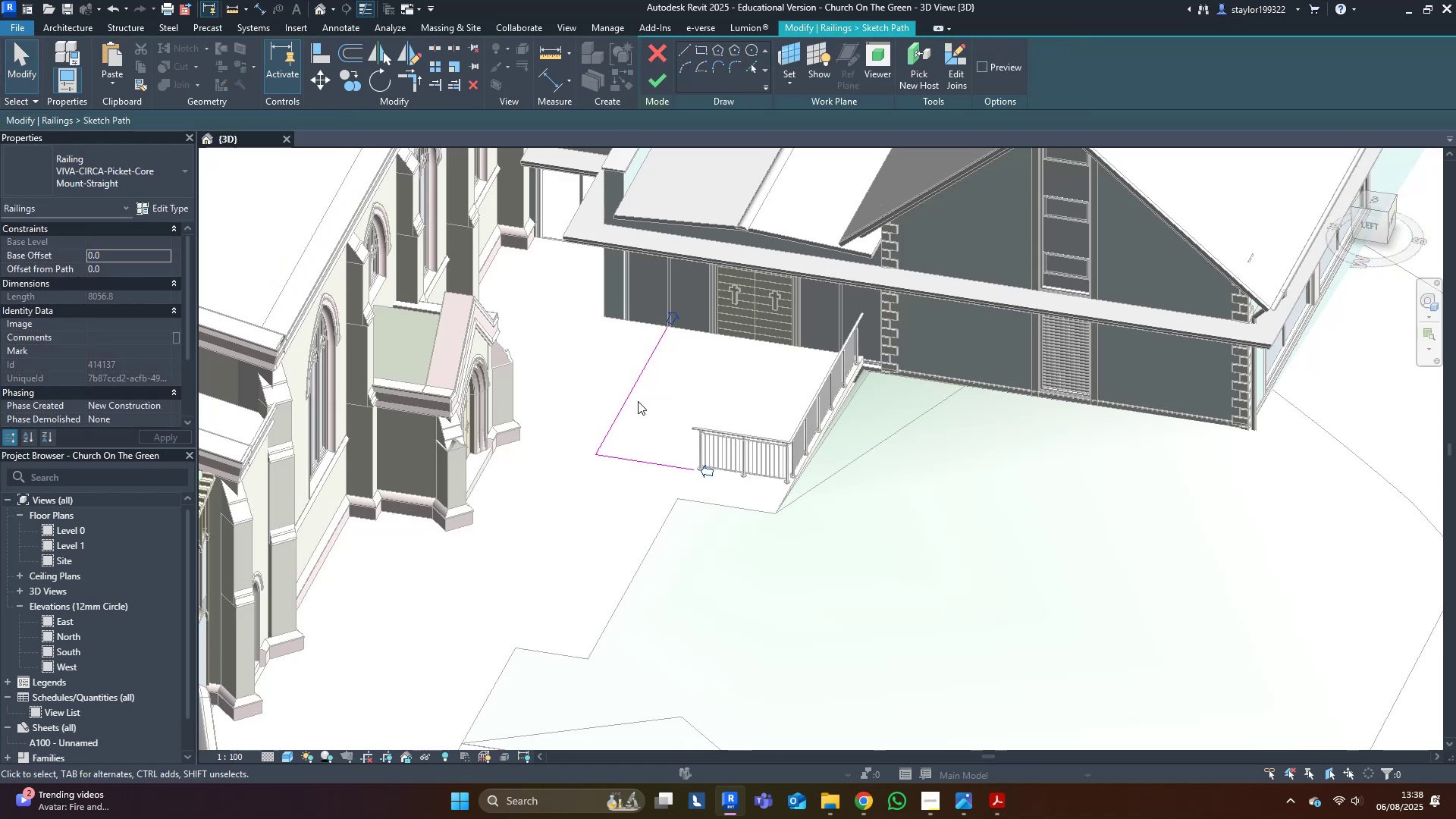 
double_click([628, 404])
 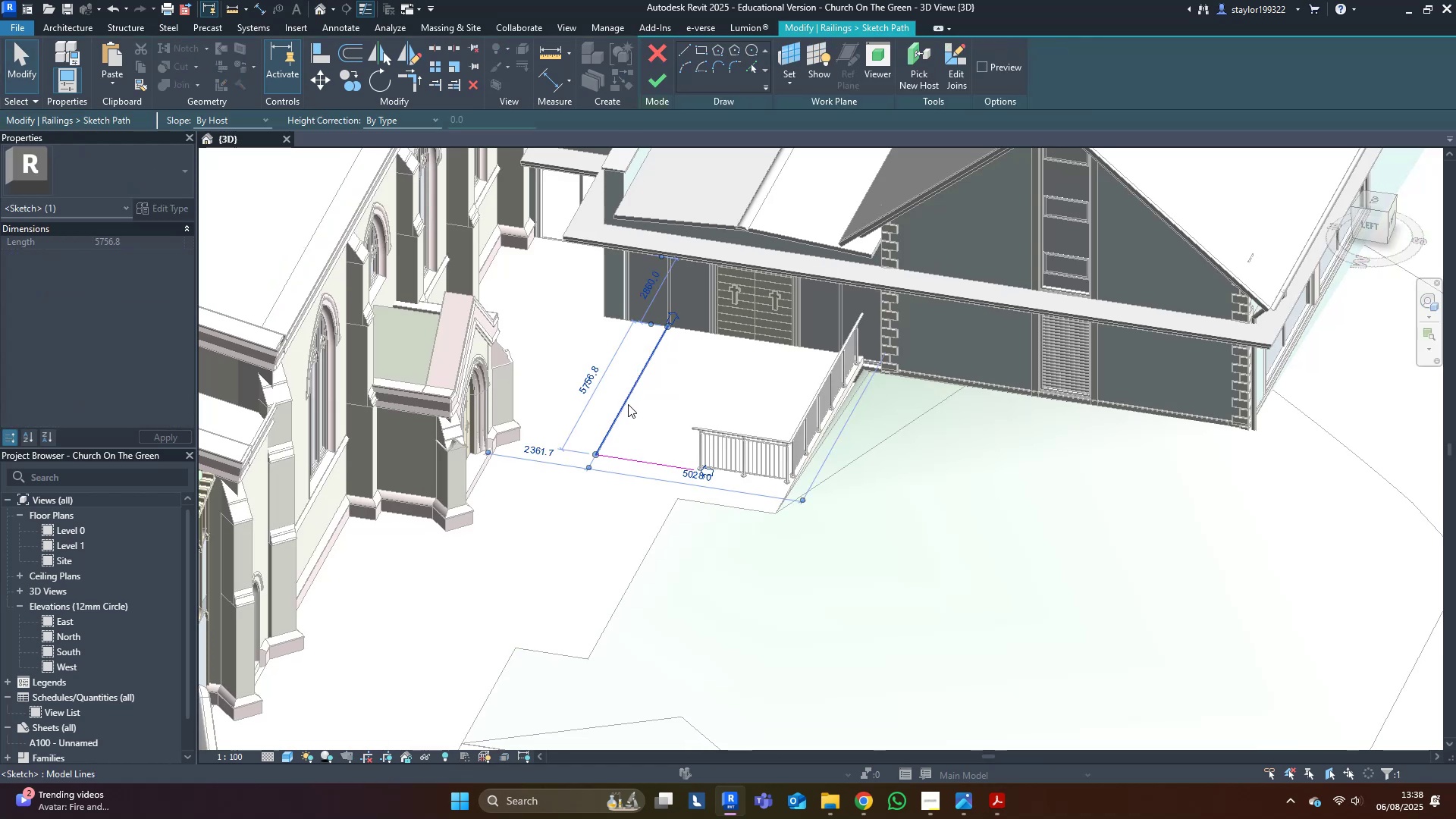 
key(Delete)
 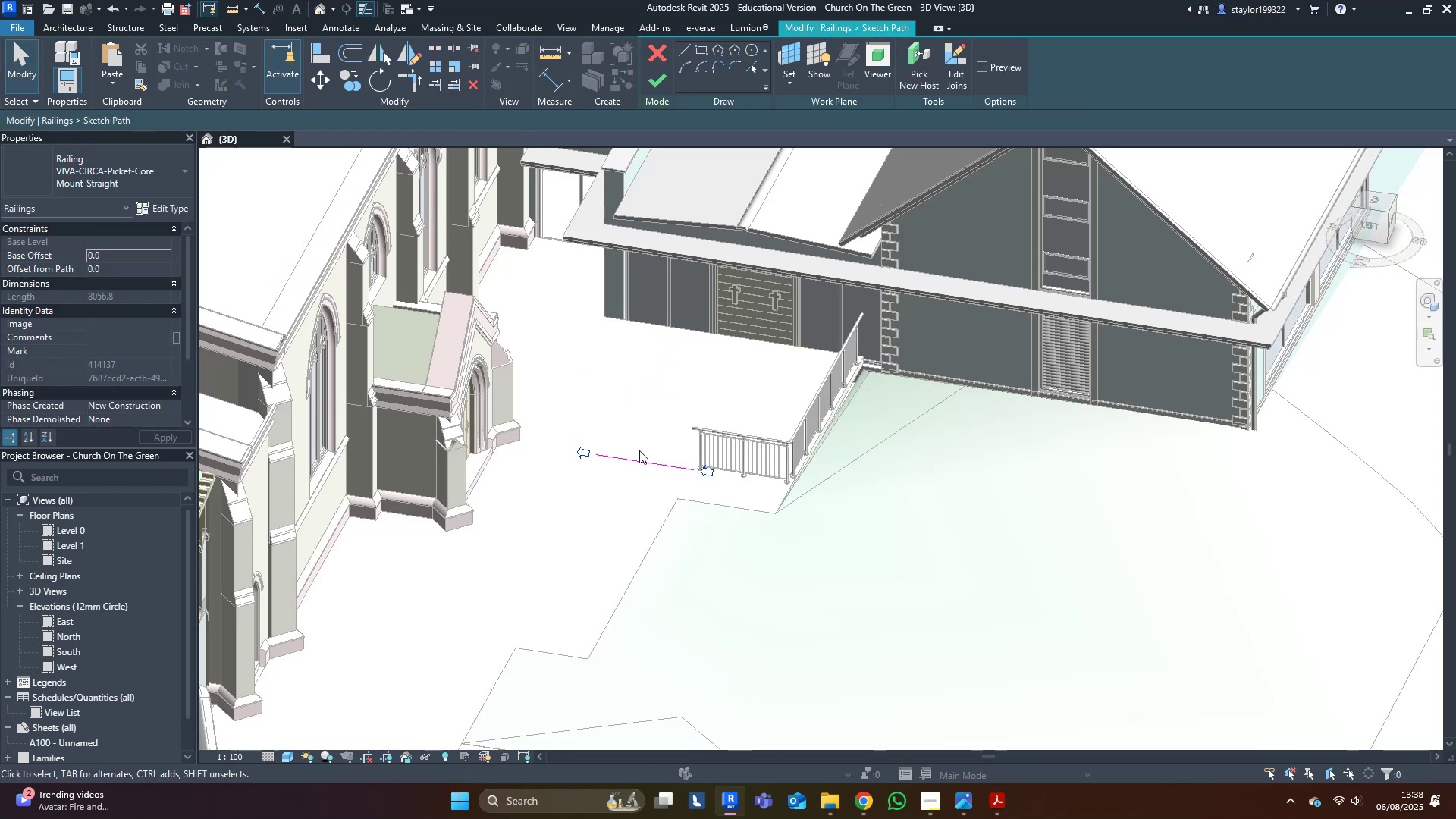 
left_click([639, 450])
 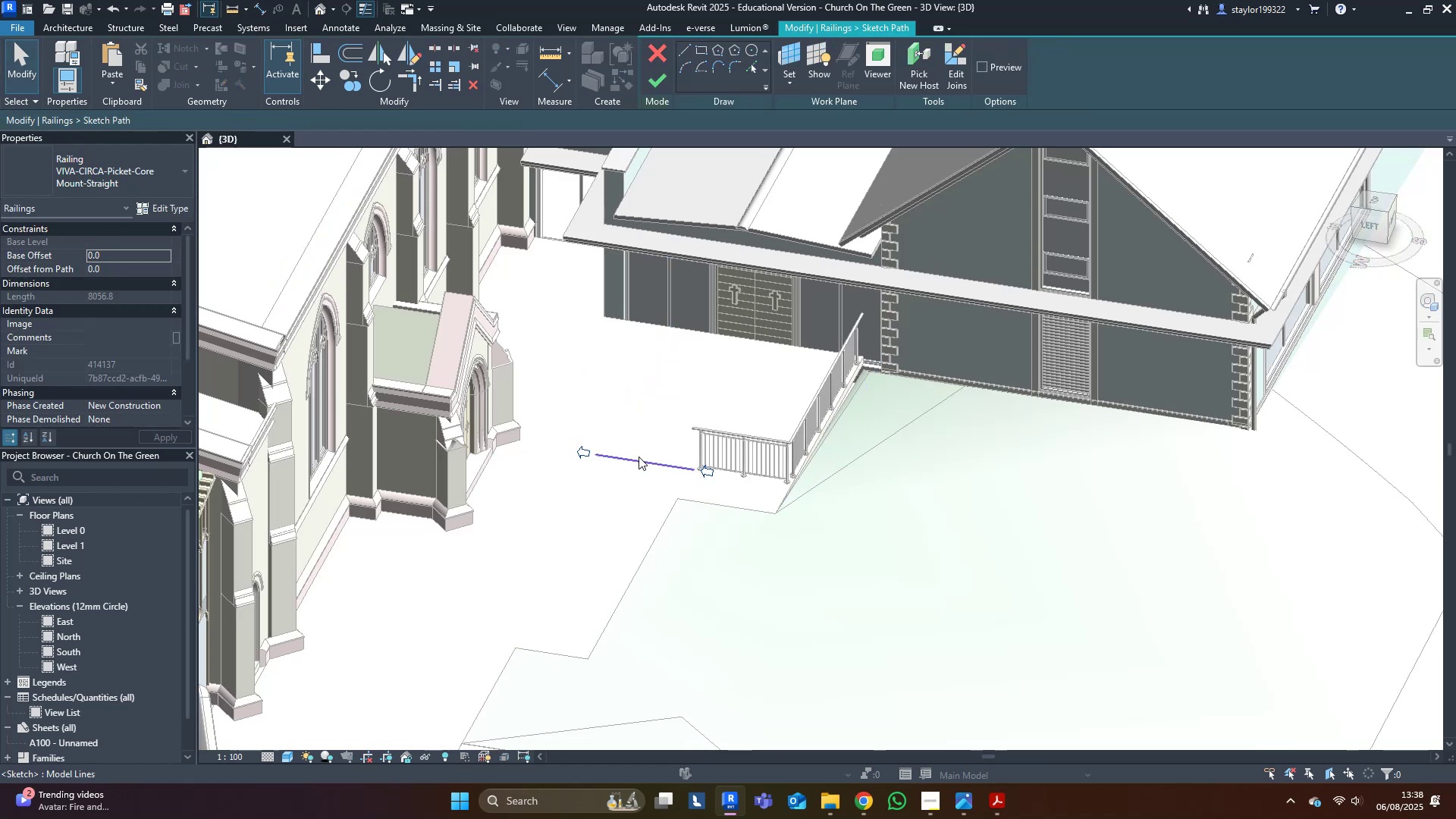 
double_click([634, 463])
 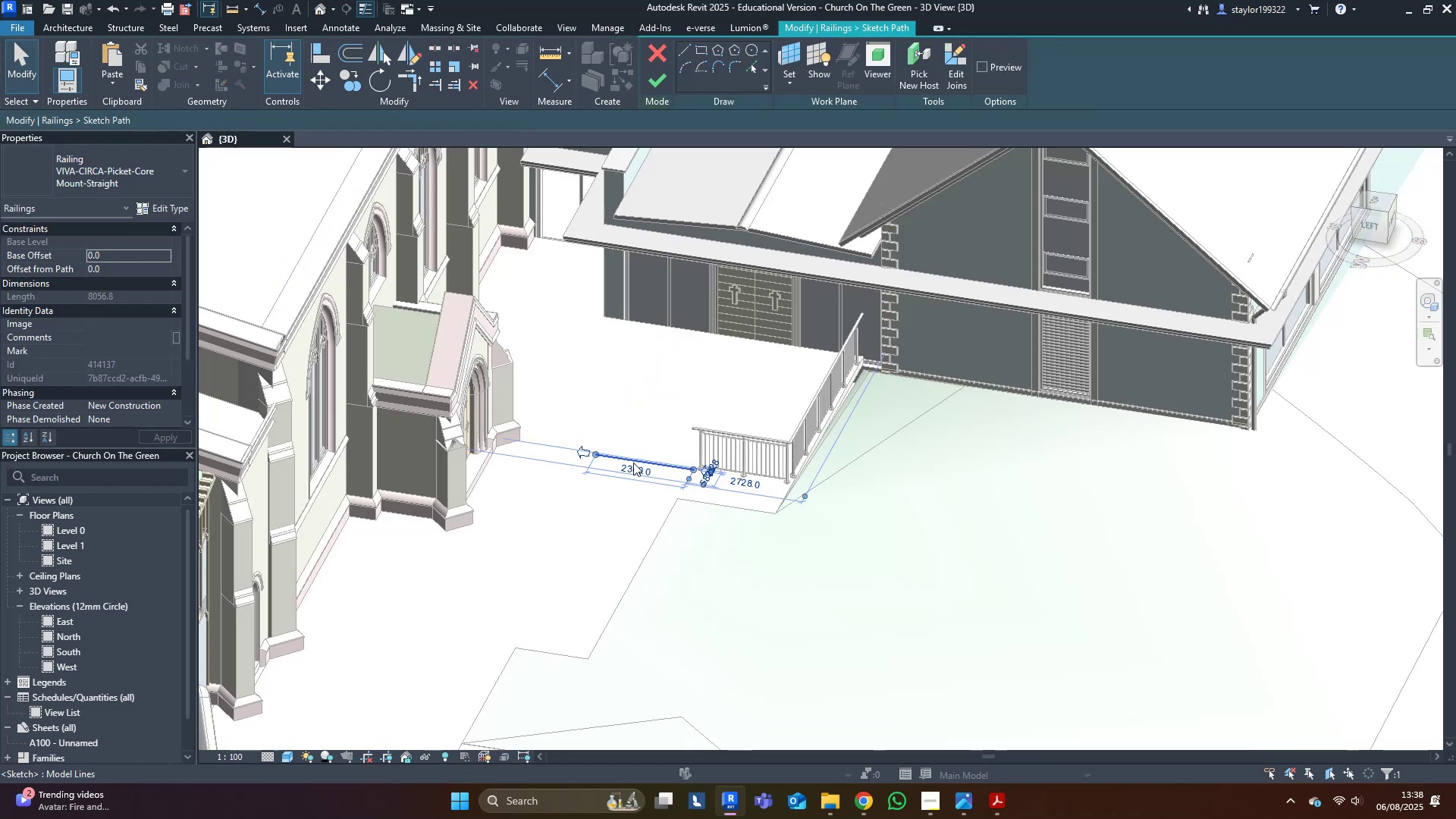 
scroll: coordinate [599, 466], scroll_direction: up, amount: 4.0
 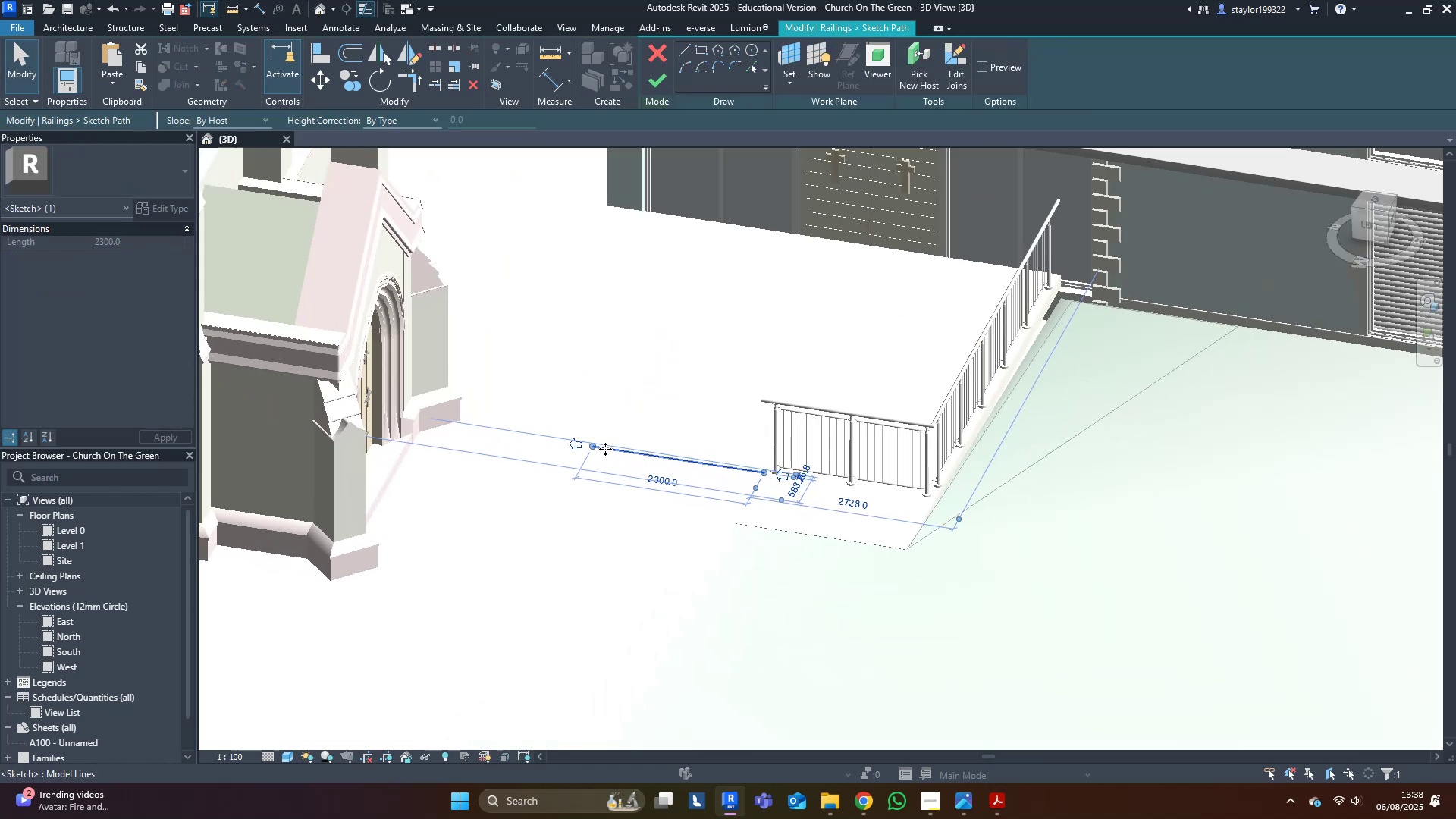 
left_click_drag(start_coordinate=[595, 447], to_coordinate=[435, 428])
 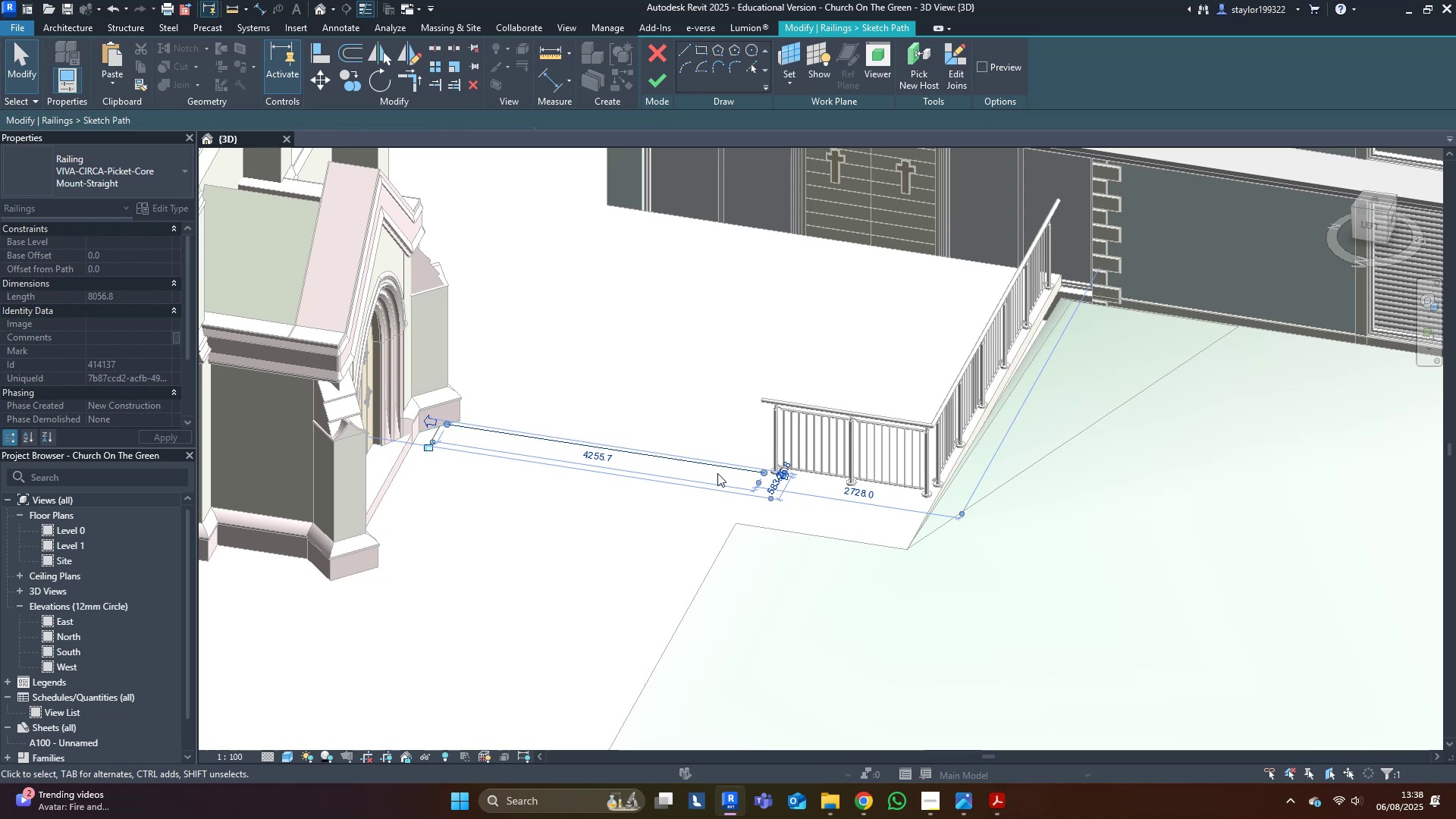 
hold_key(key=ShiftLeft, duration=1.5)
 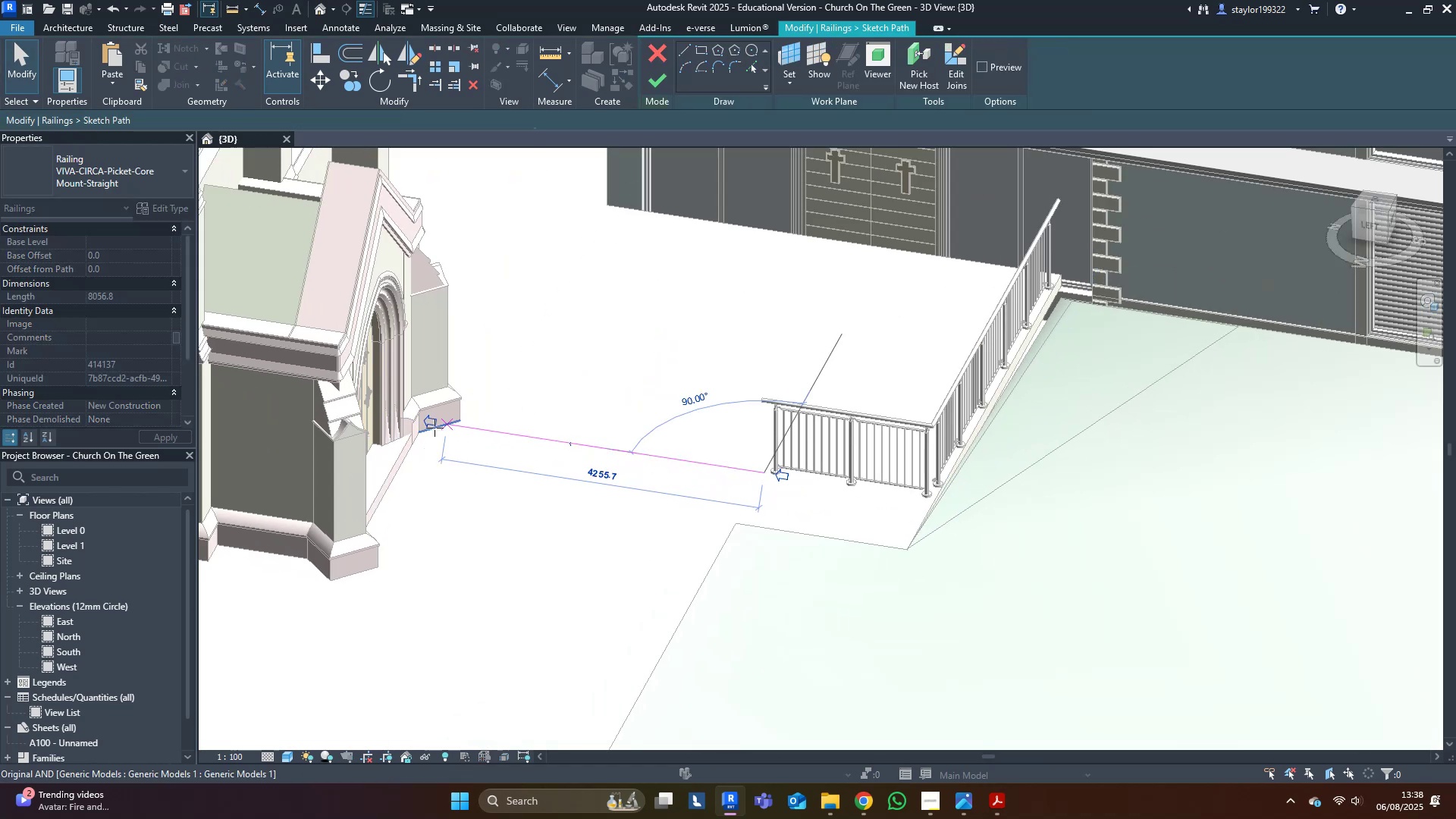 
hold_key(key=ShiftLeft, duration=0.85)
 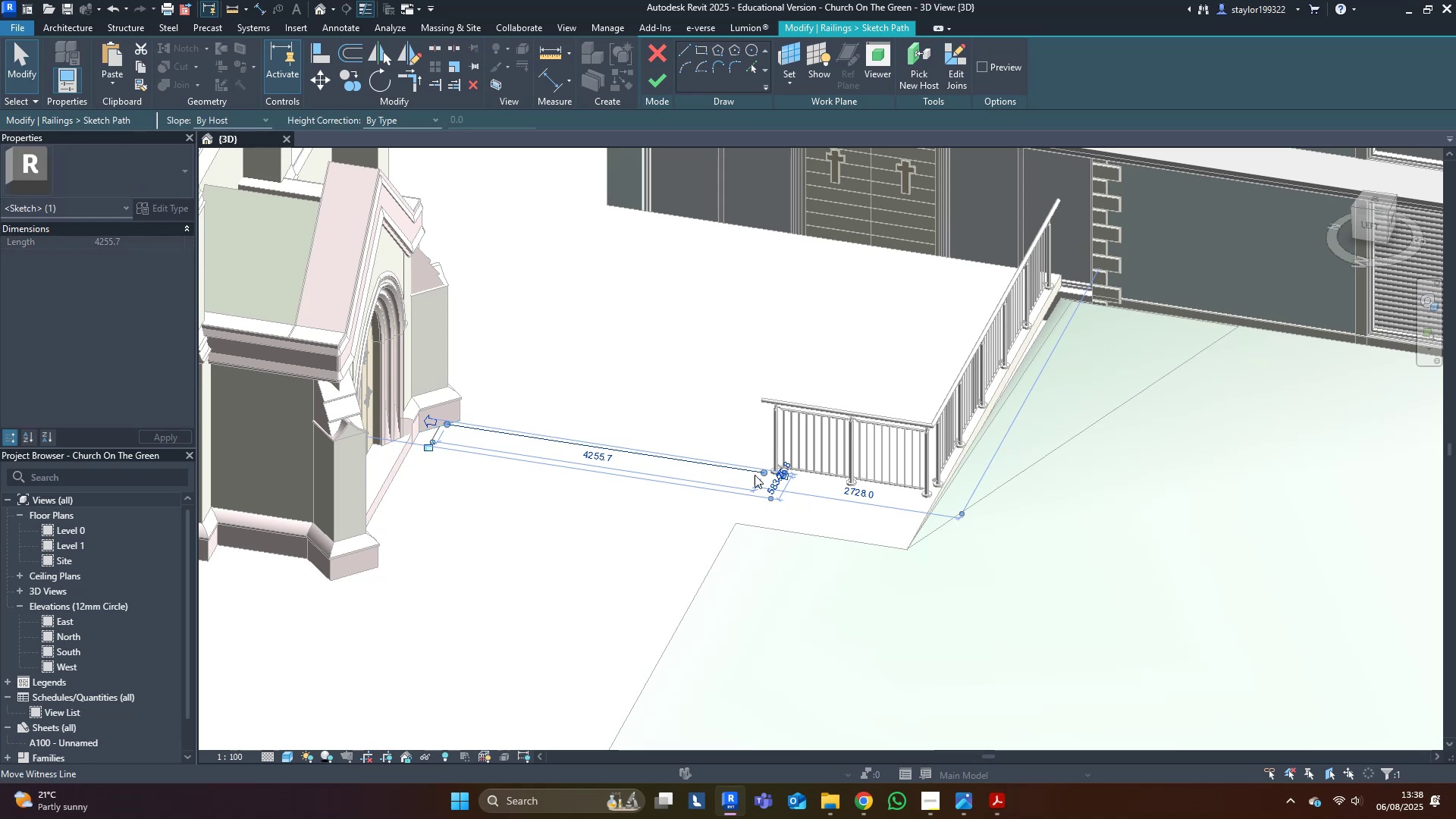 
left_click_drag(start_coordinate=[764, 473], to_coordinate=[518, 415])
 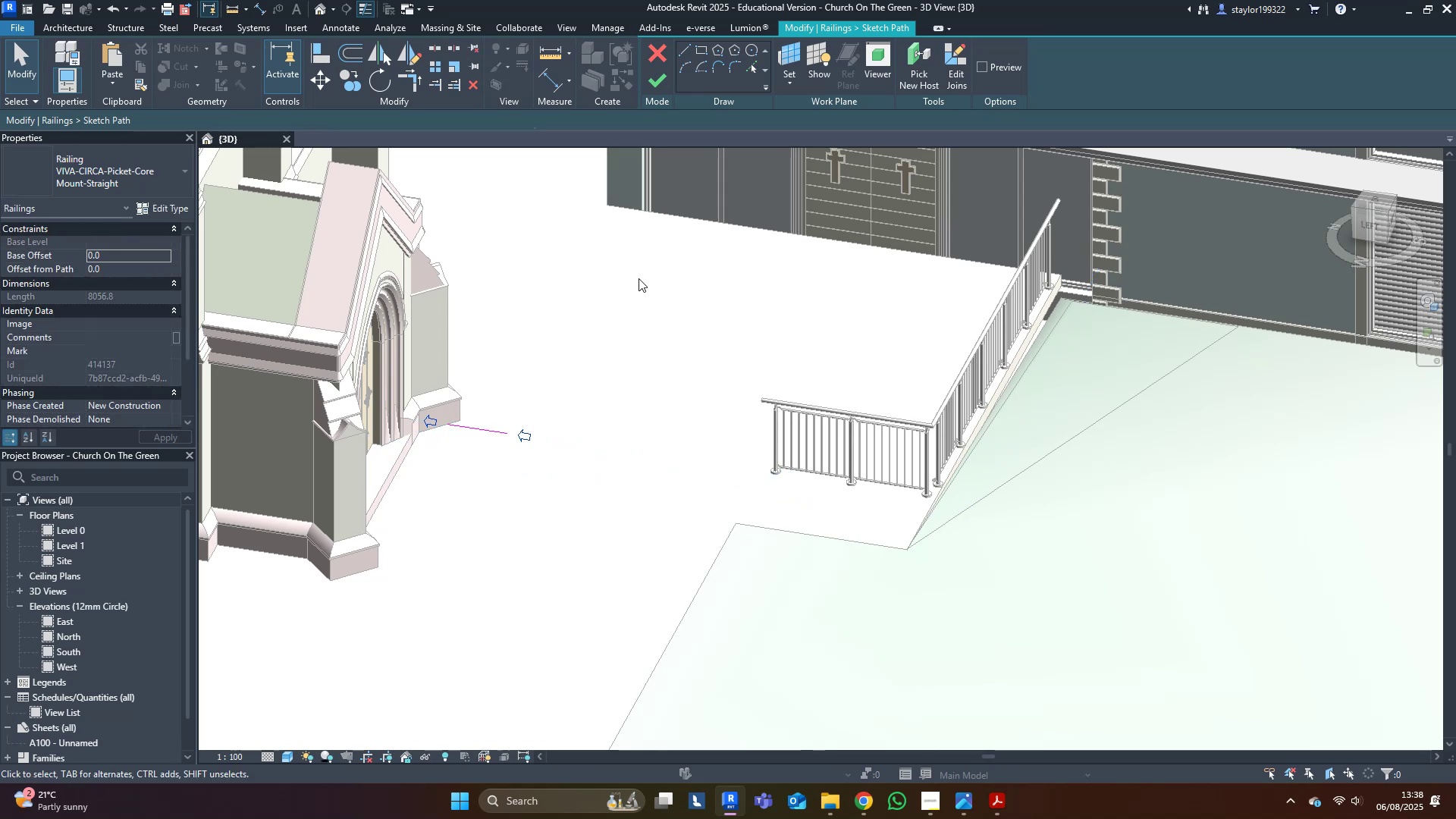 
hold_key(key=ShiftLeft, duration=0.69)
 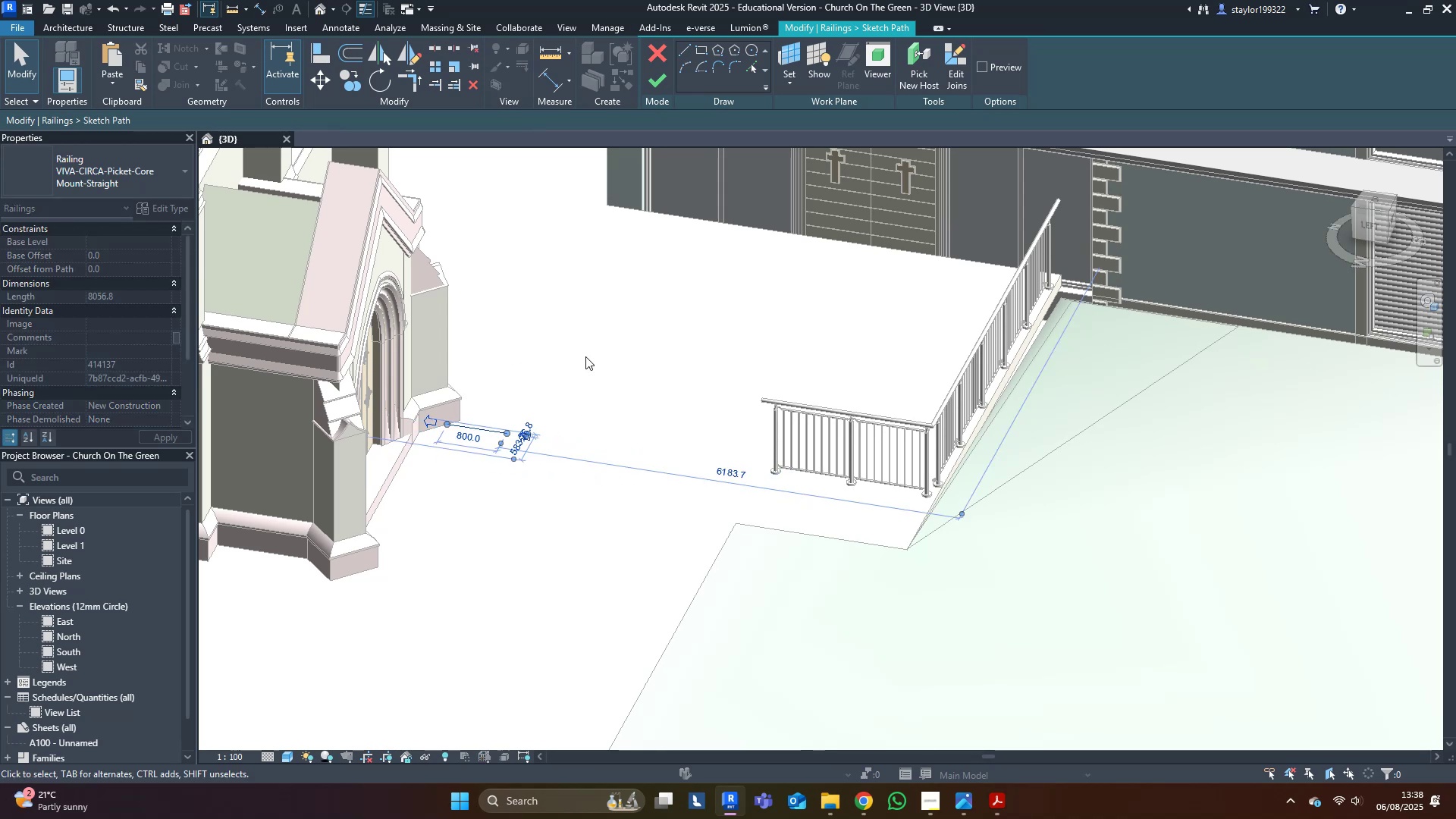 
left_click([662, 321])
 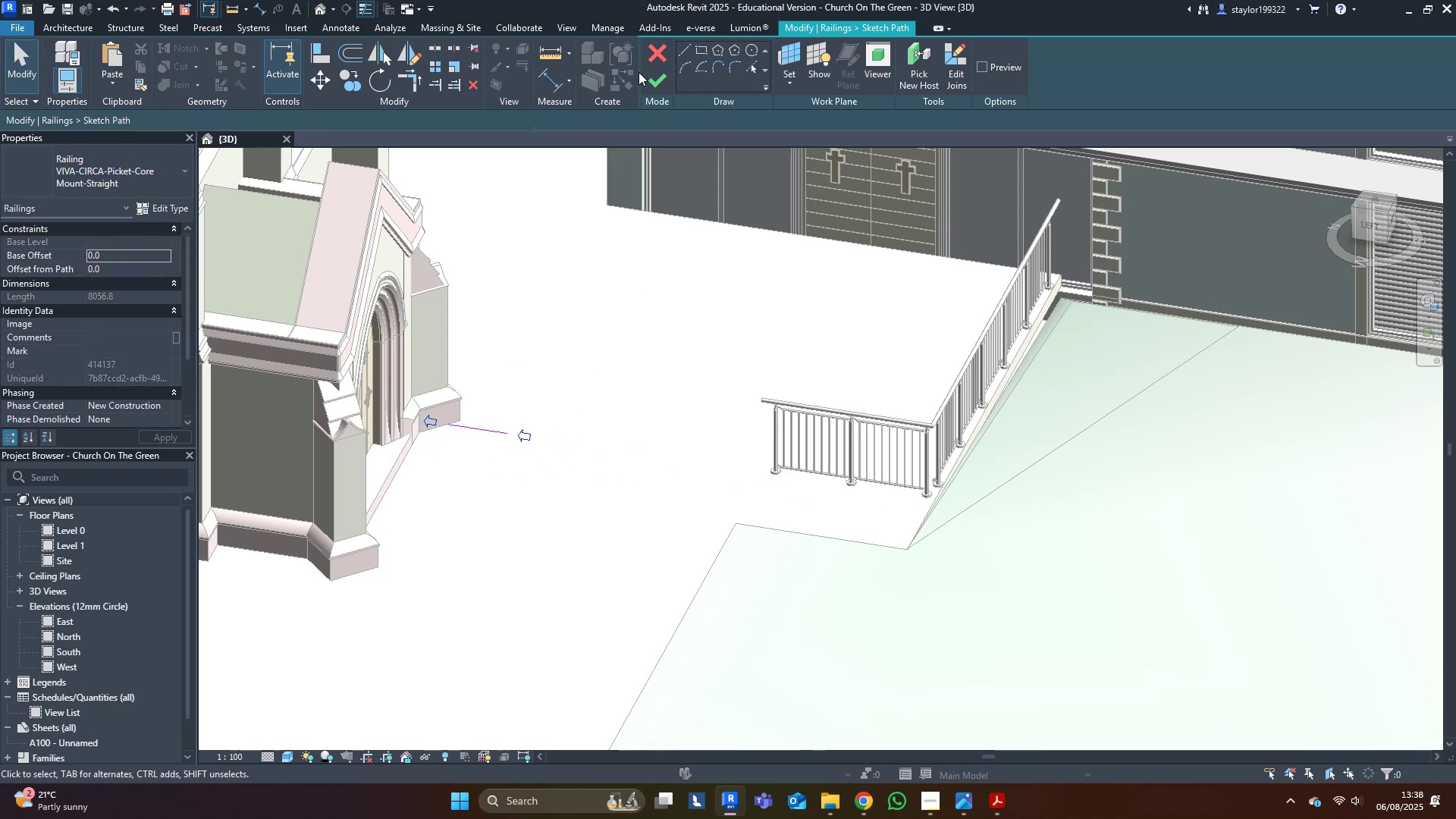 
left_click([661, 80])
 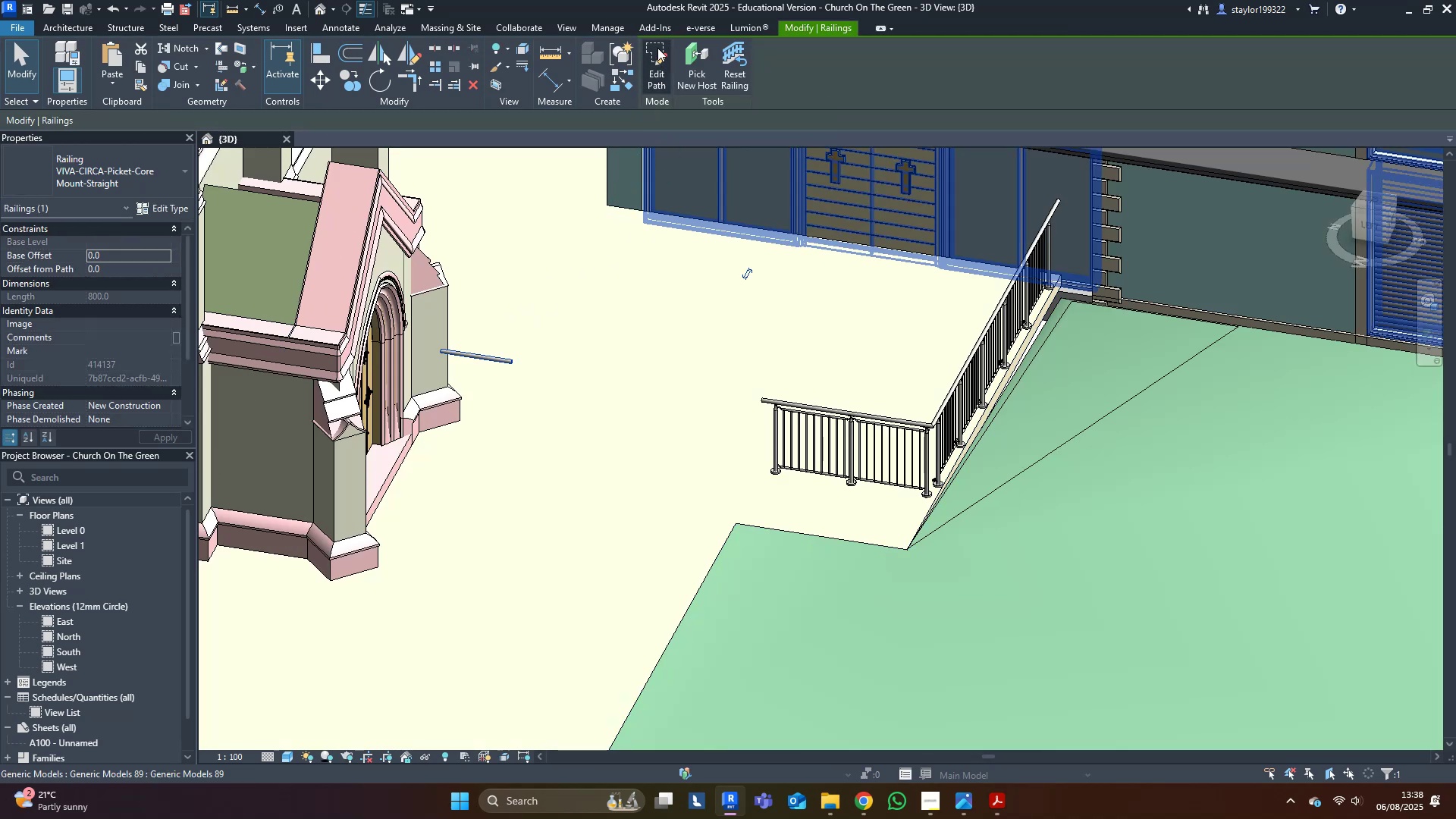 
left_click([656, 61])
 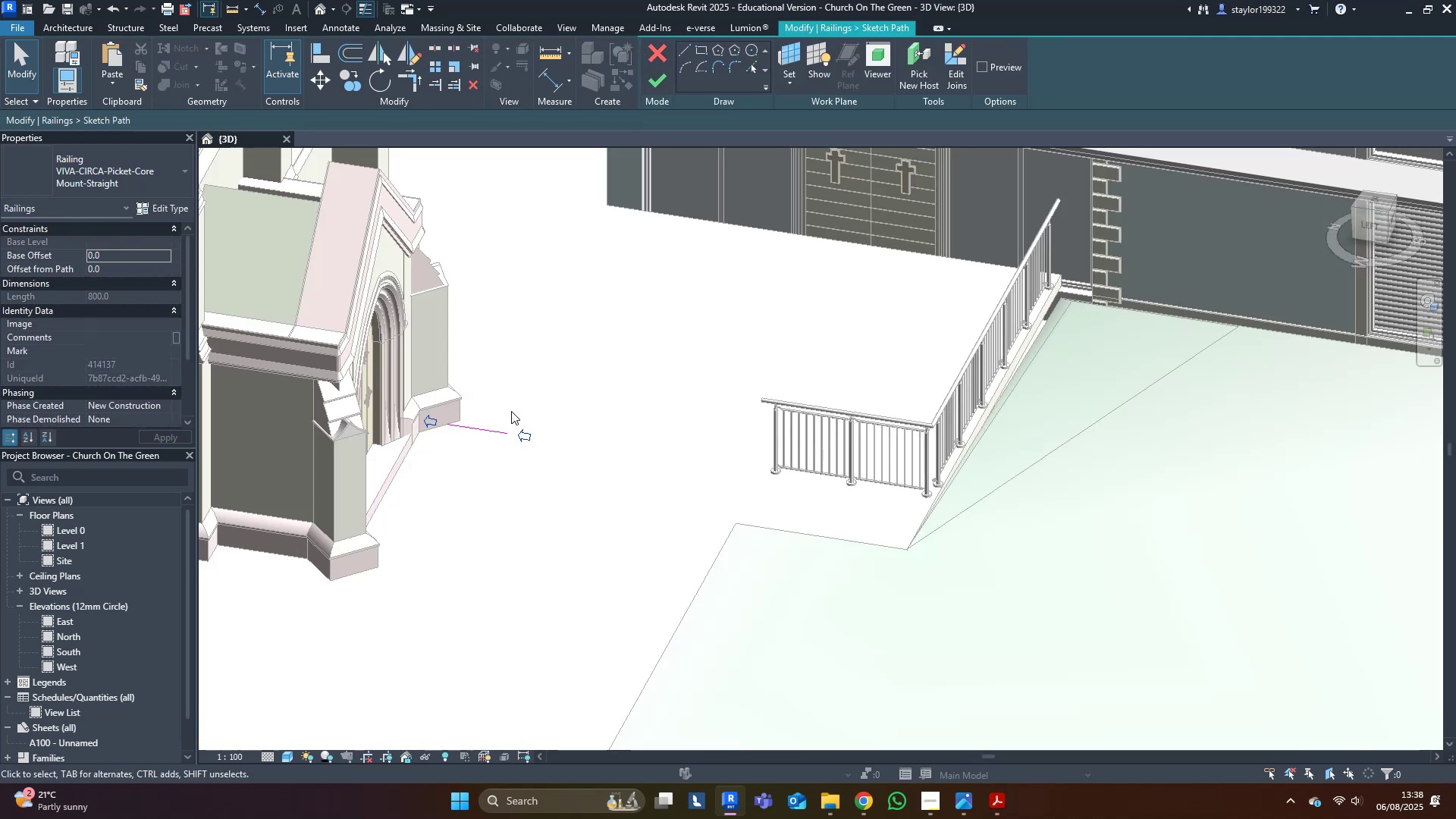 
left_click([488, 428])
 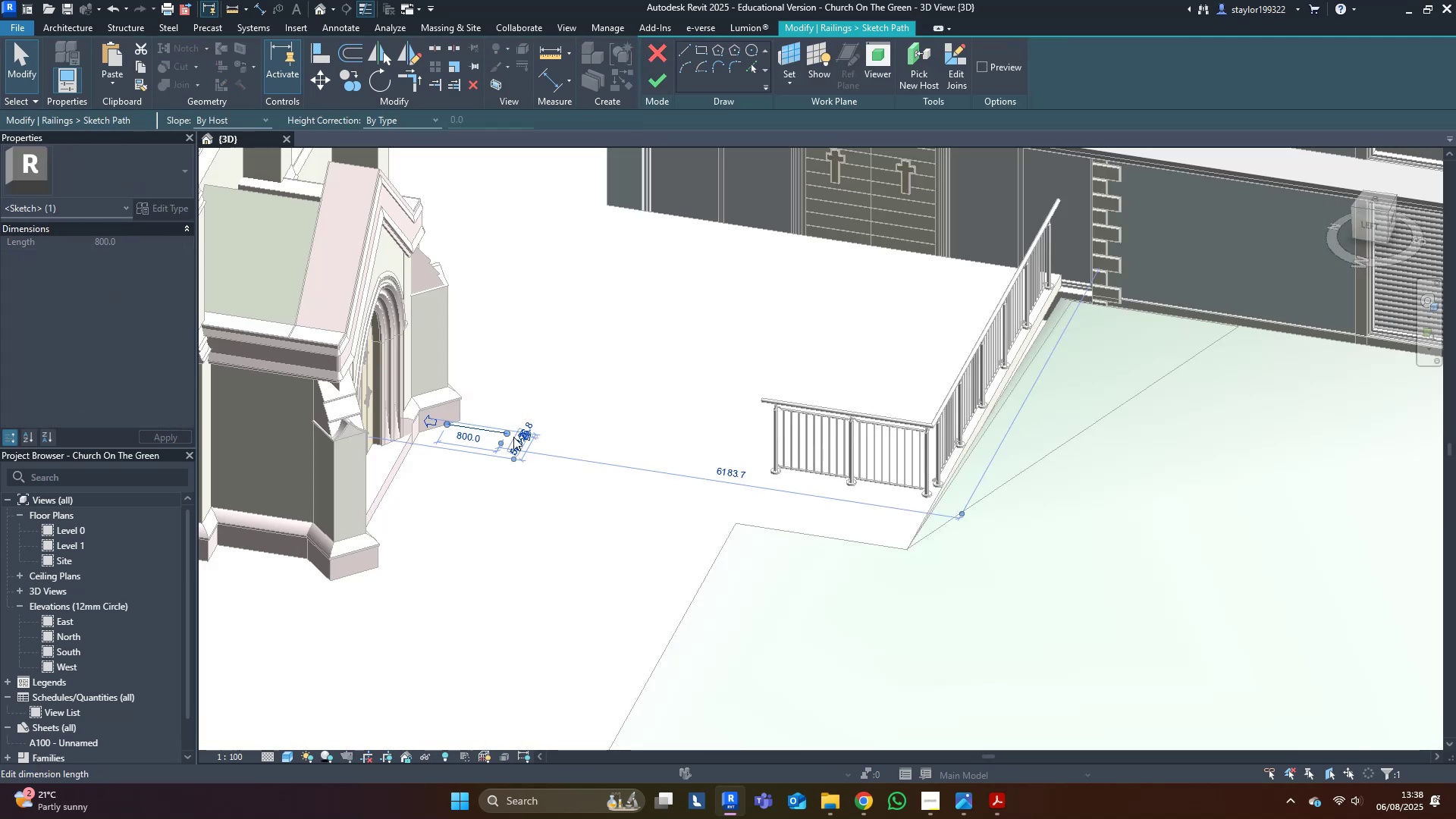 
left_click_drag(start_coordinate=[516, 435], to_coordinate=[524, 437])
 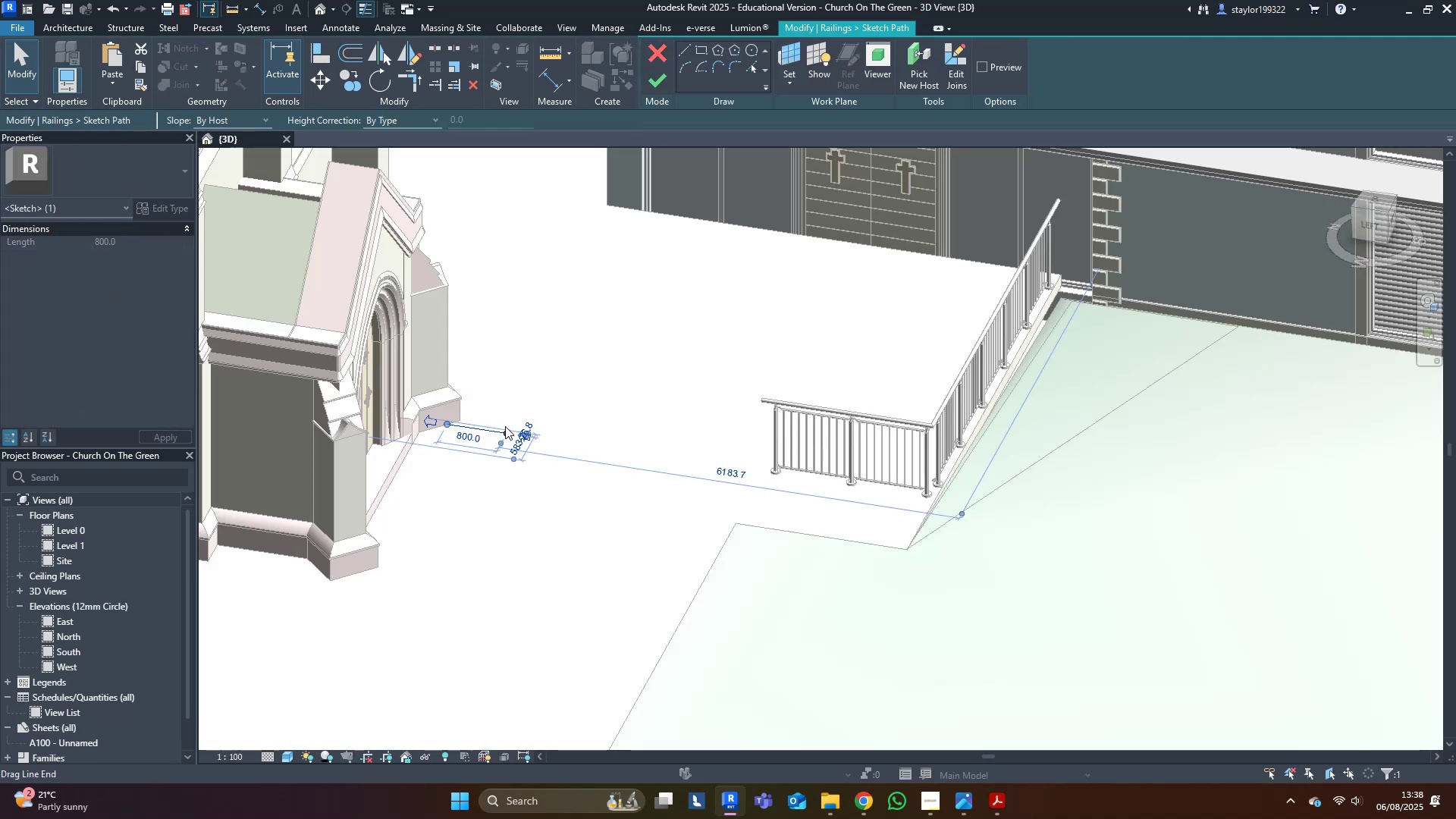 
left_click_drag(start_coordinate=[510, 431], to_coordinate=[530, 438])
 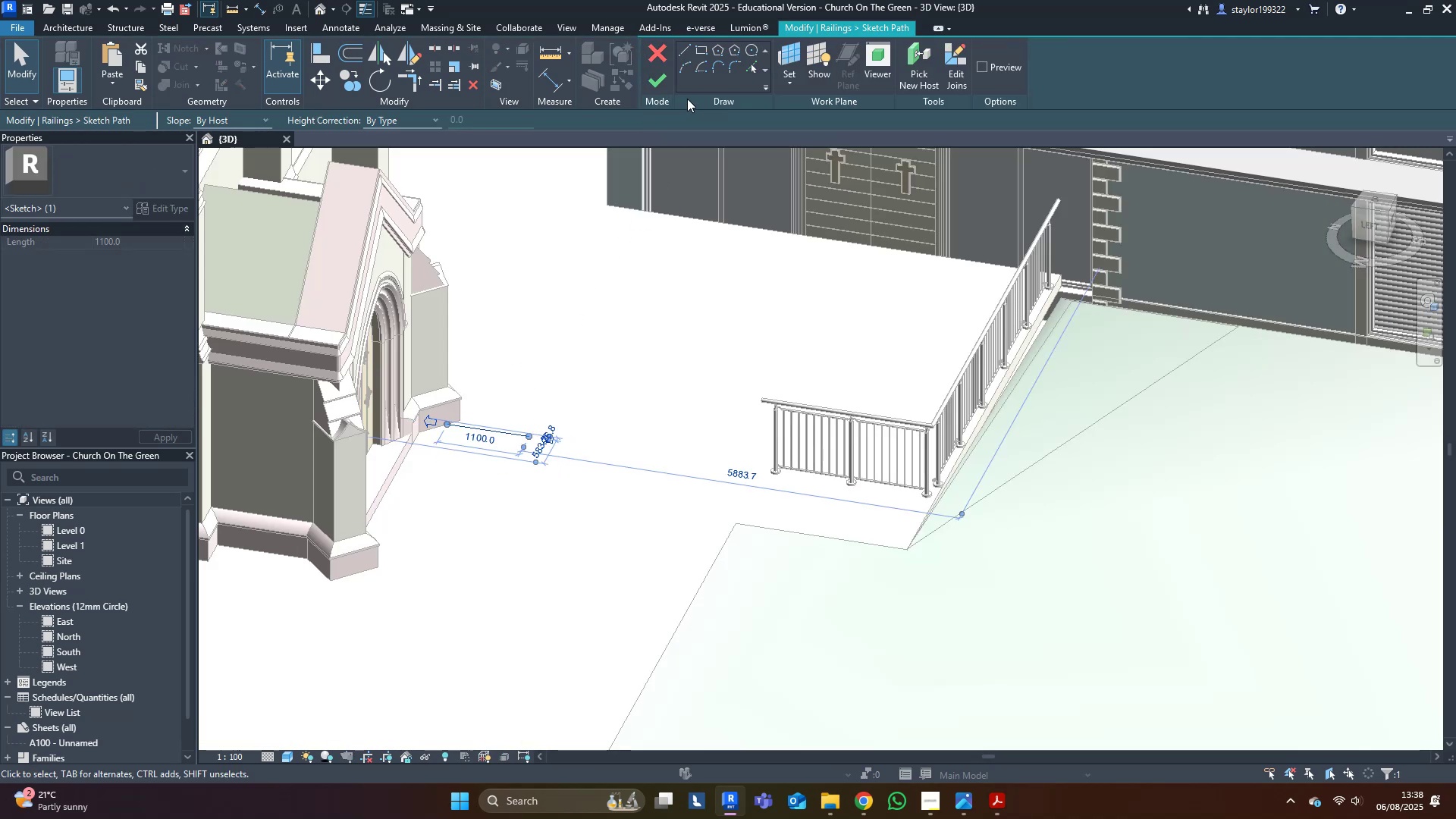 
left_click([664, 82])
 